 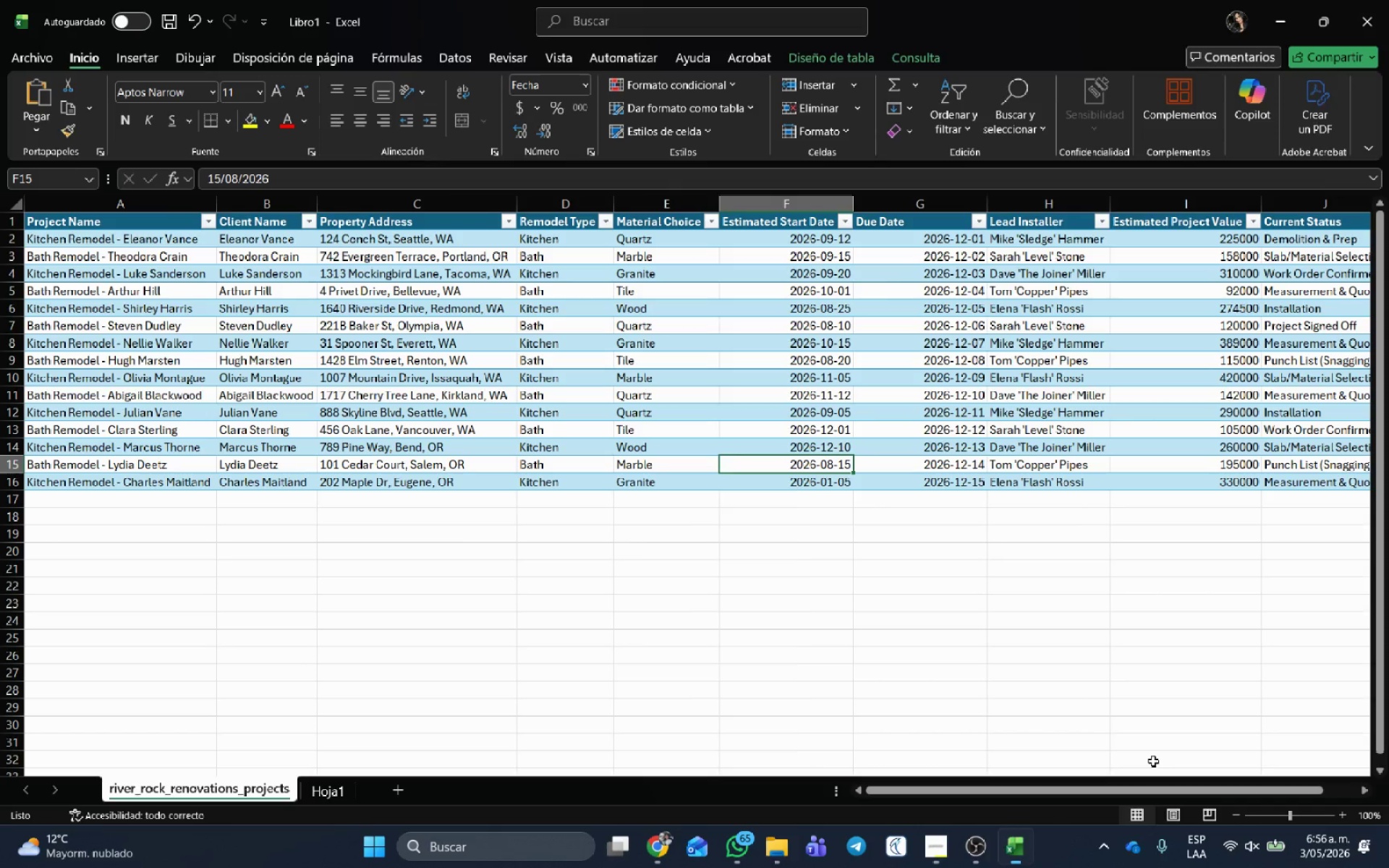 
left_click([875, 422])
 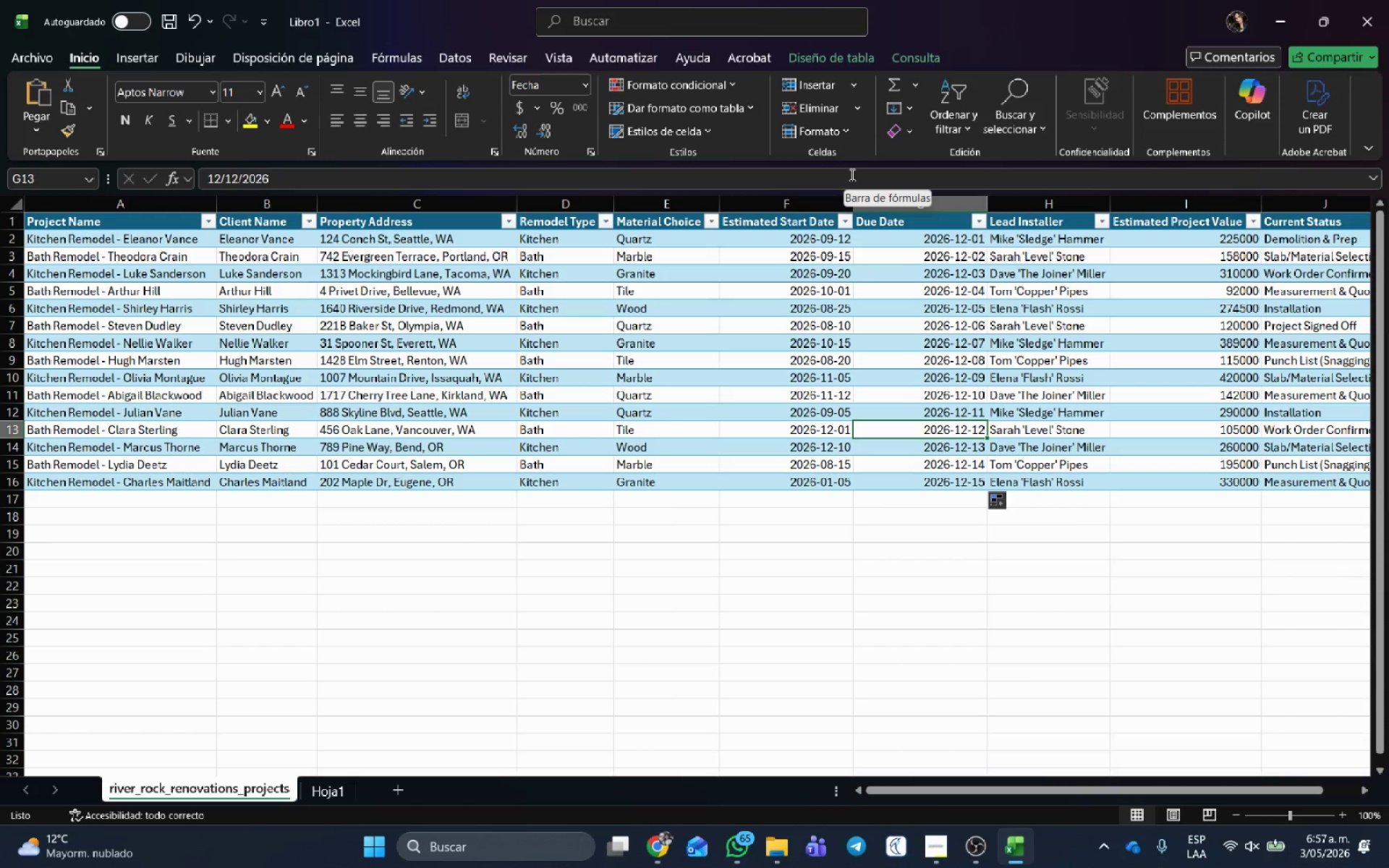 
wait(78.55)
 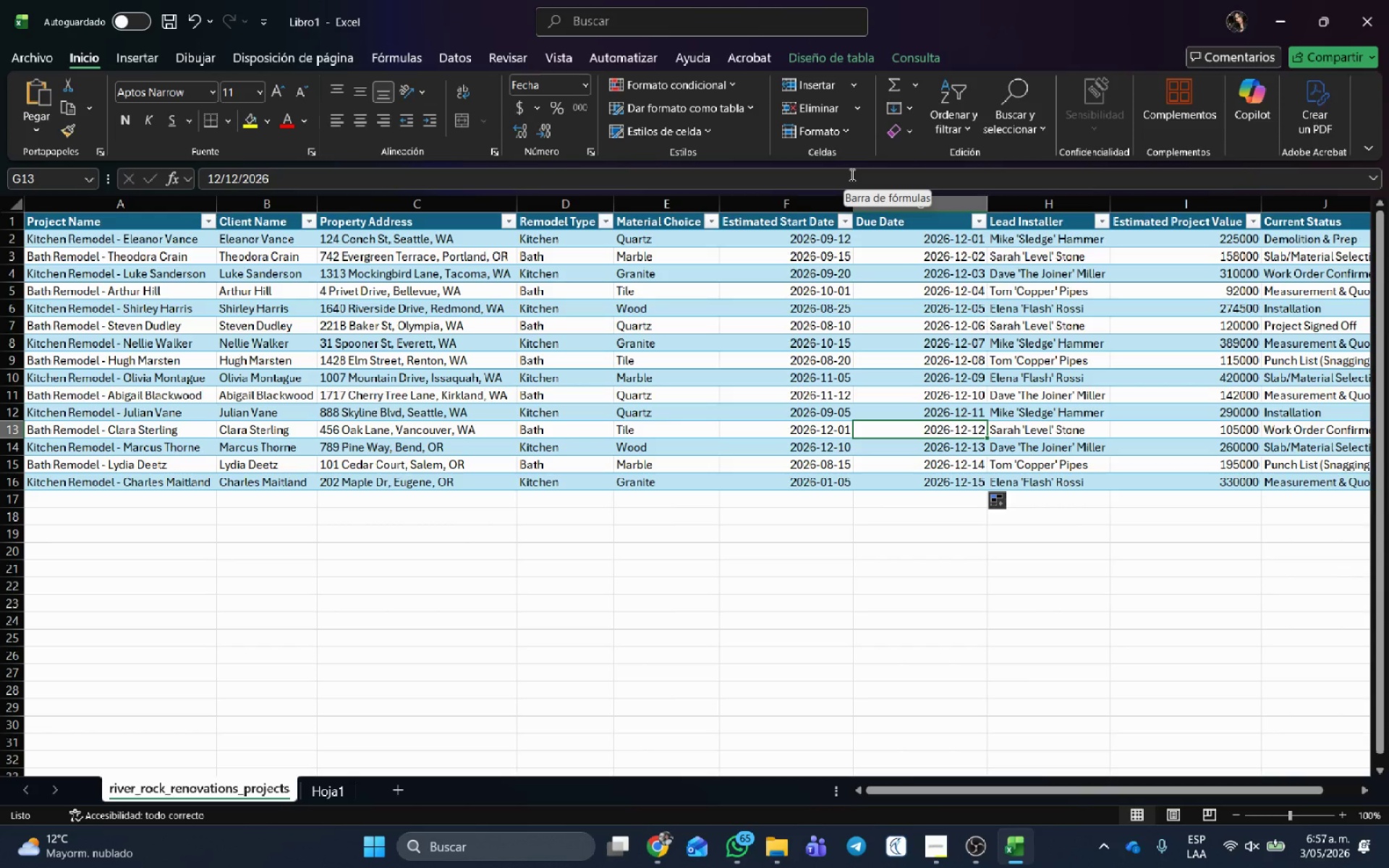 
left_click([154, 427])
 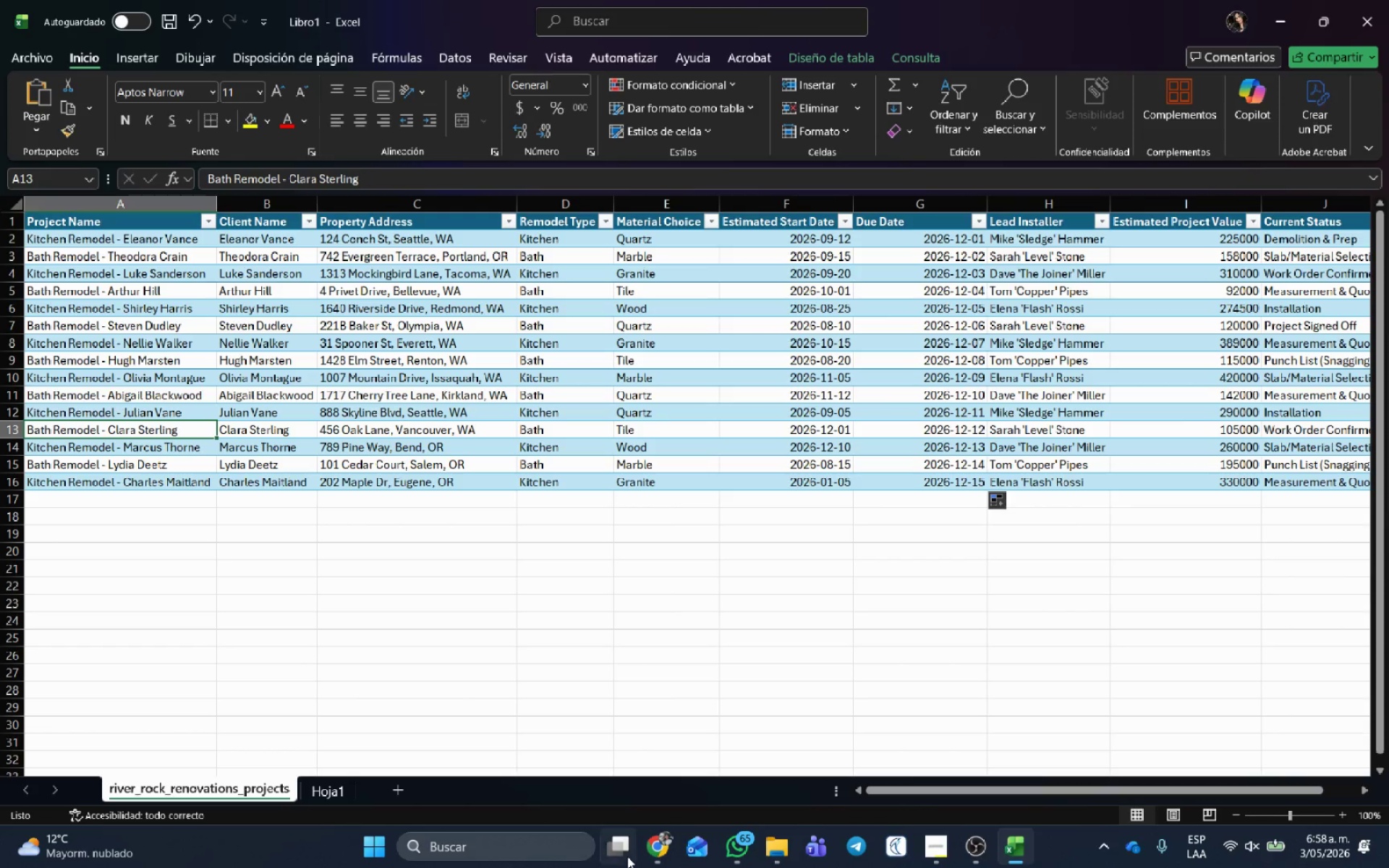 
left_click([665, 846])
 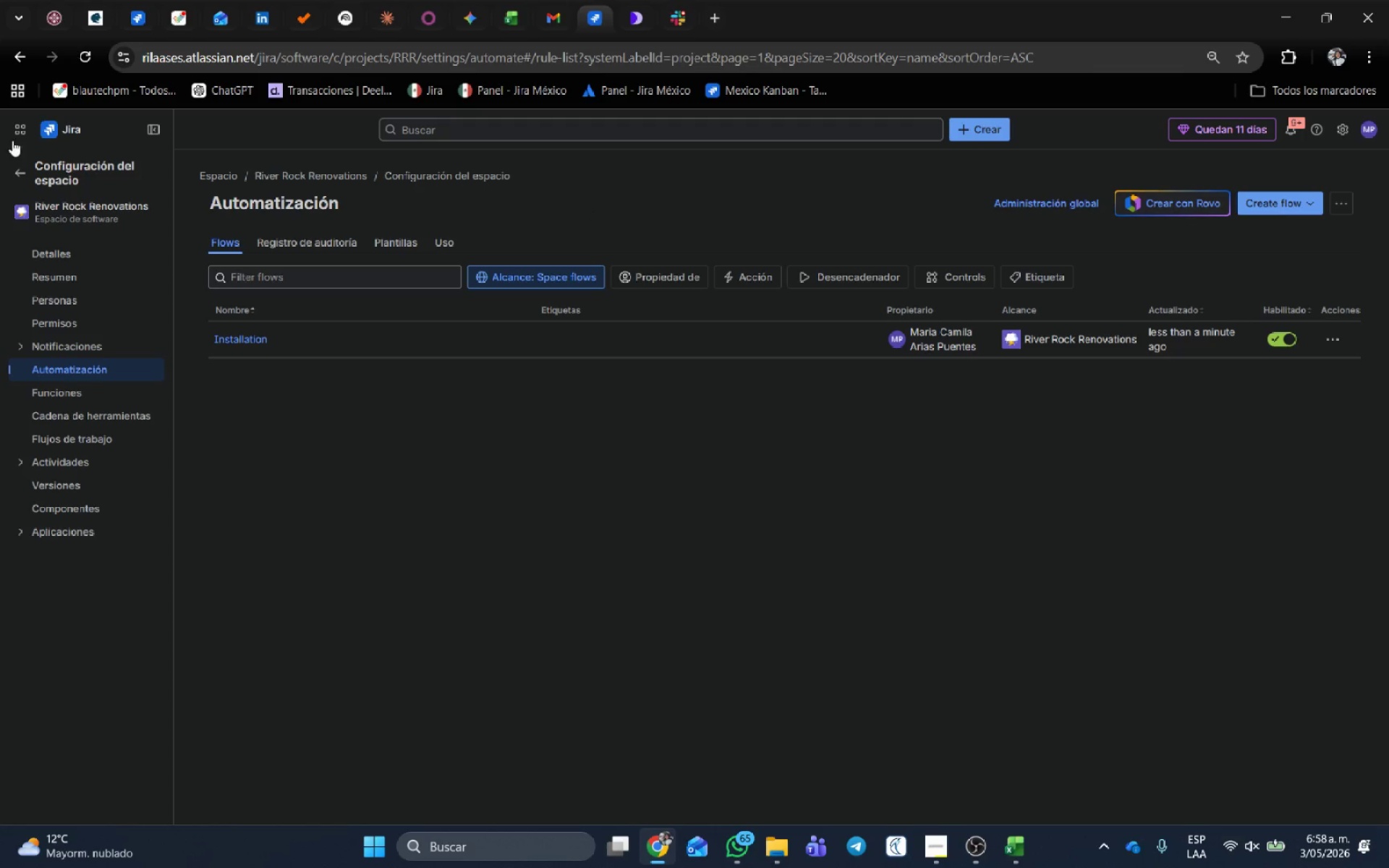 
left_click([23, 166])
 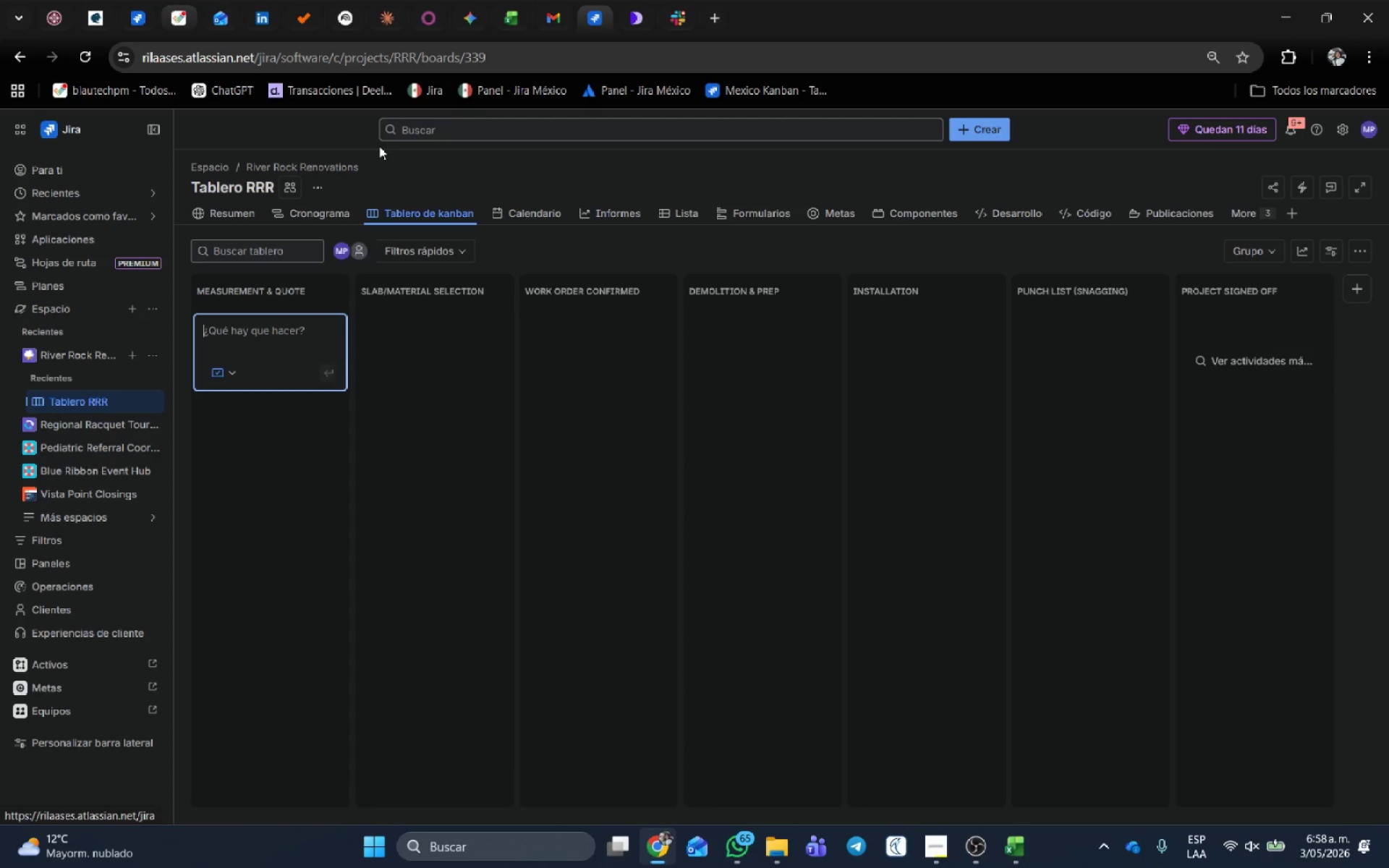 
wait(5.14)
 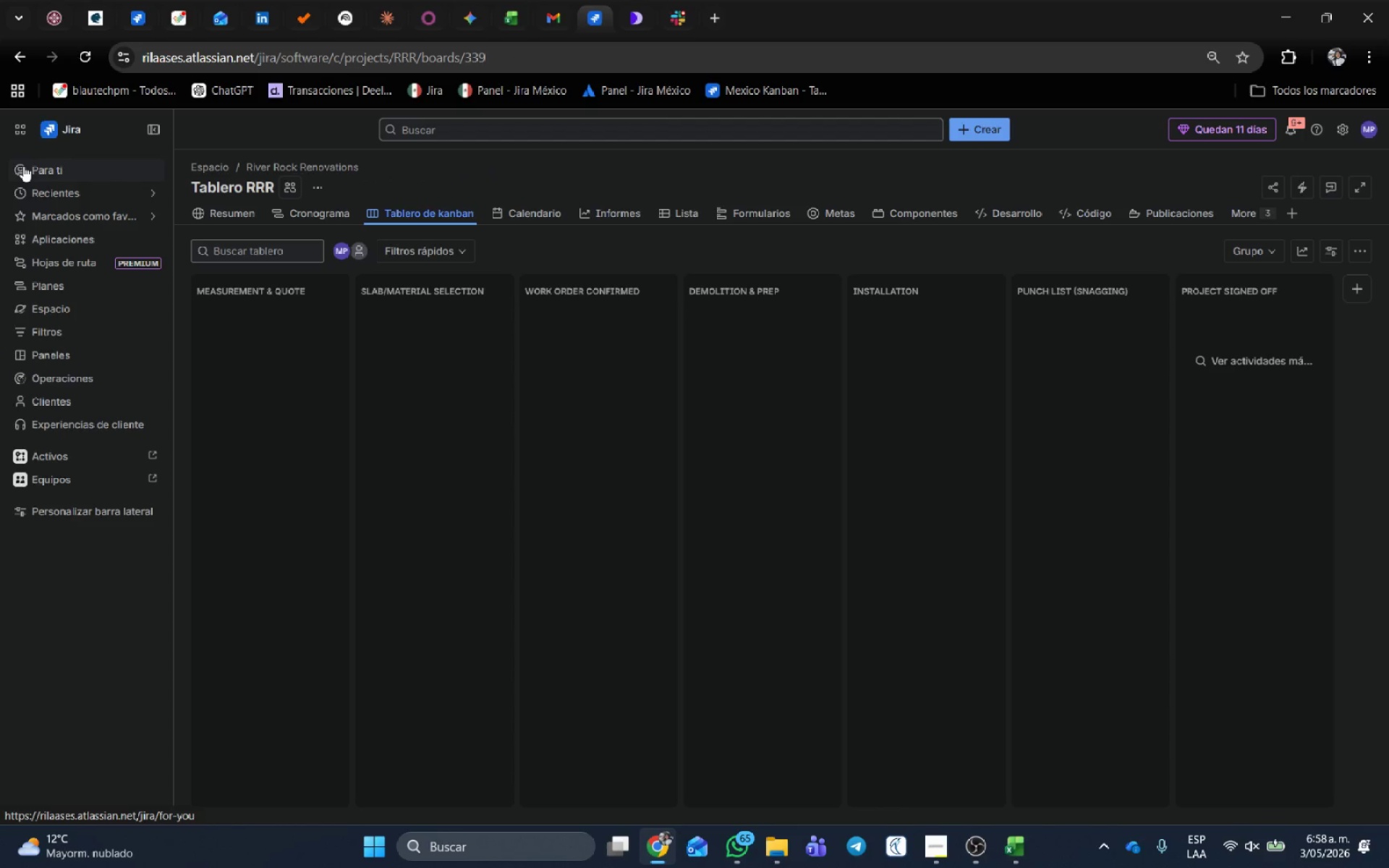 
left_click([671, 206])
 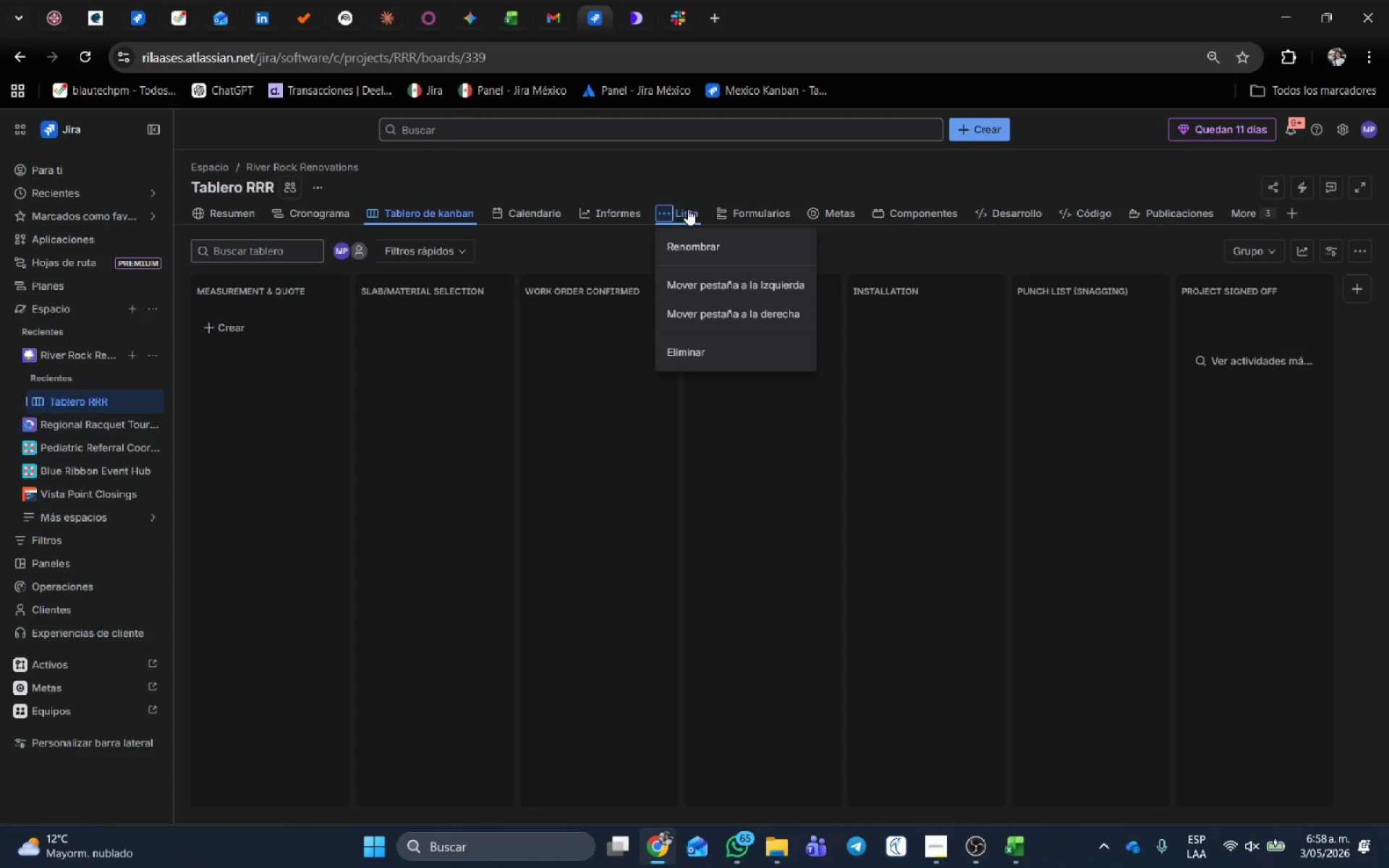 
left_click([687, 209])
 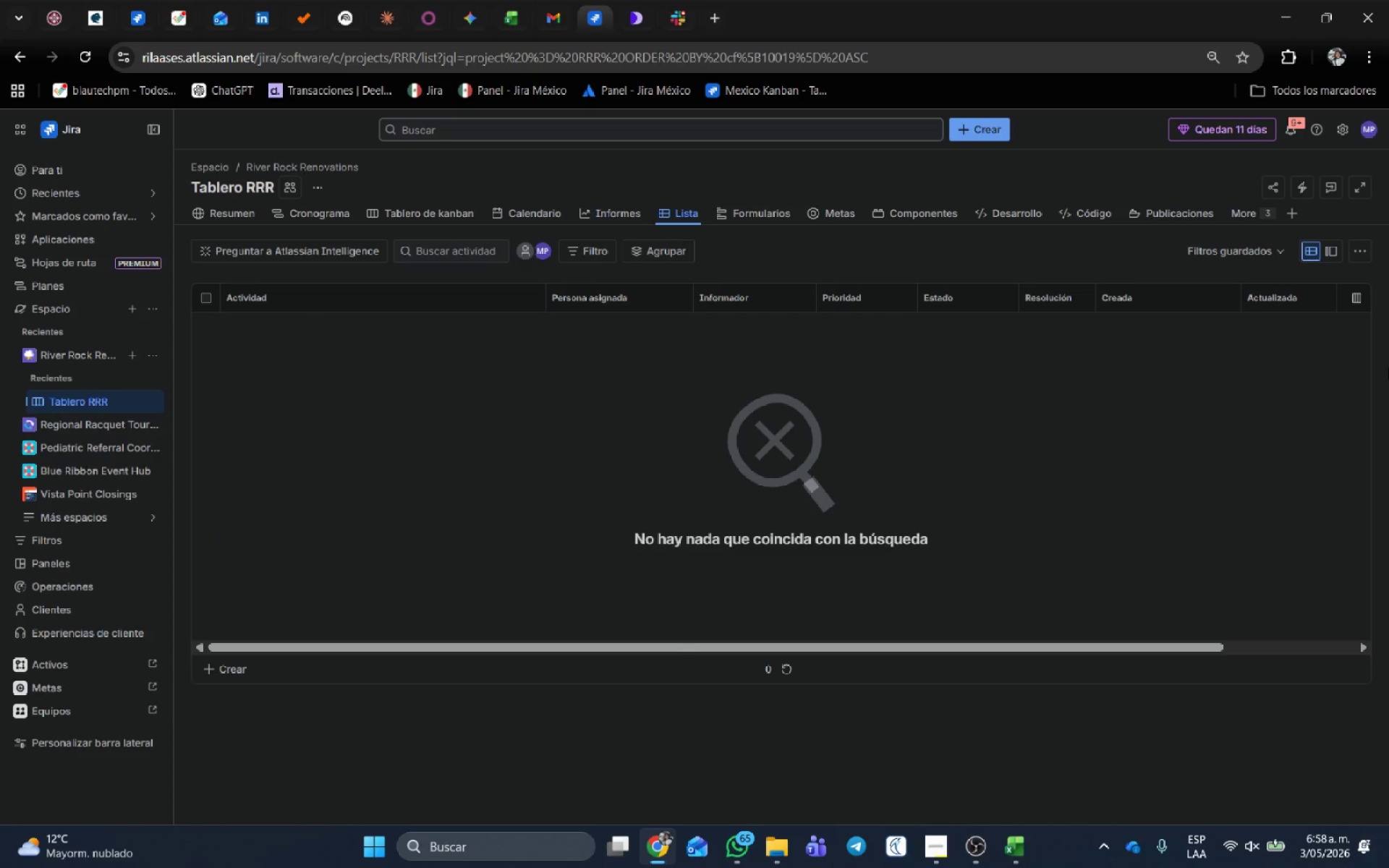 
wait(5.95)
 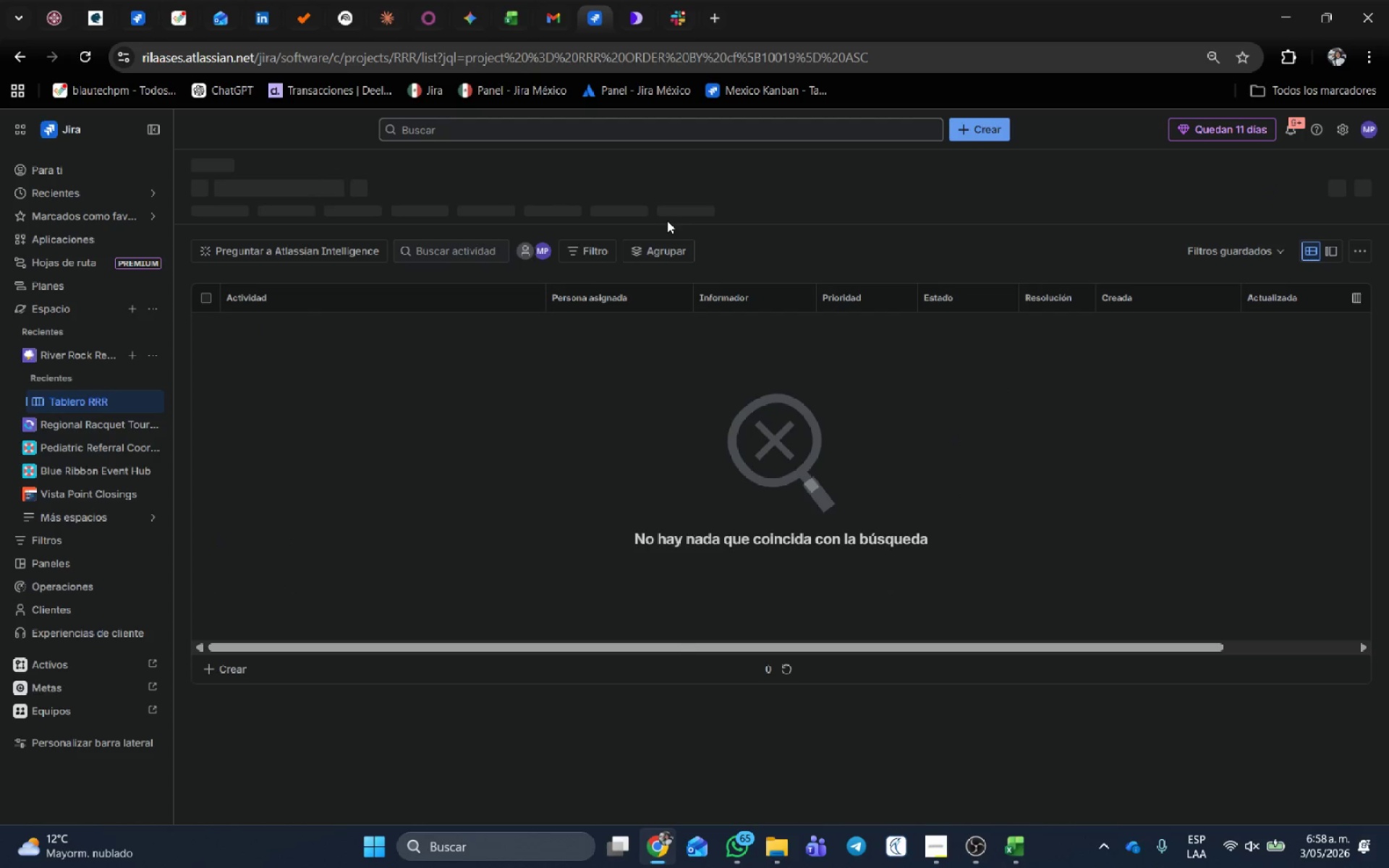 
left_click([1012, 860])
 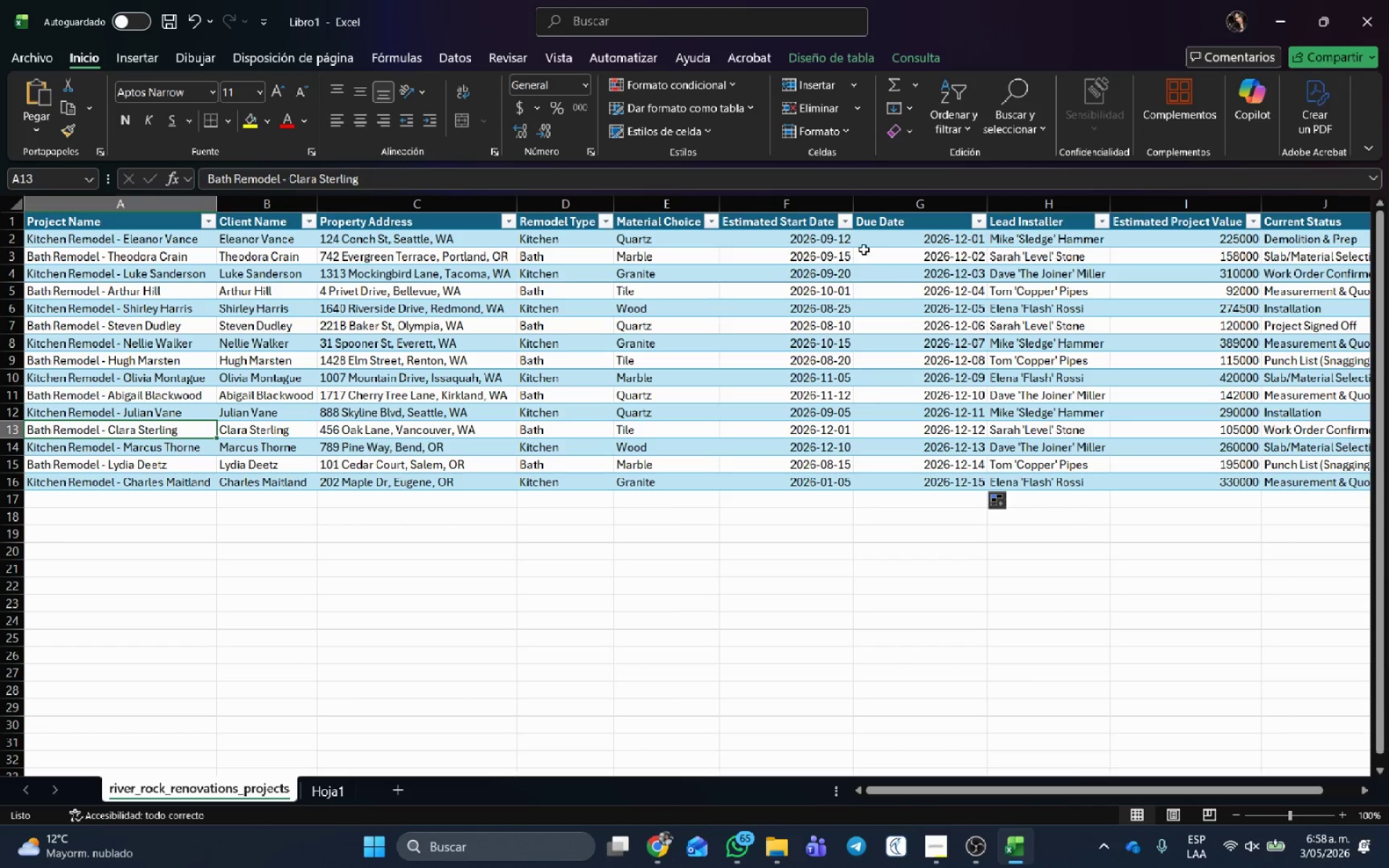 
left_click([817, 235])
 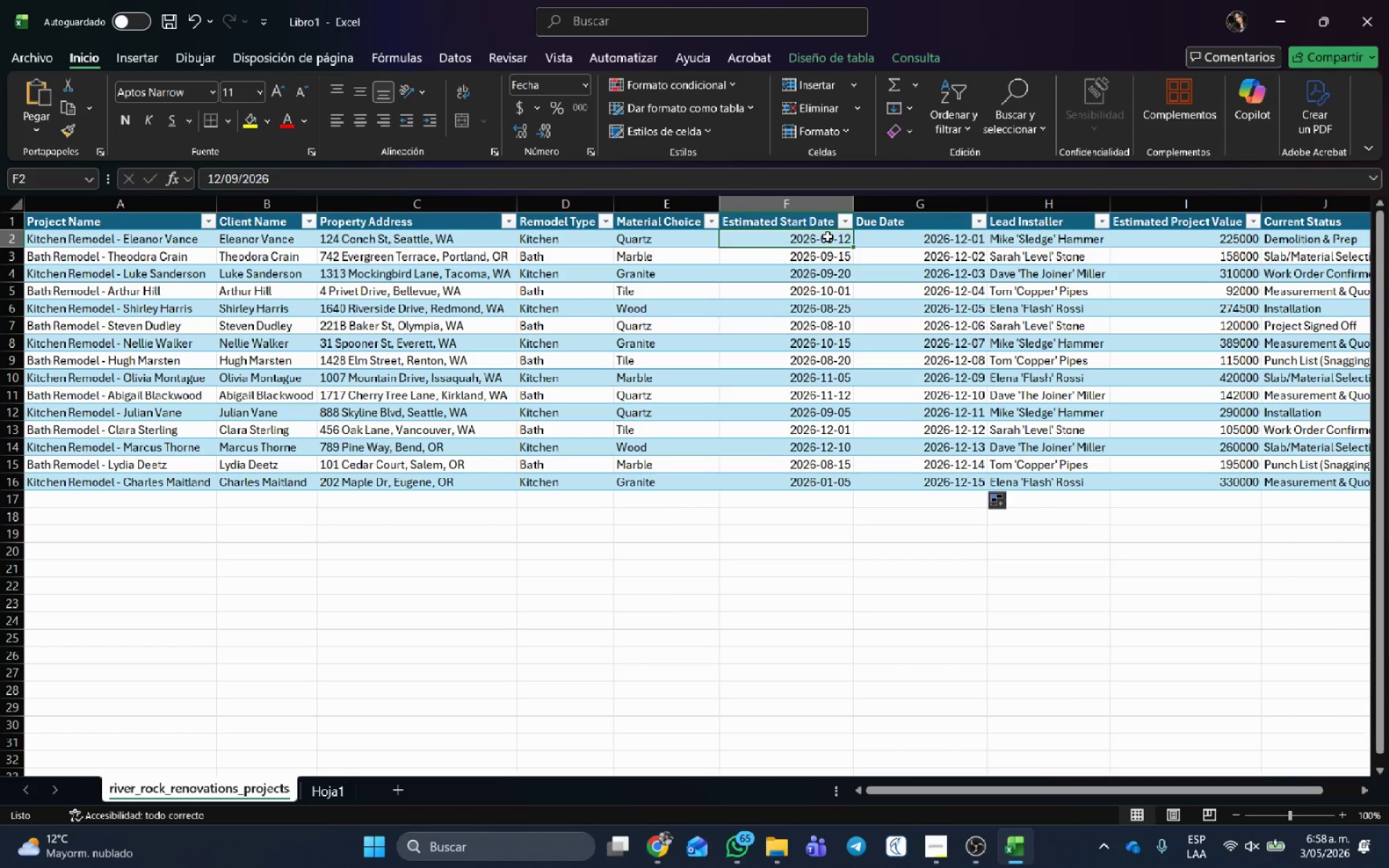 
key(Control+B)
 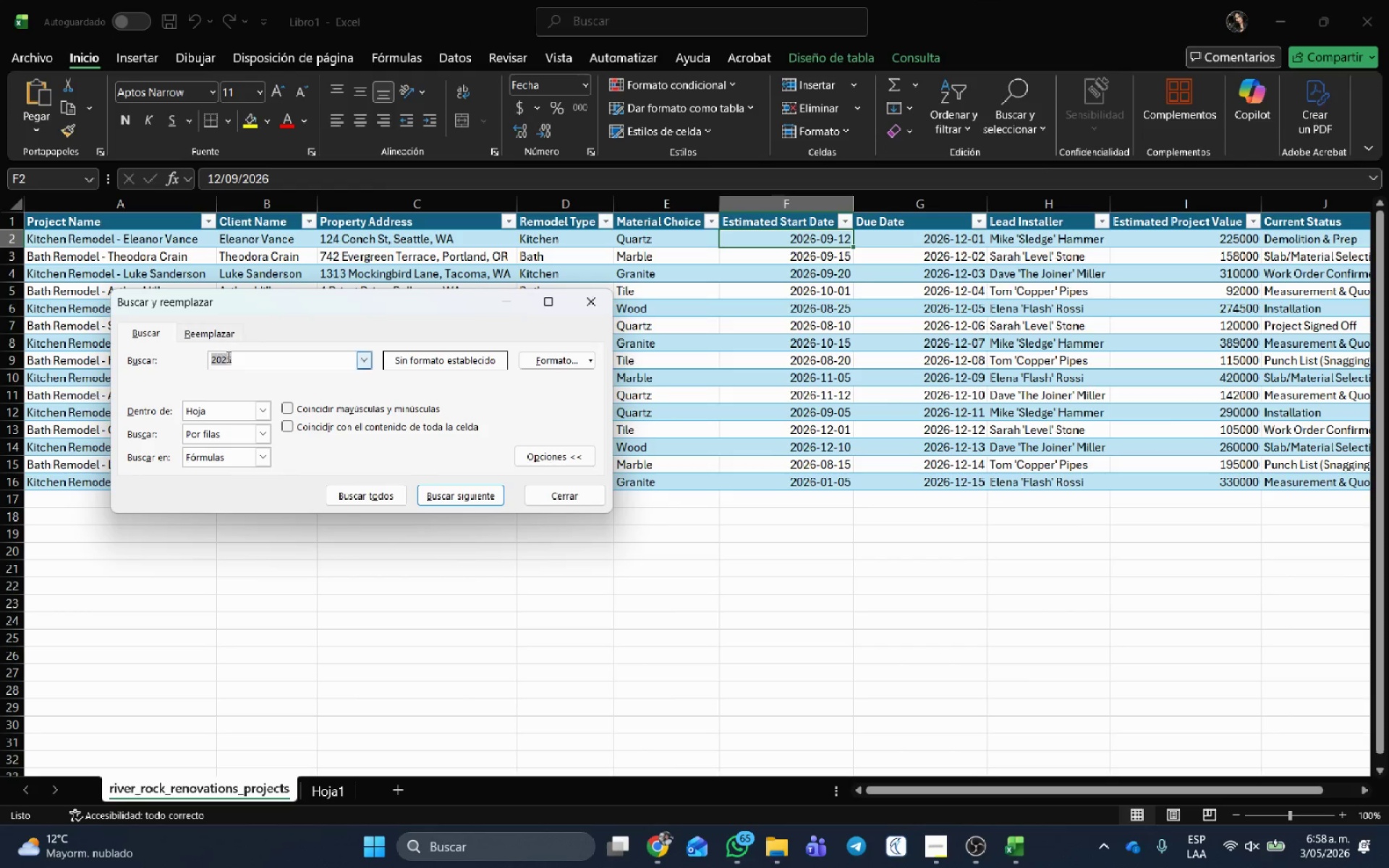 
left_click([224, 332])
 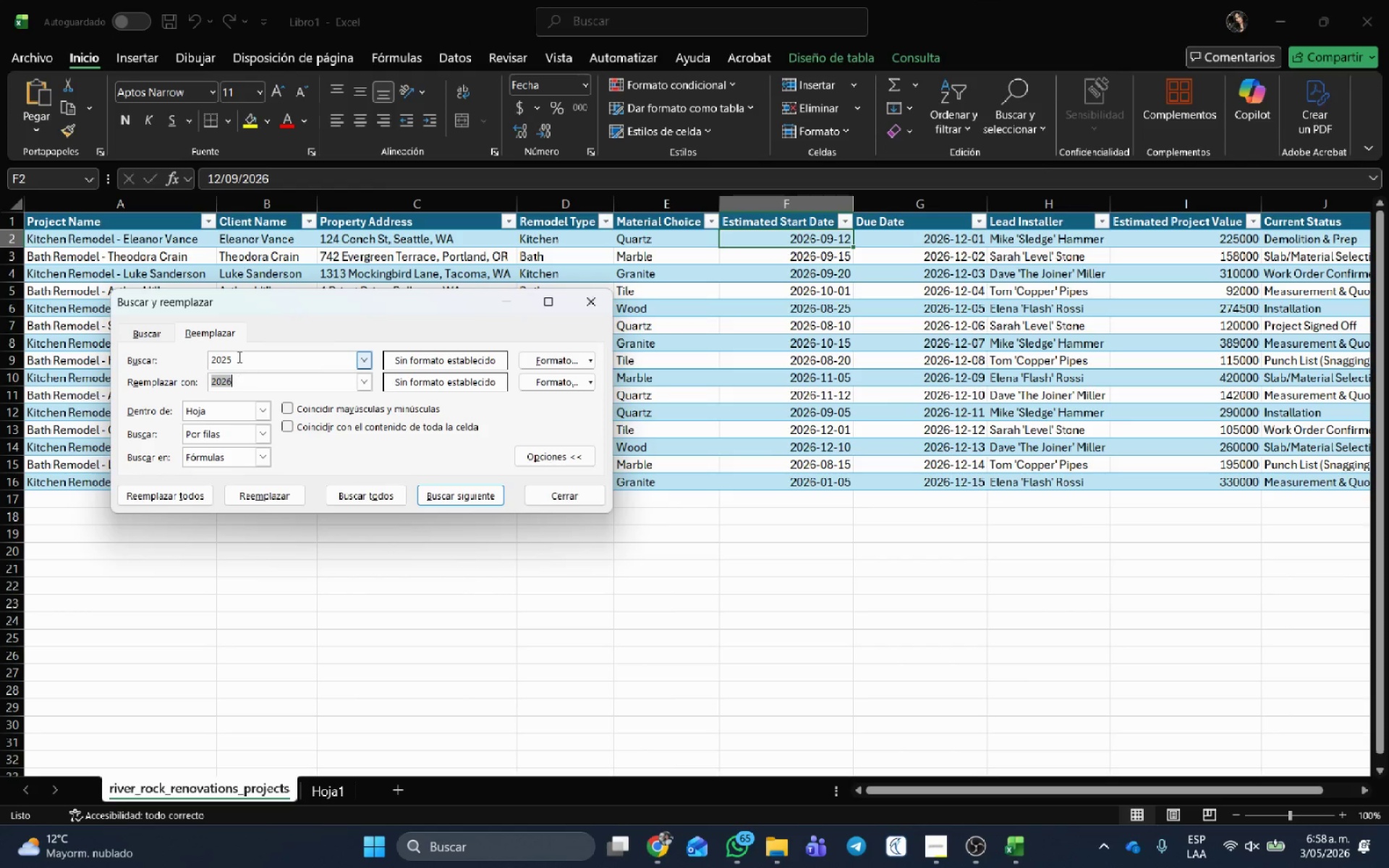 
left_click_drag(start_coordinate=[238, 356], to_coordinate=[182, 354])
 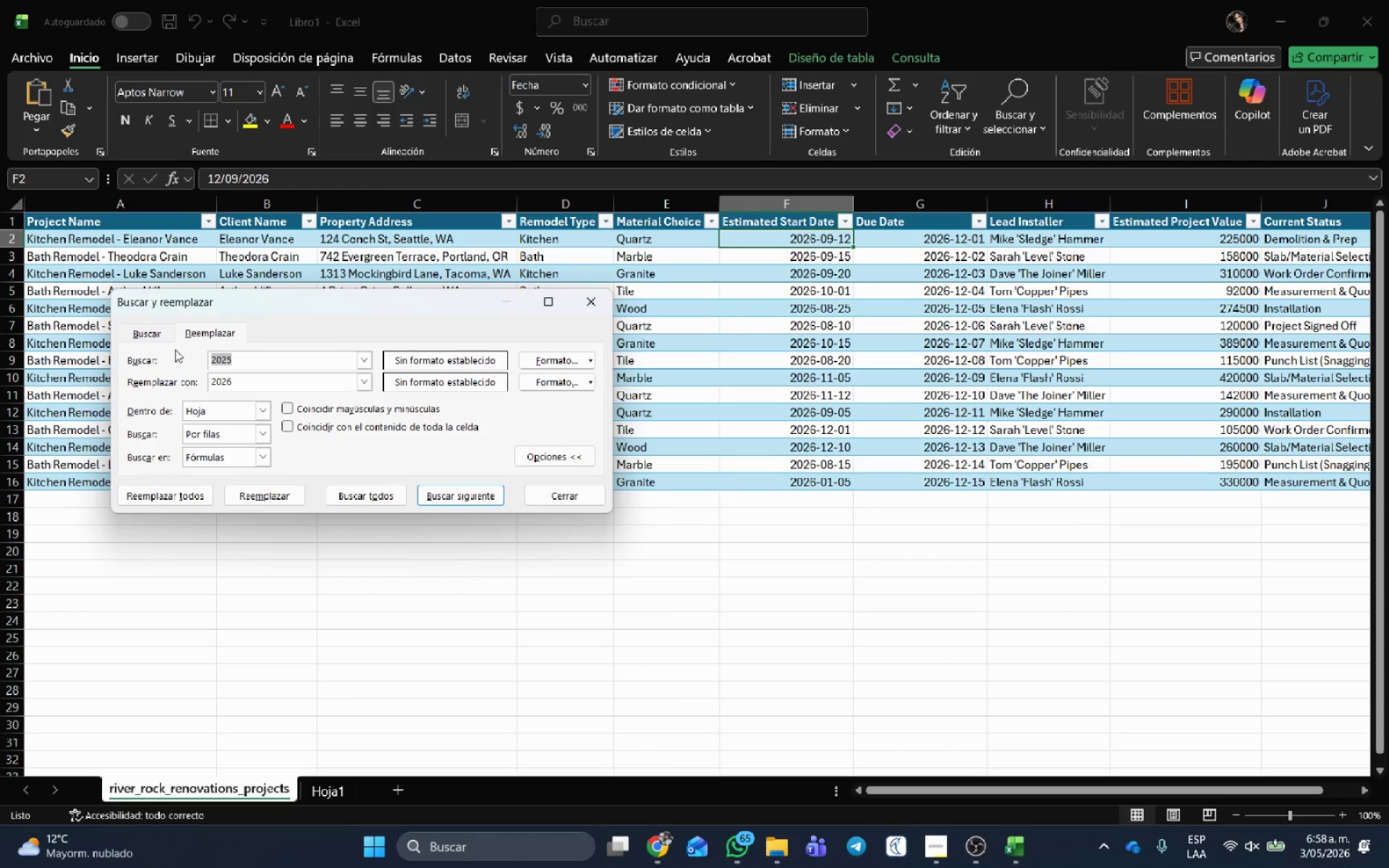 
key(Numpad0)
 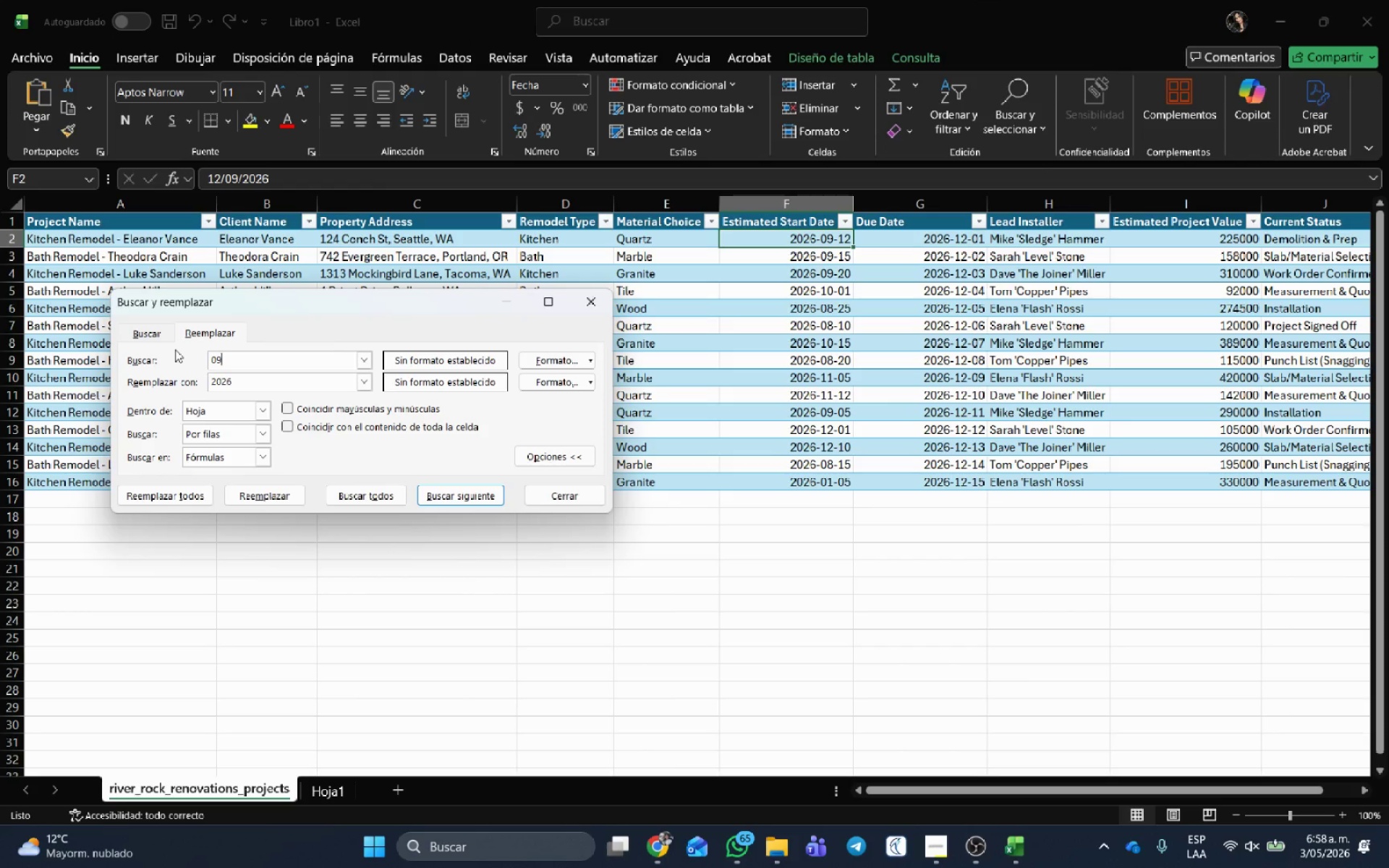 
key(Numpad9)
 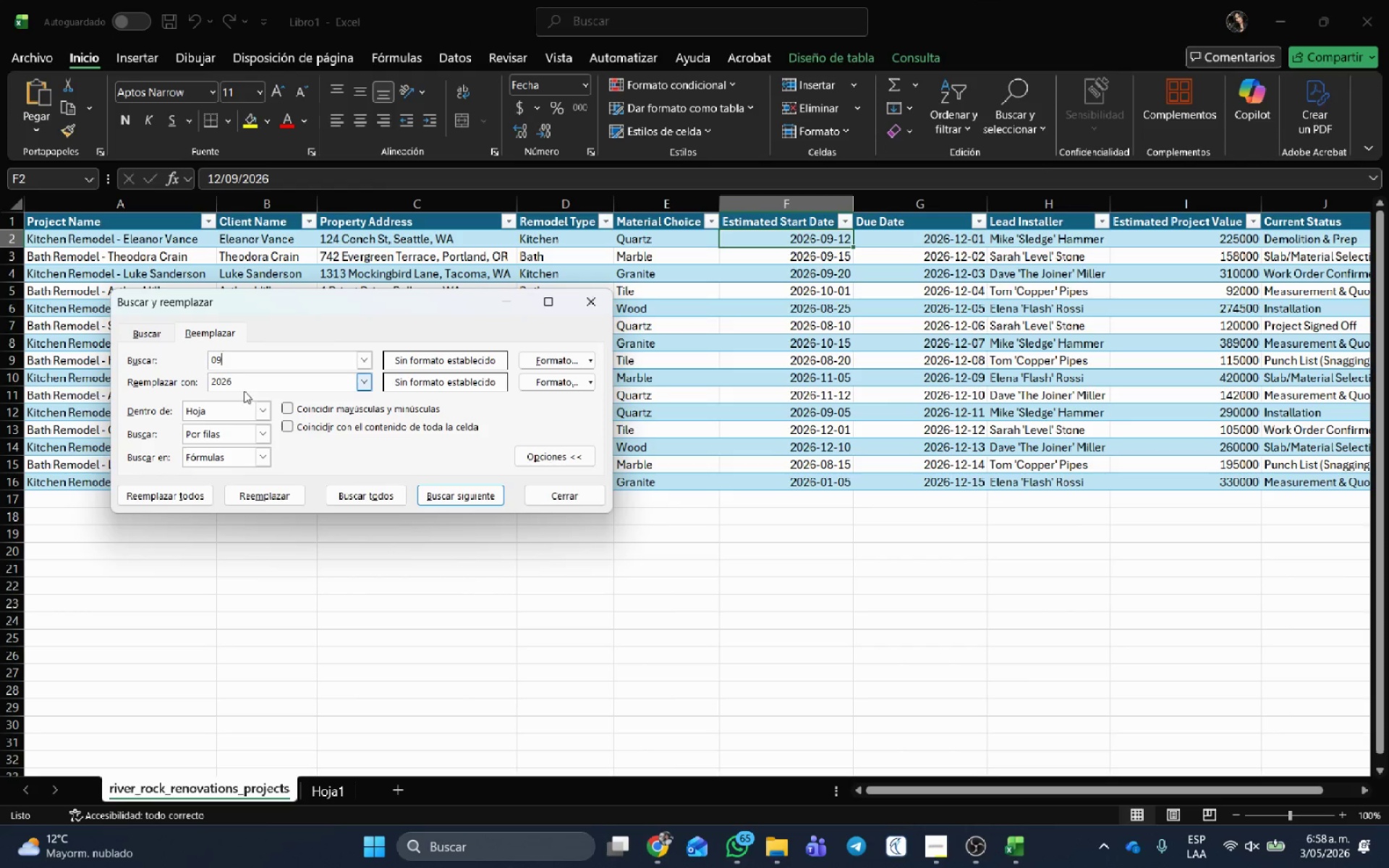 
left_click_drag(start_coordinate=[242, 381], to_coordinate=[166, 380])
 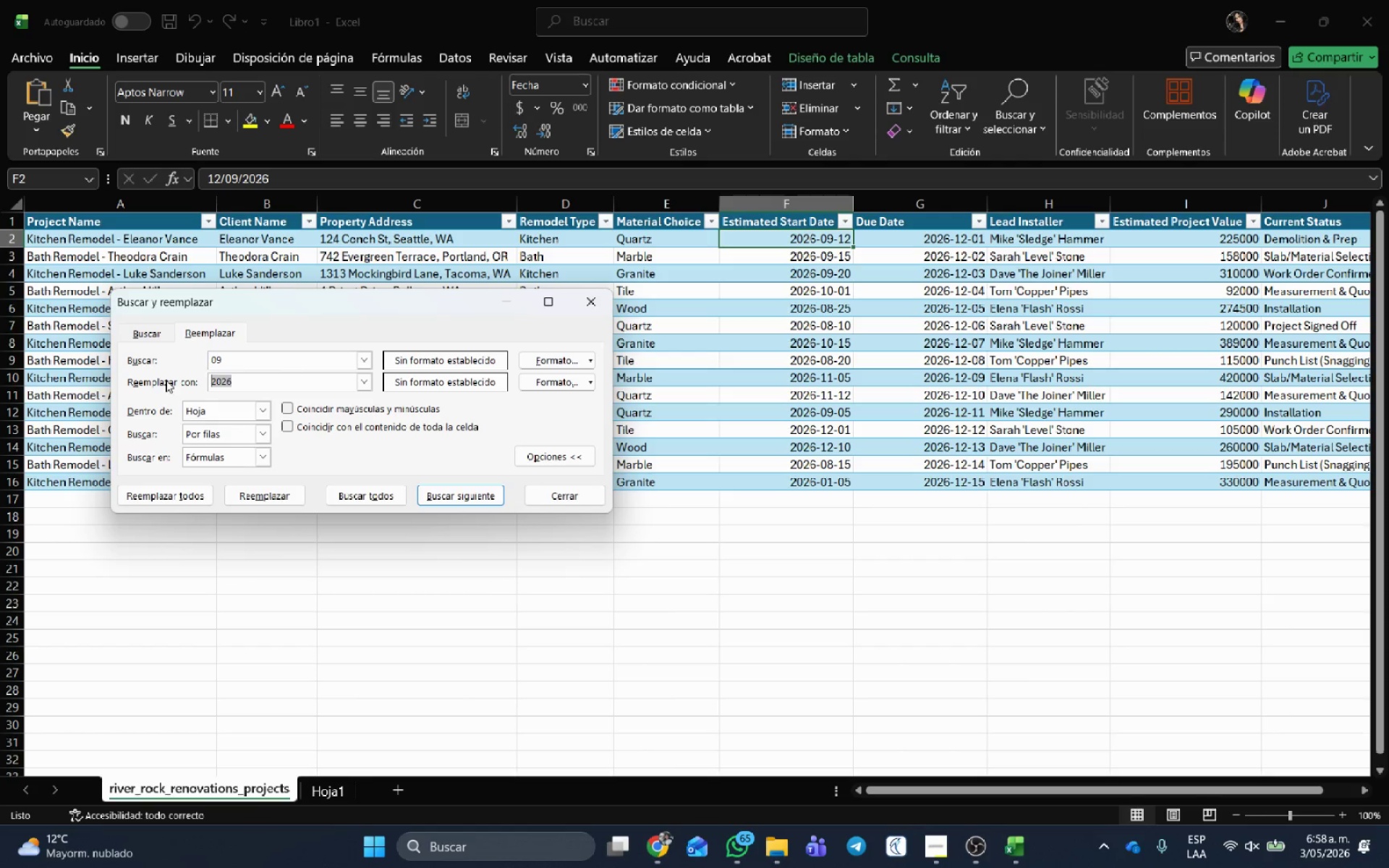 
key(Numpad0)
 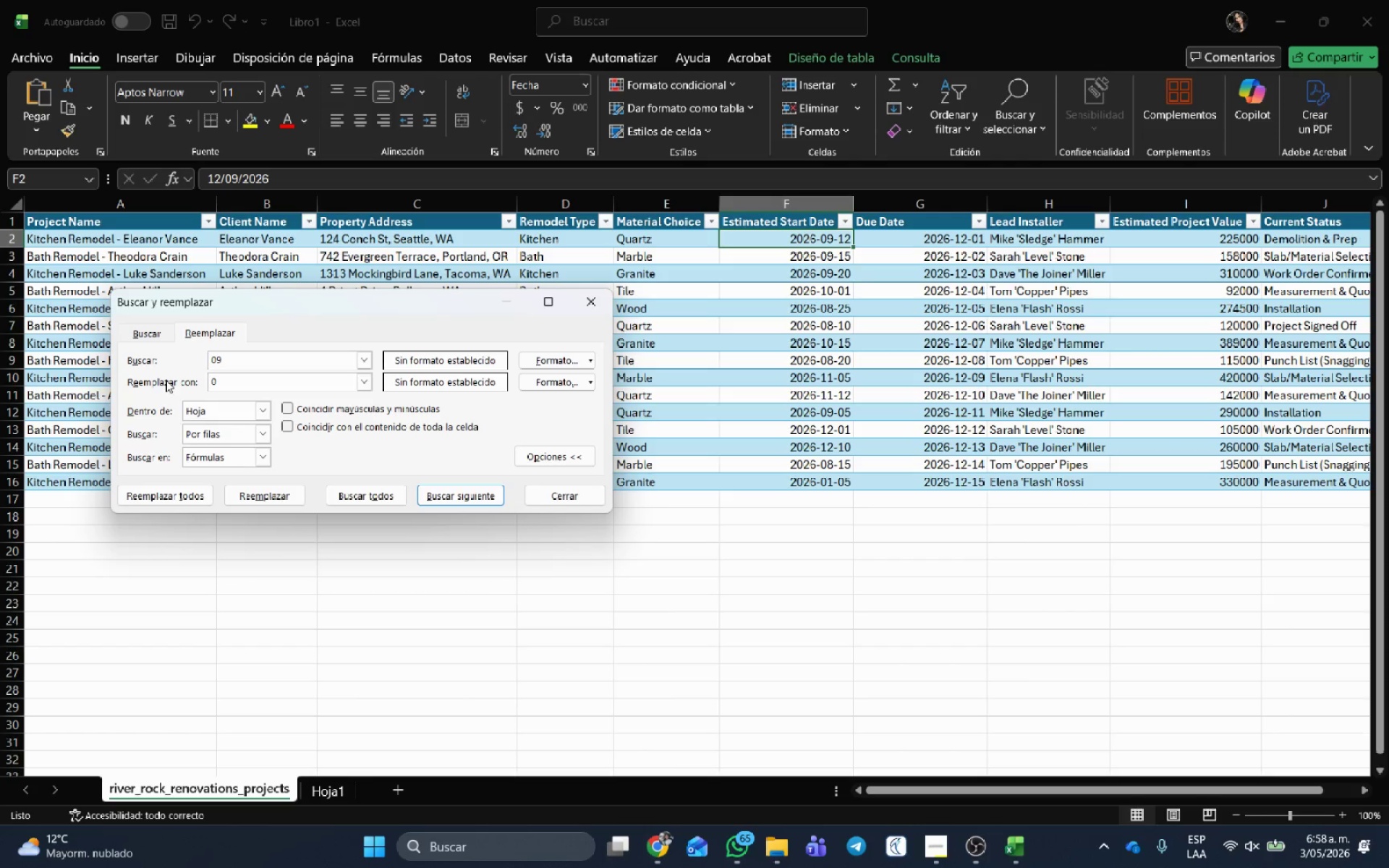 
key(Numpad5)
 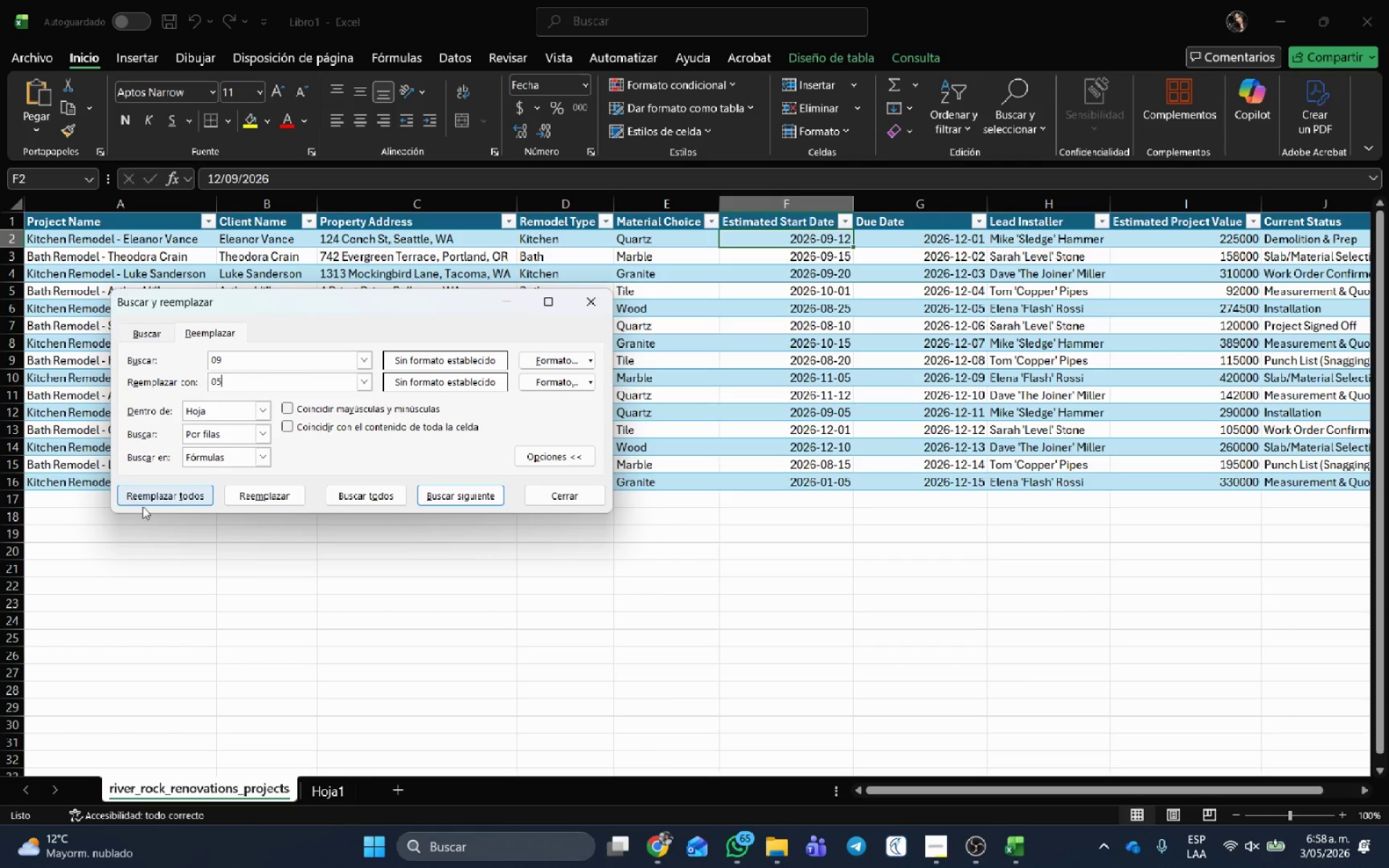 
left_click([151, 499])
 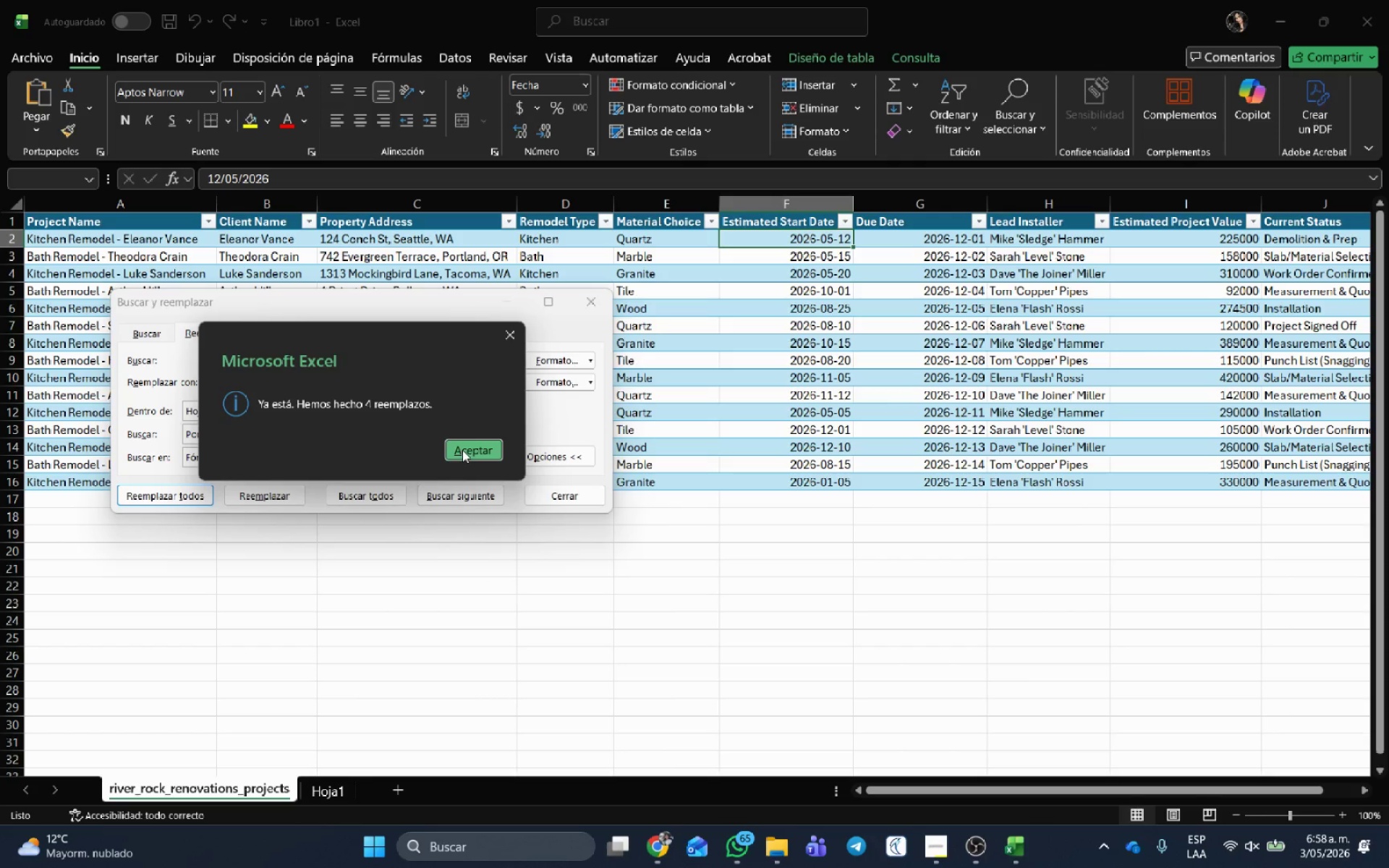 
left_click([467, 448])
 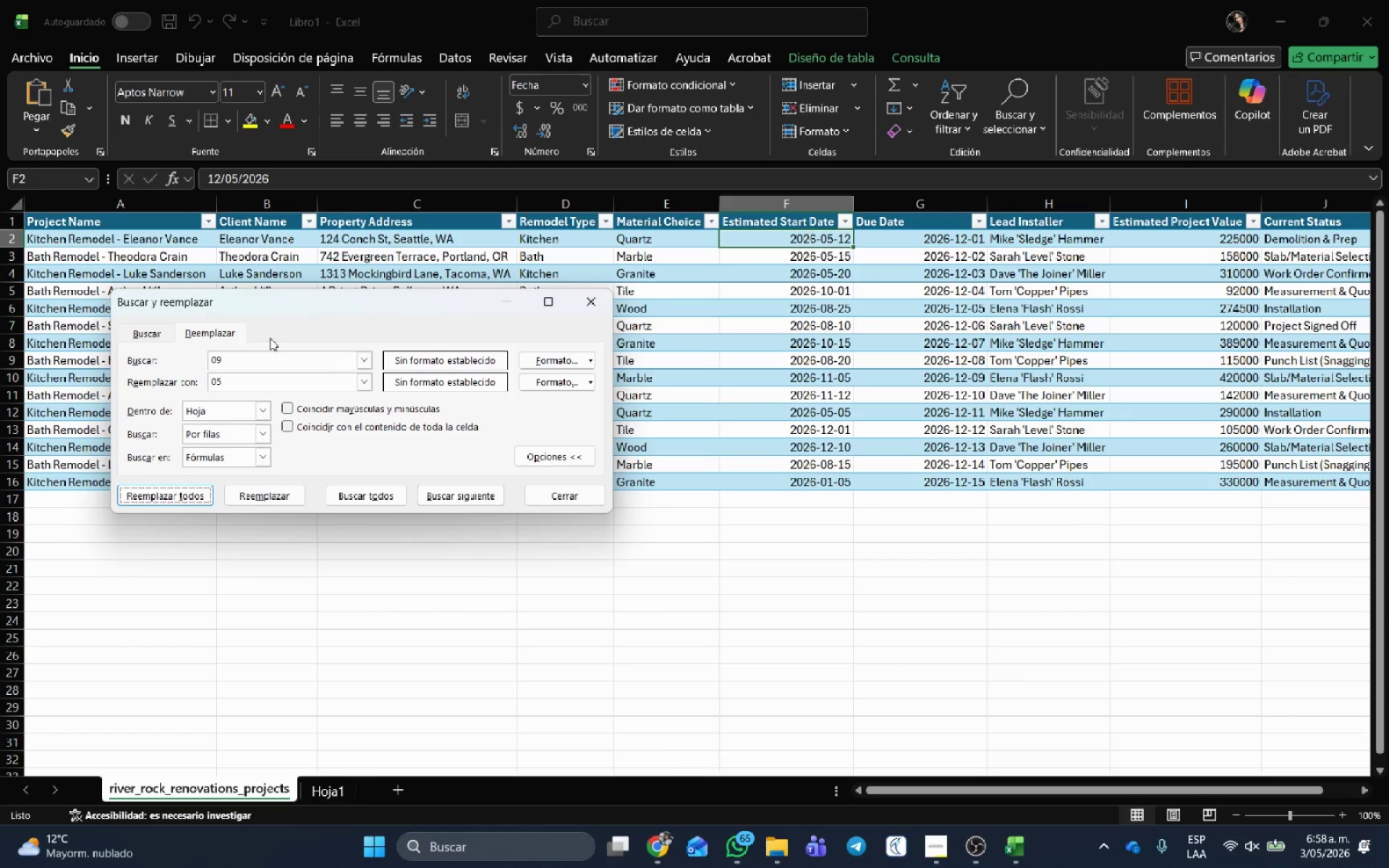 
left_click([246, 362])
 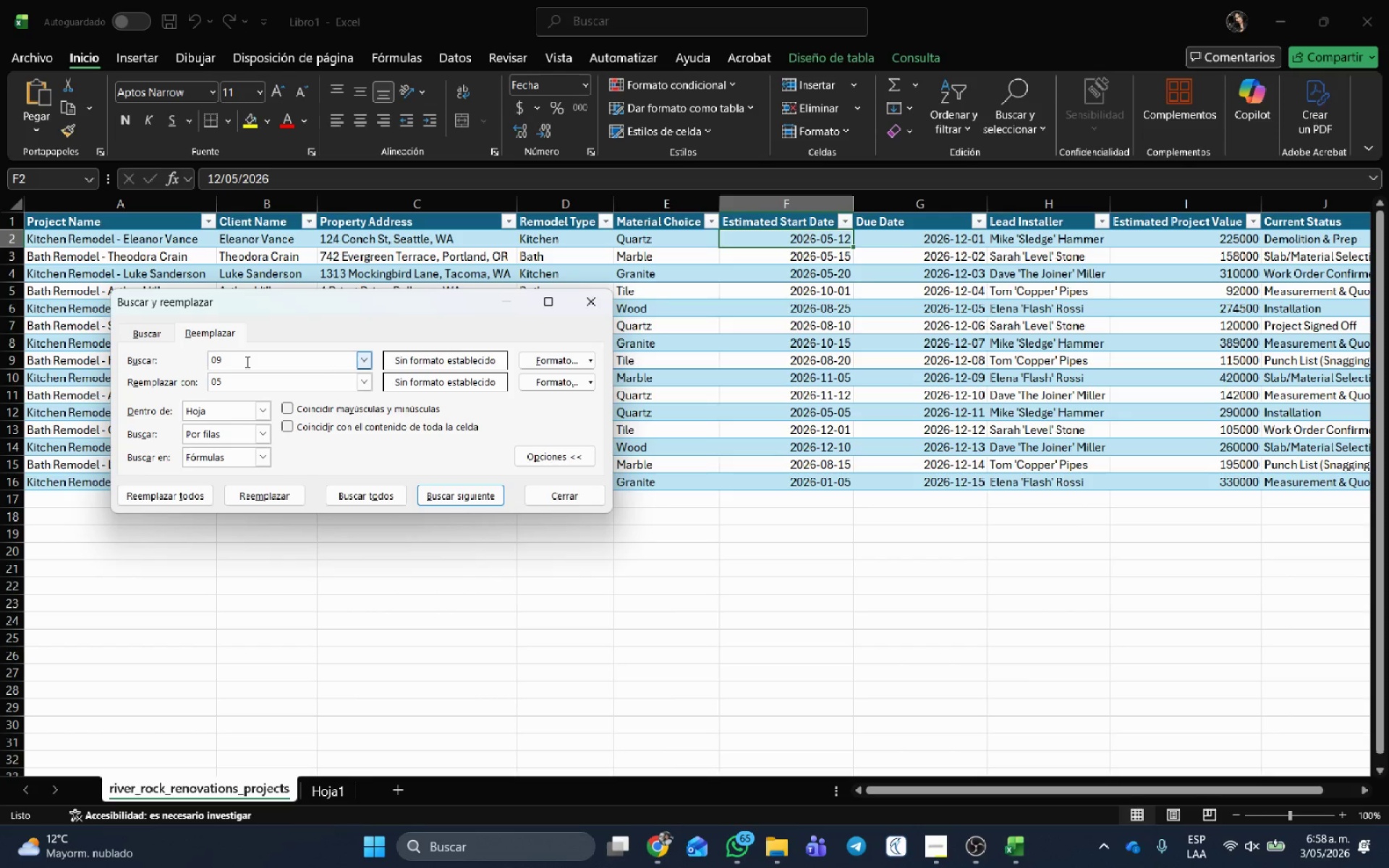 
key(Backspace)
 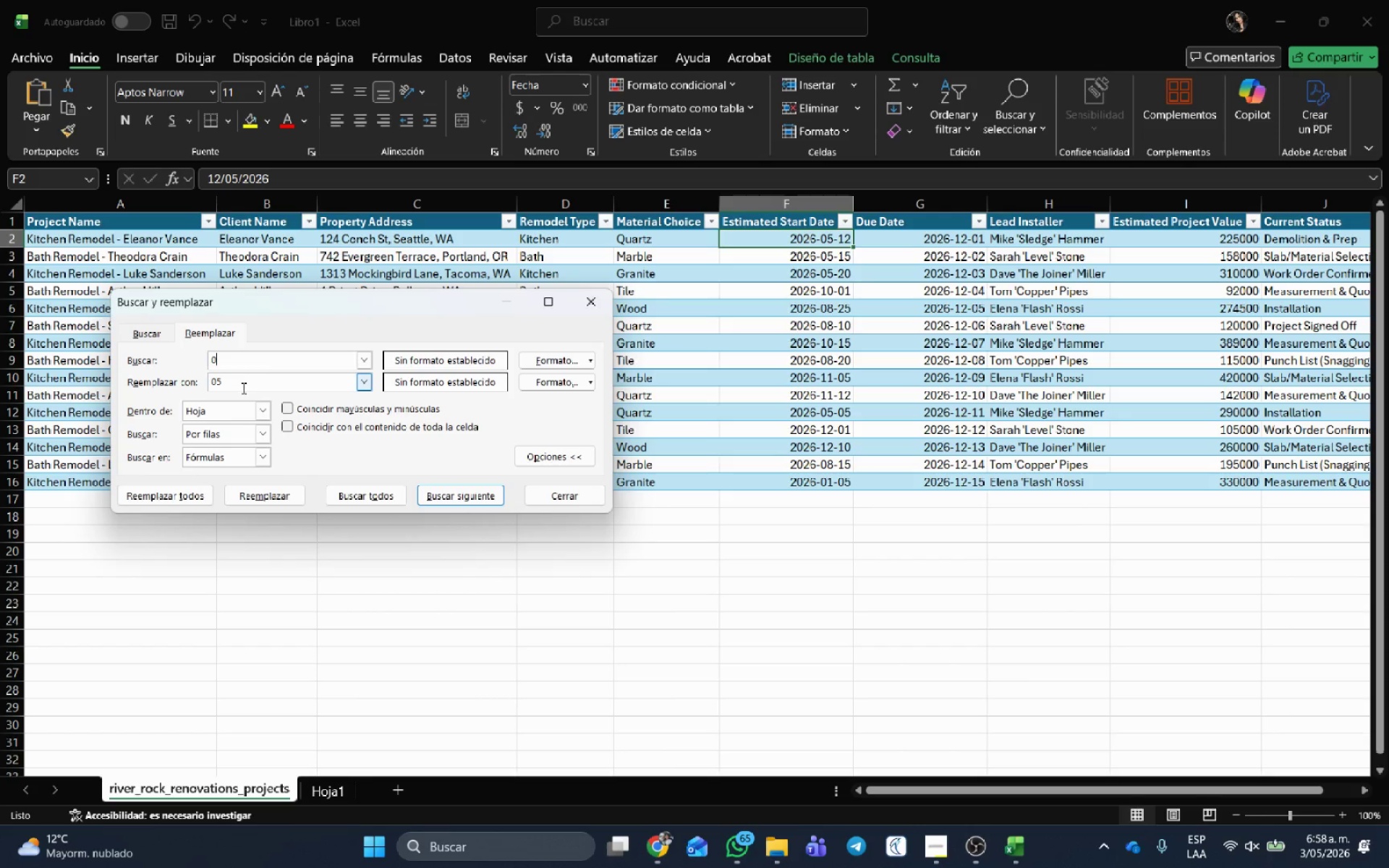 
left_click([268, 373])
 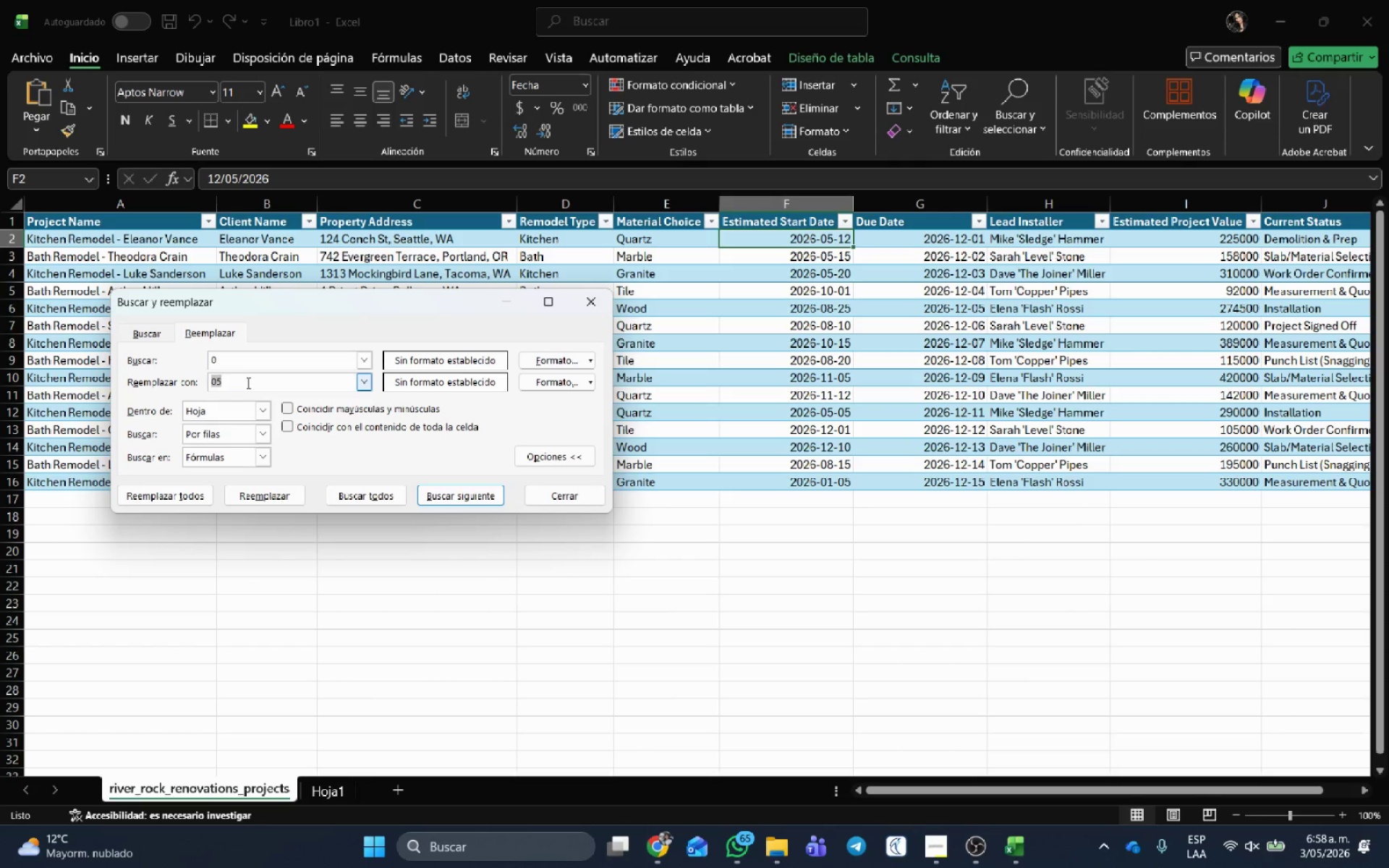 
left_click([247, 381])
 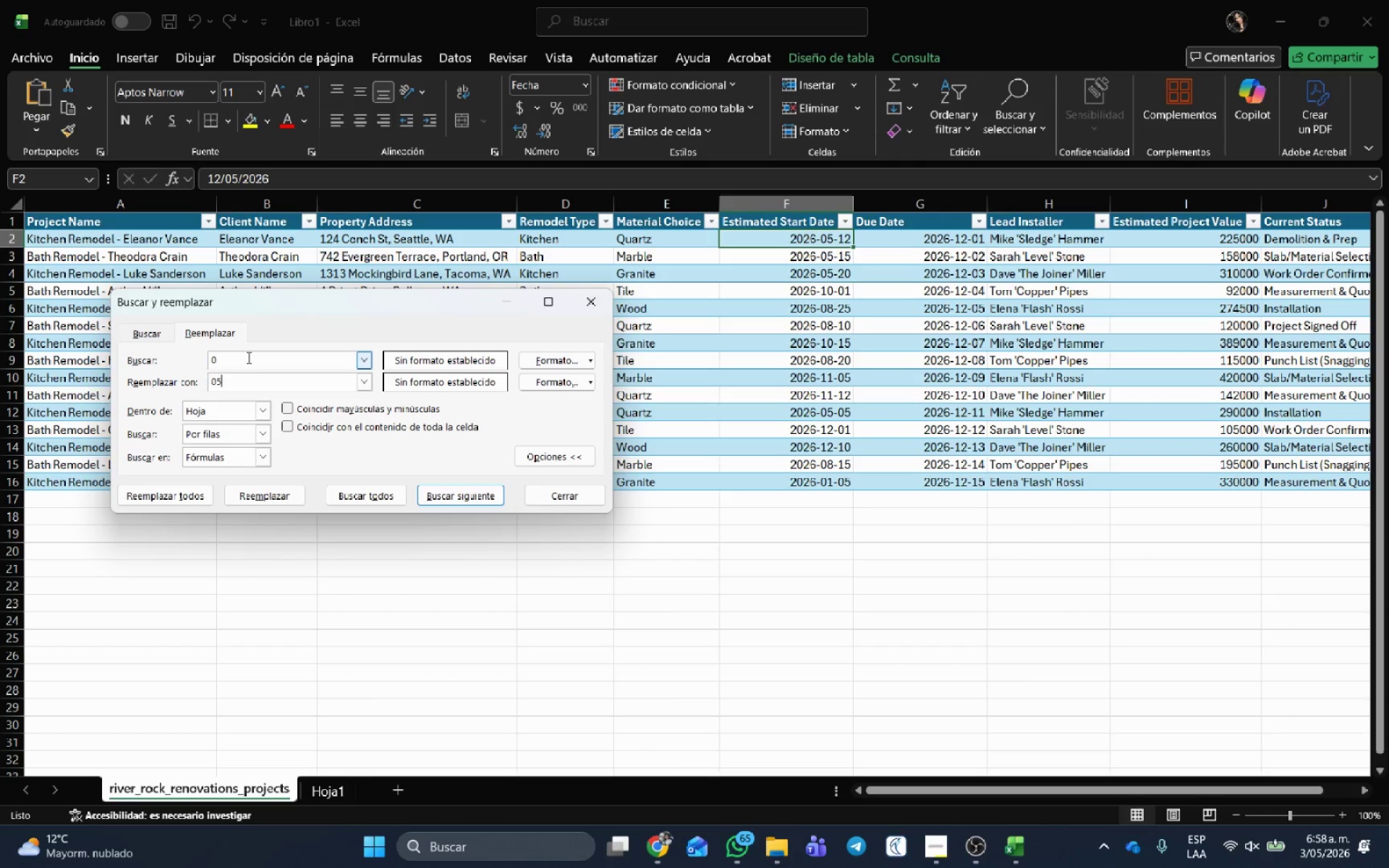 
left_click([247, 357])
 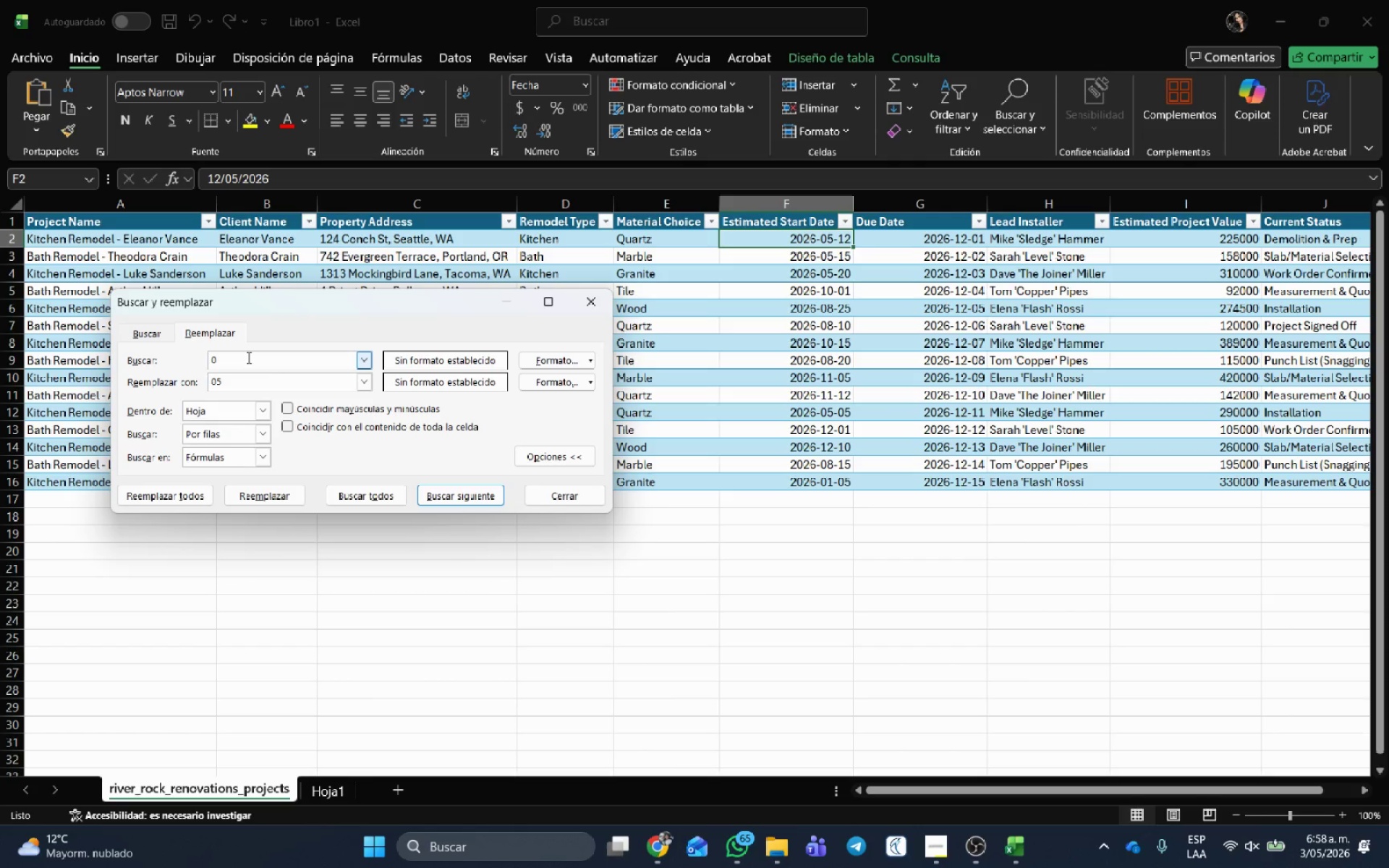 
key(Numpad8)
 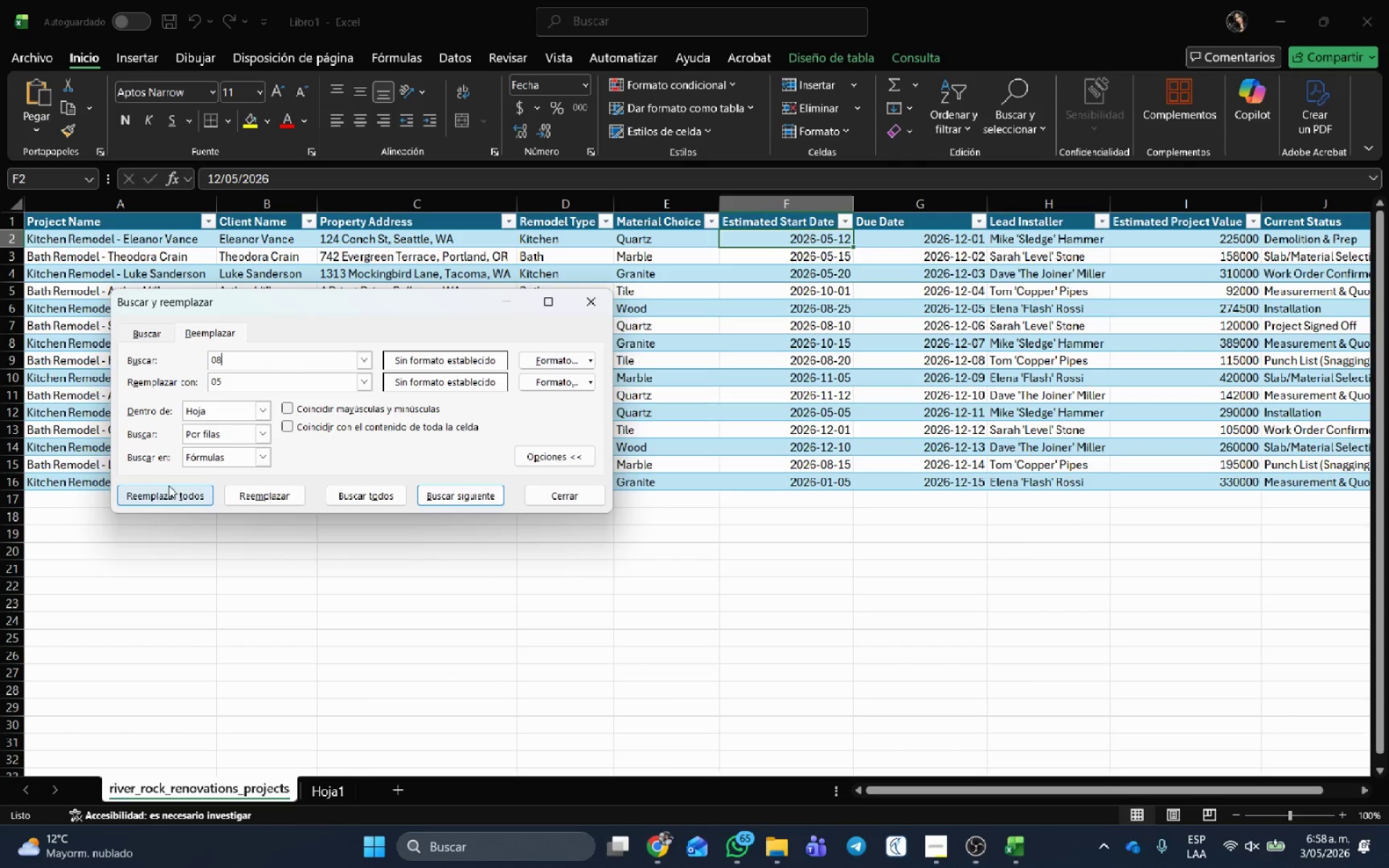 
left_click([172, 496])
 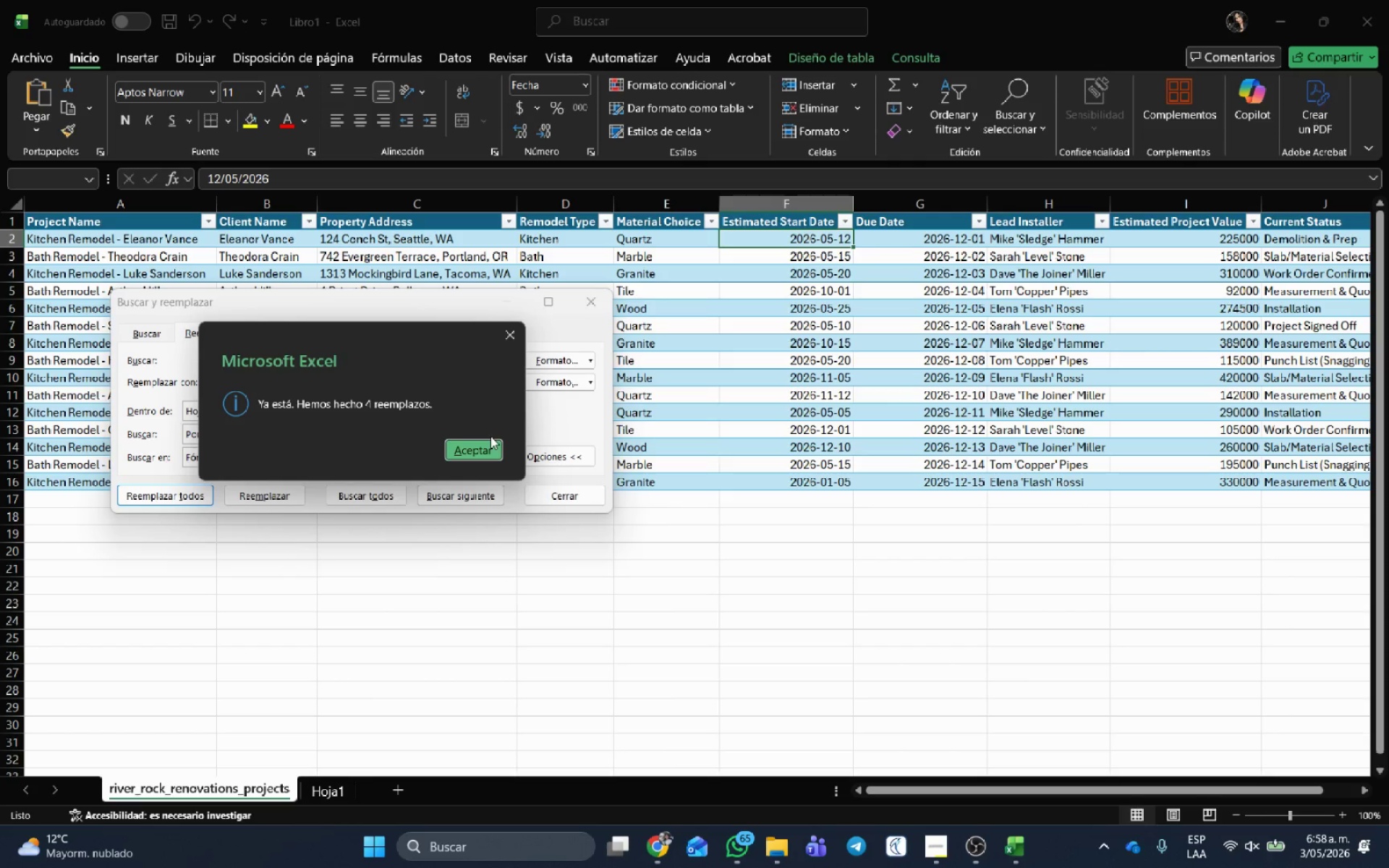 
left_click([495, 444])
 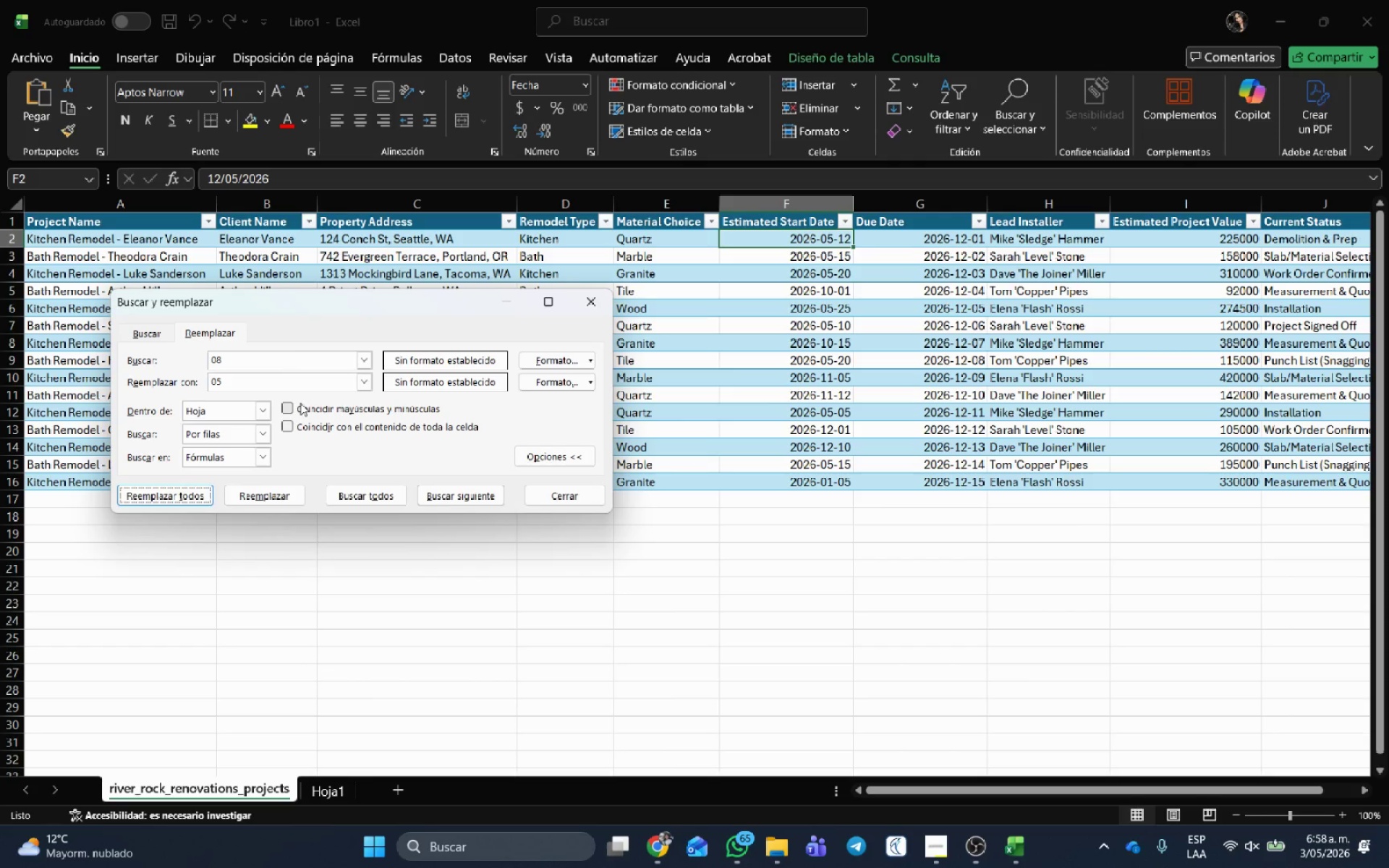 
left_click([222, 359])
 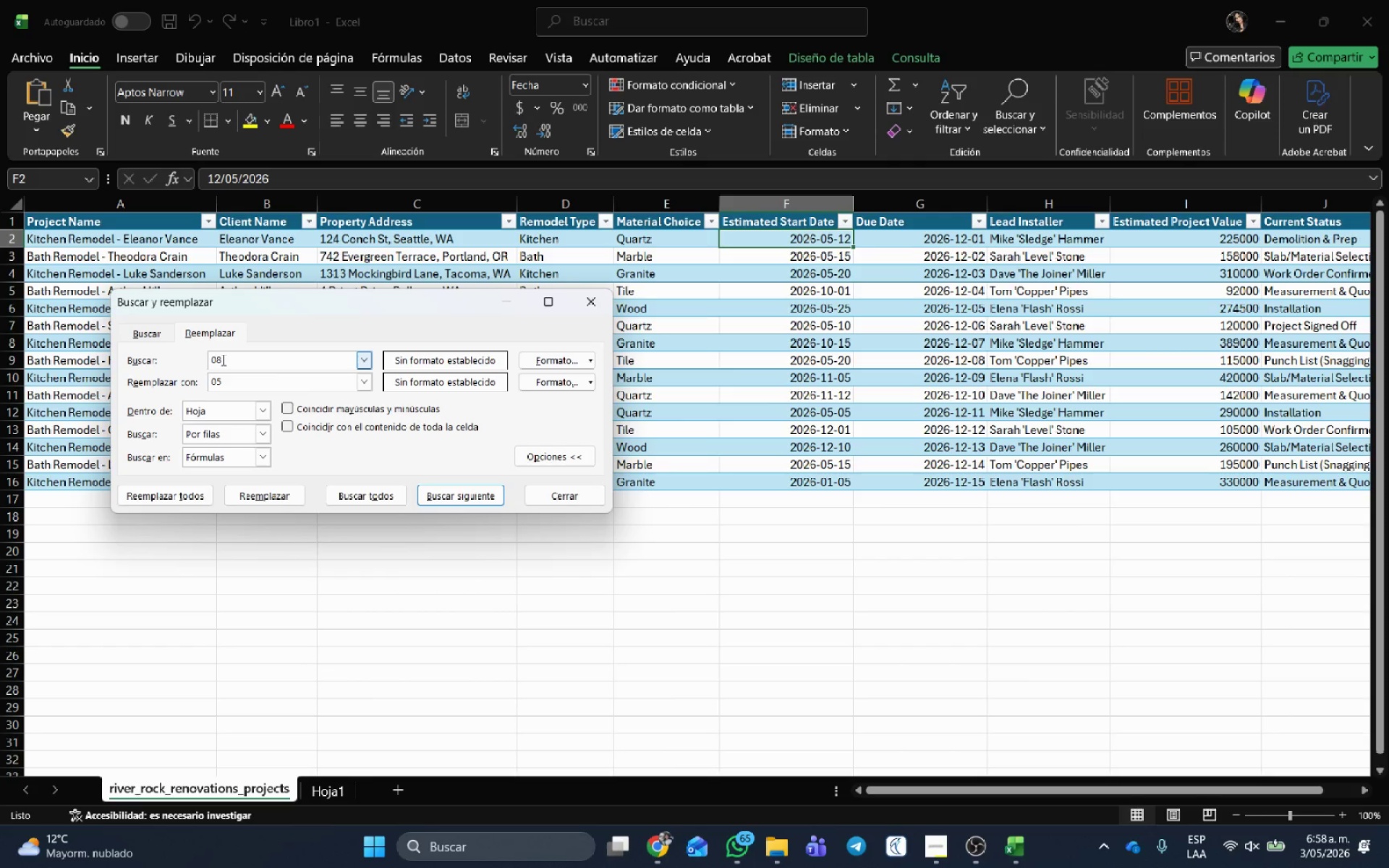 
key(Backspace)
 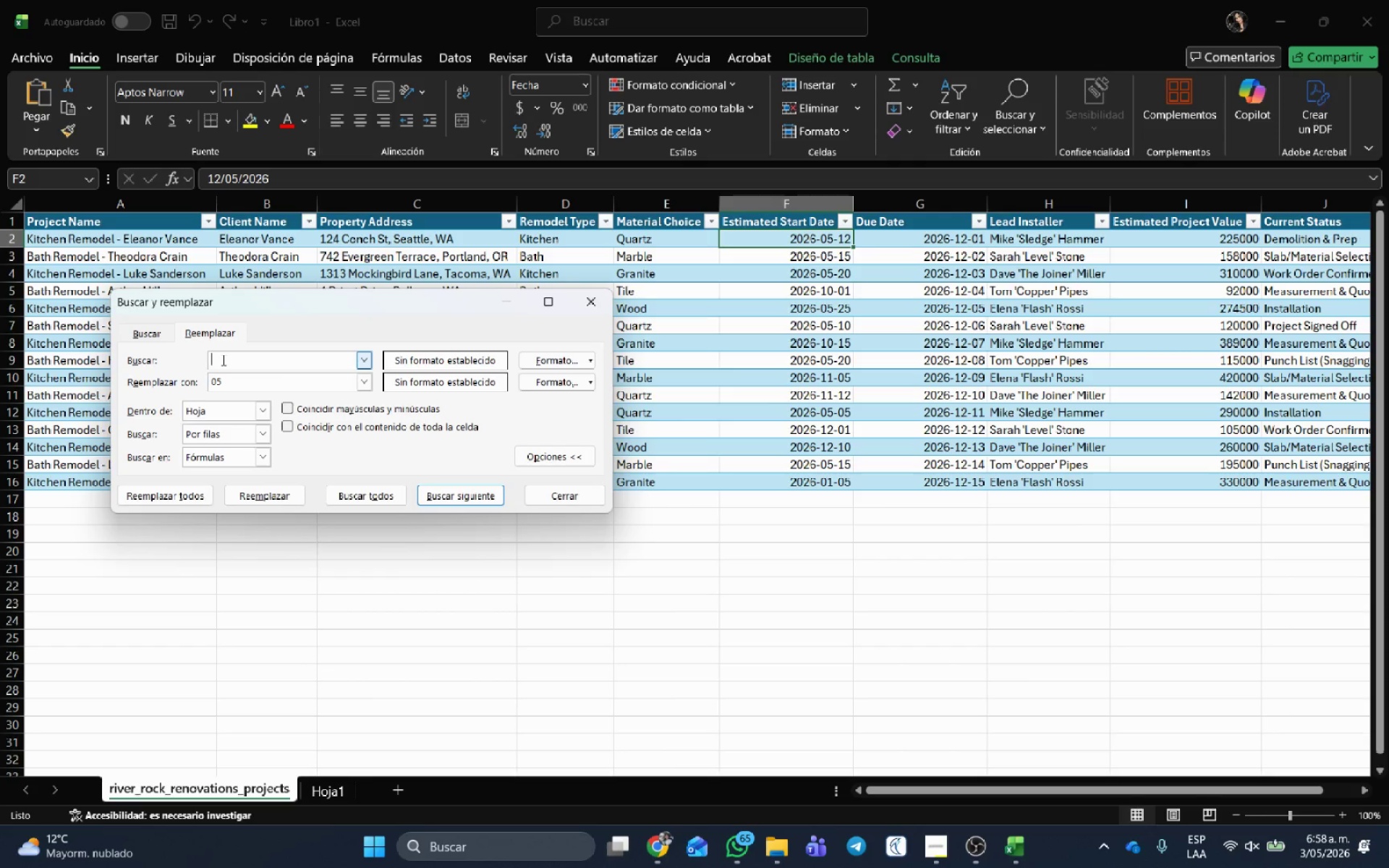 
key(Backspace)
 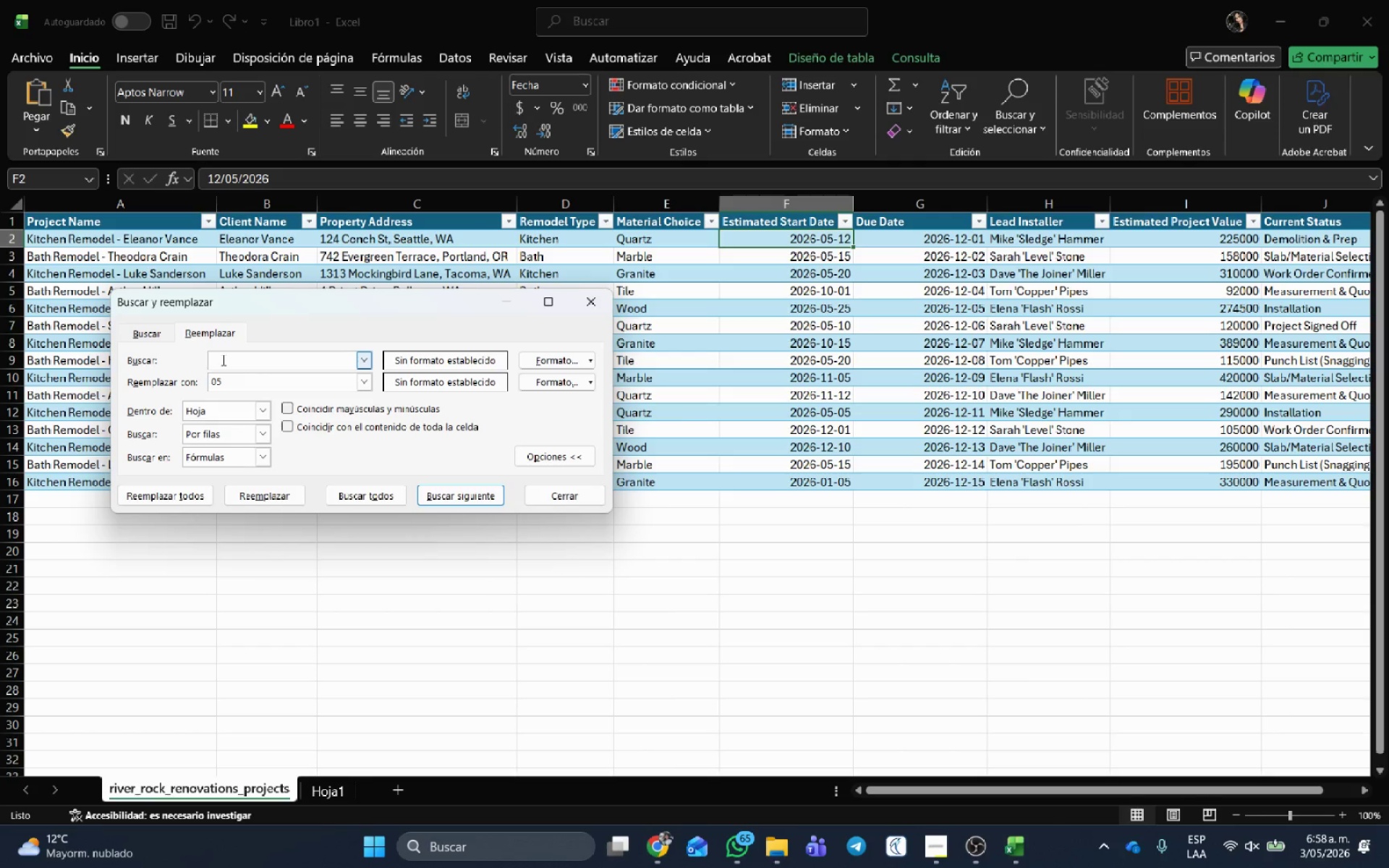 
key(Numpad1)
 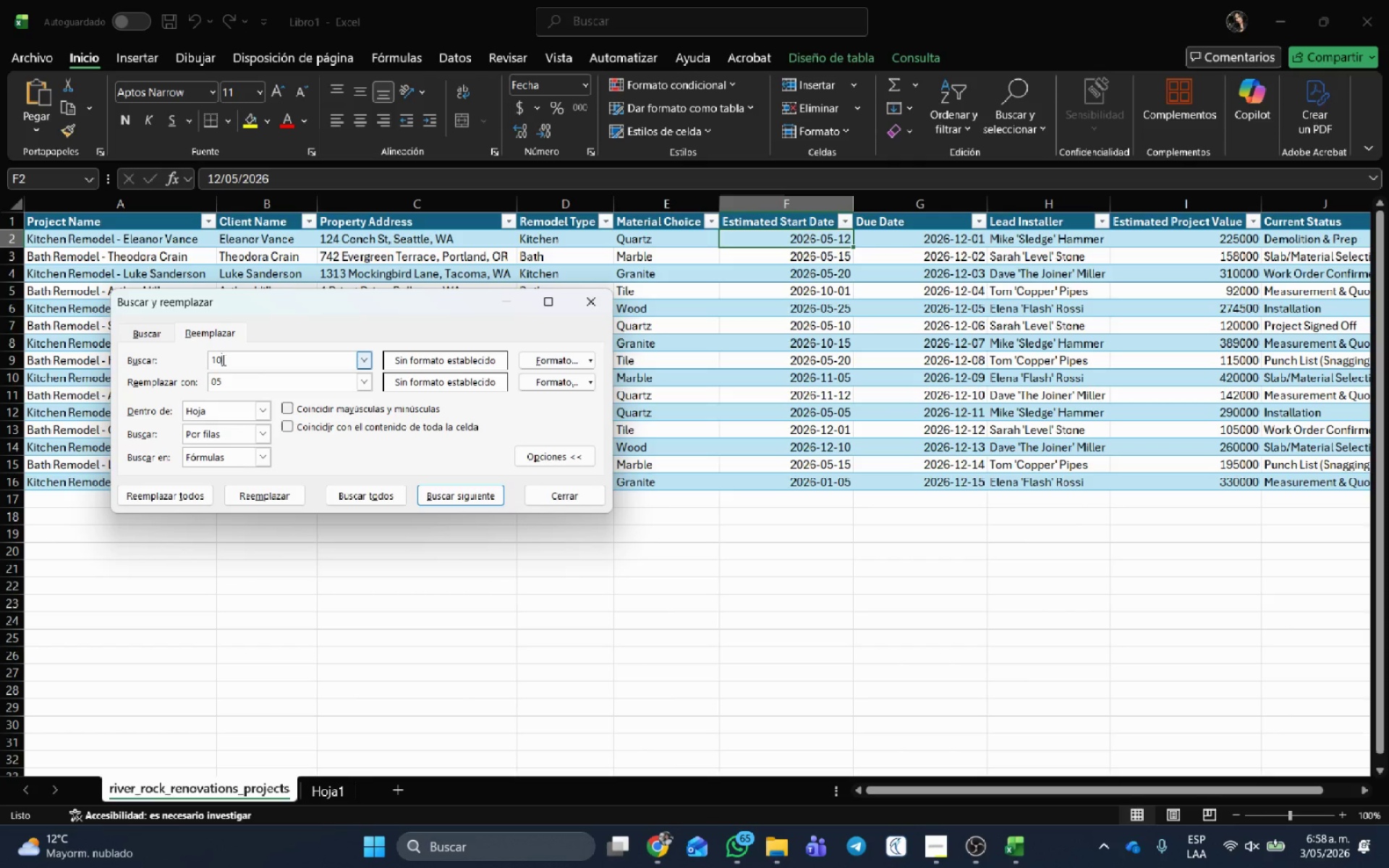 
key(Numpad0)
 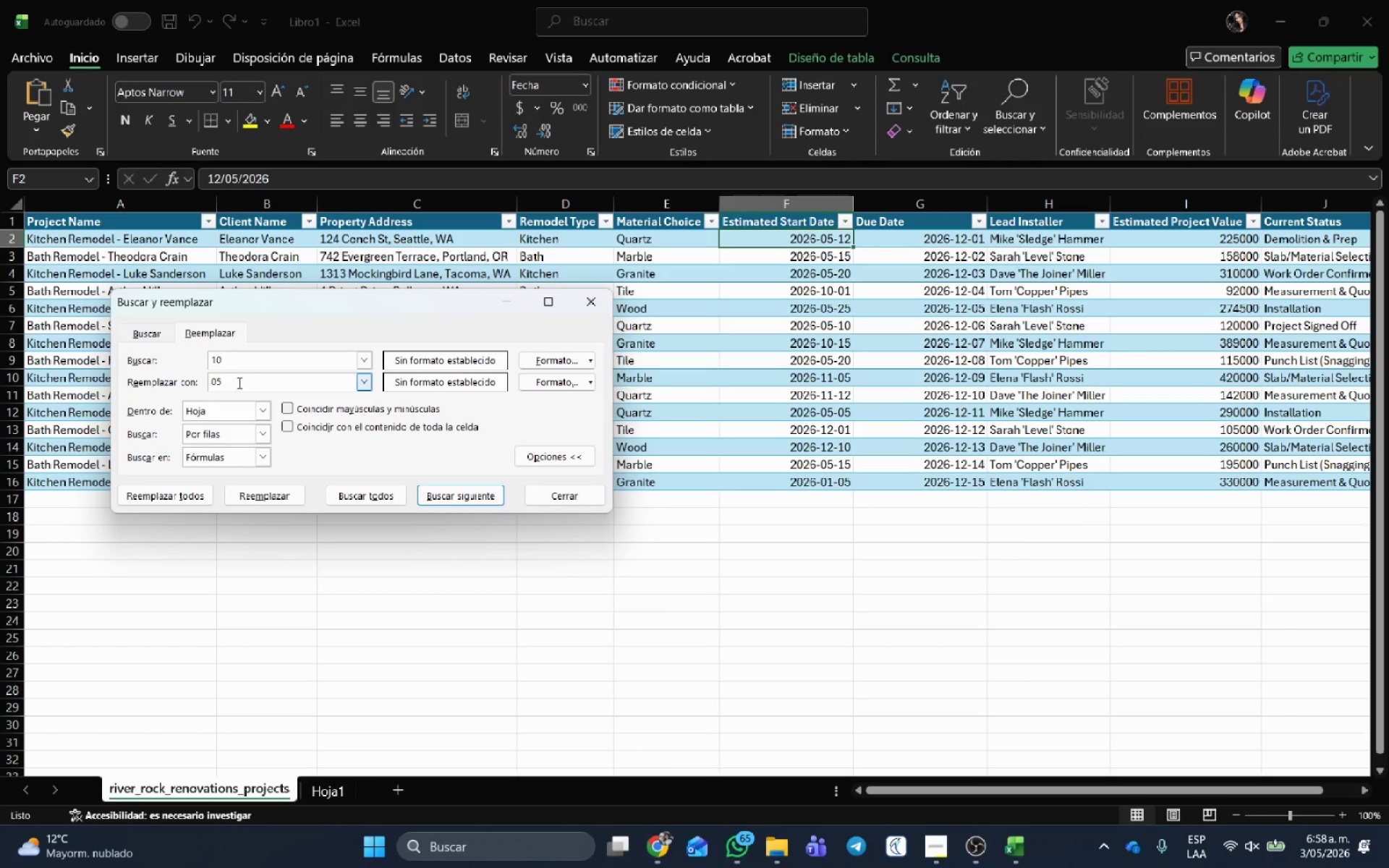 
left_click([238, 382])
 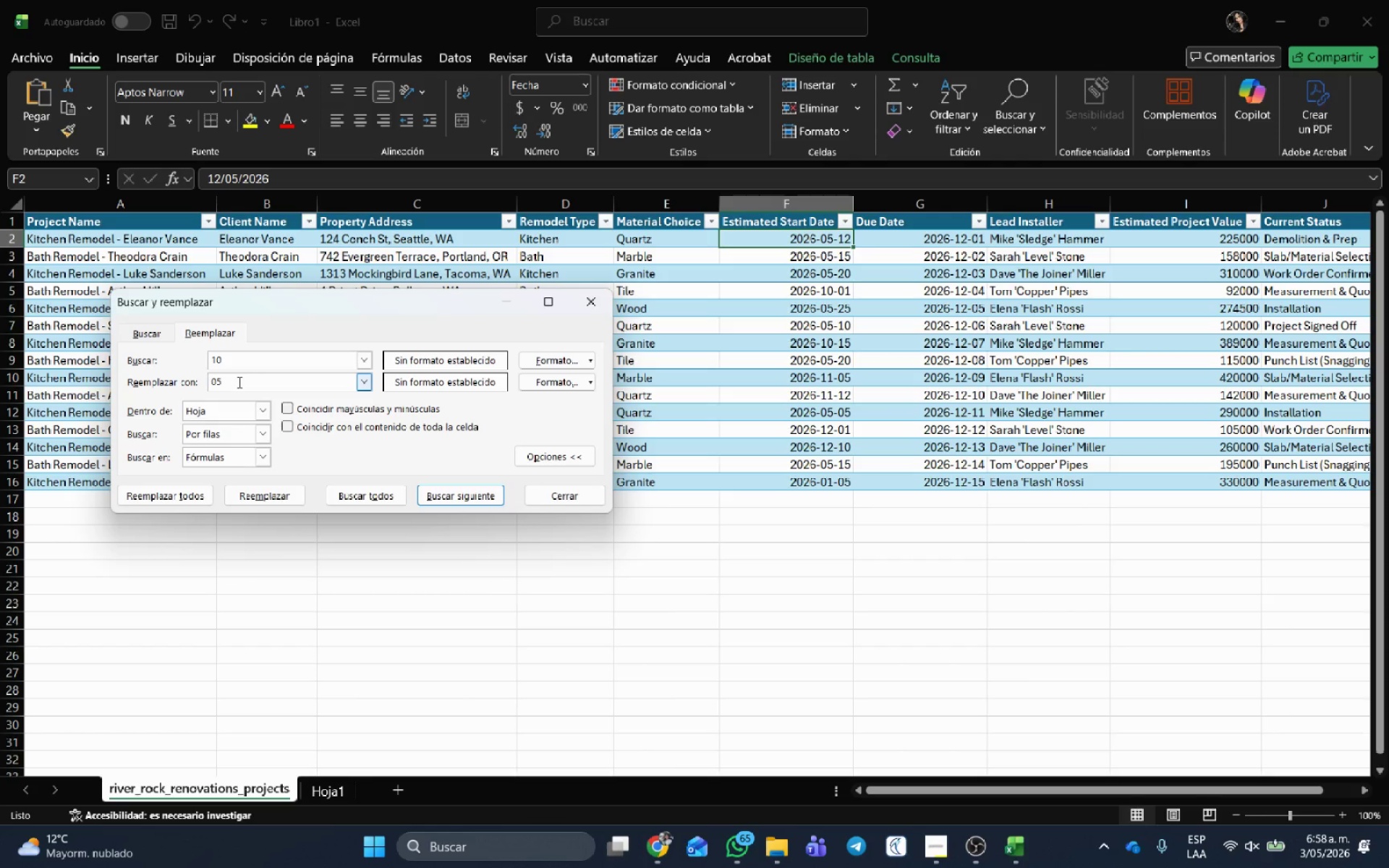 
key(Backspace)
 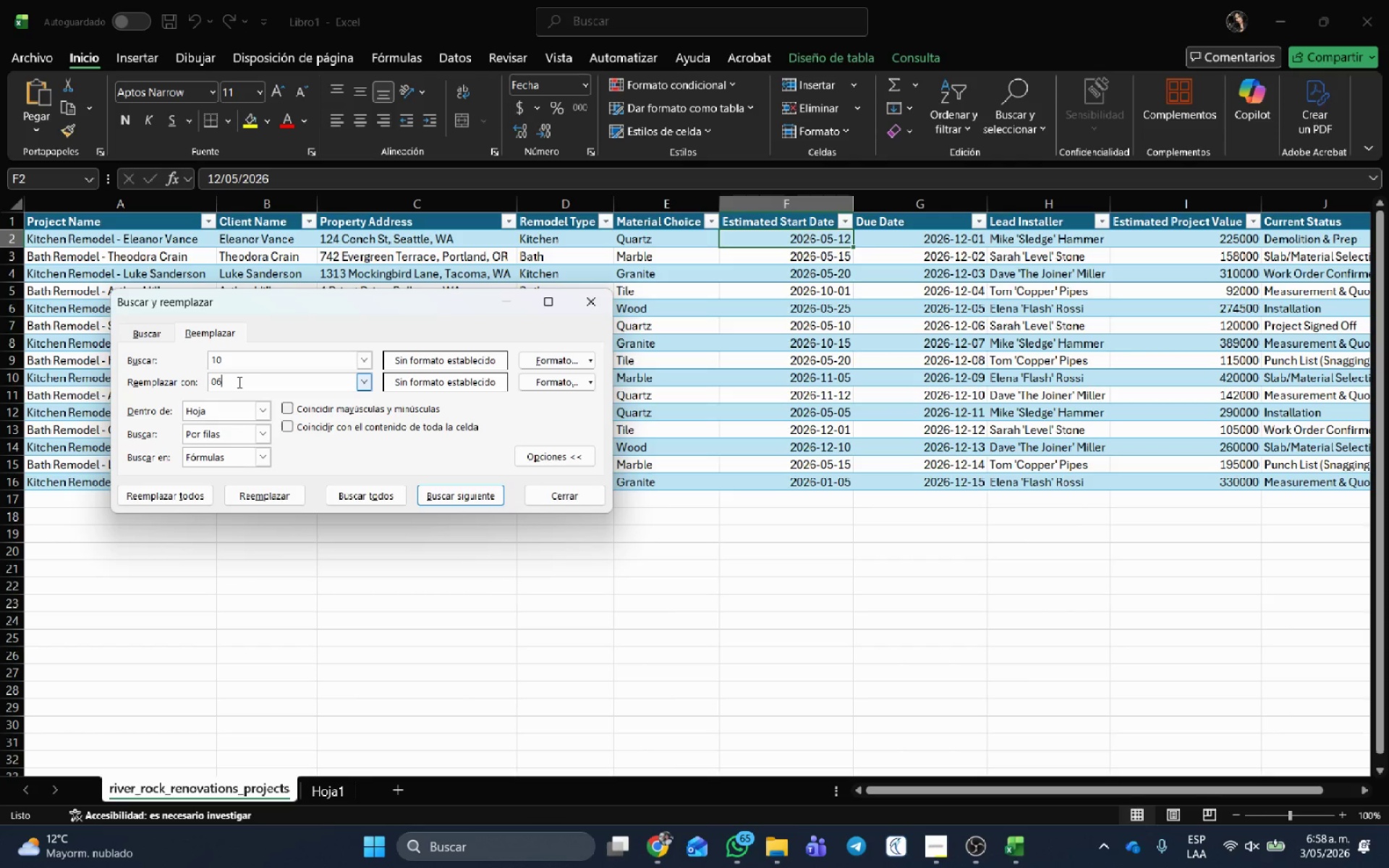 
key(Numpad6)
 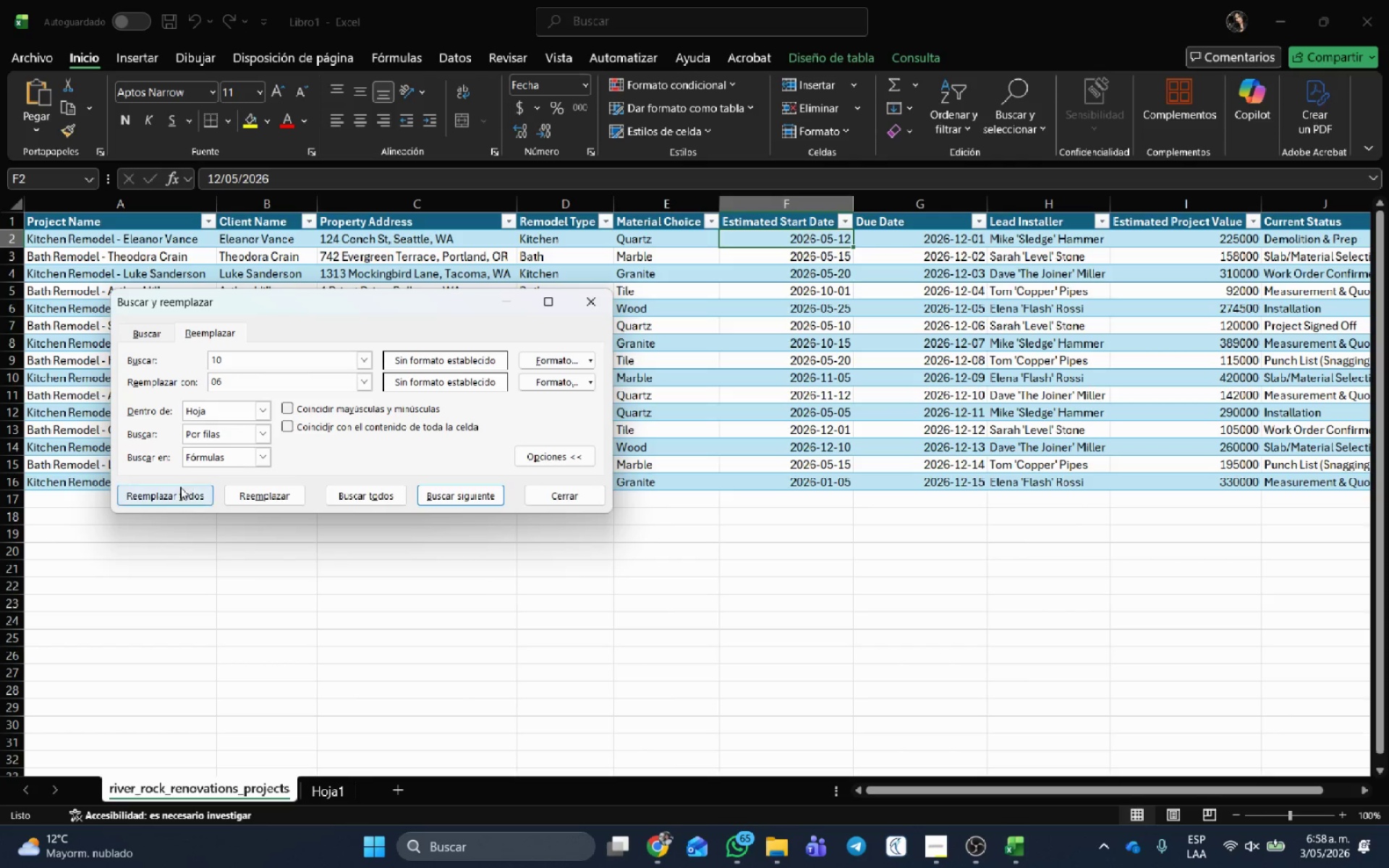 
left_click([180, 492])
 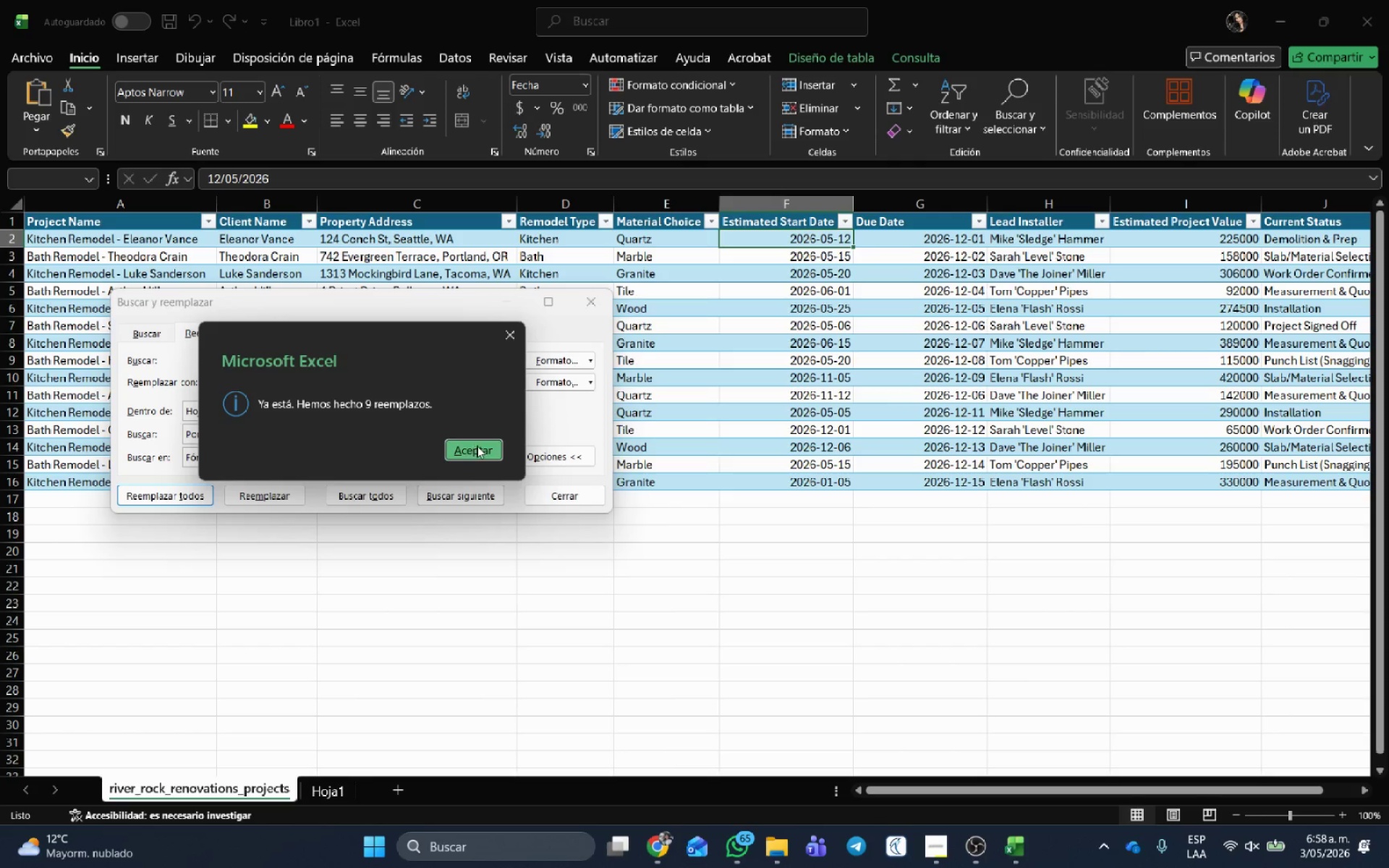 
left_click([477, 446])
 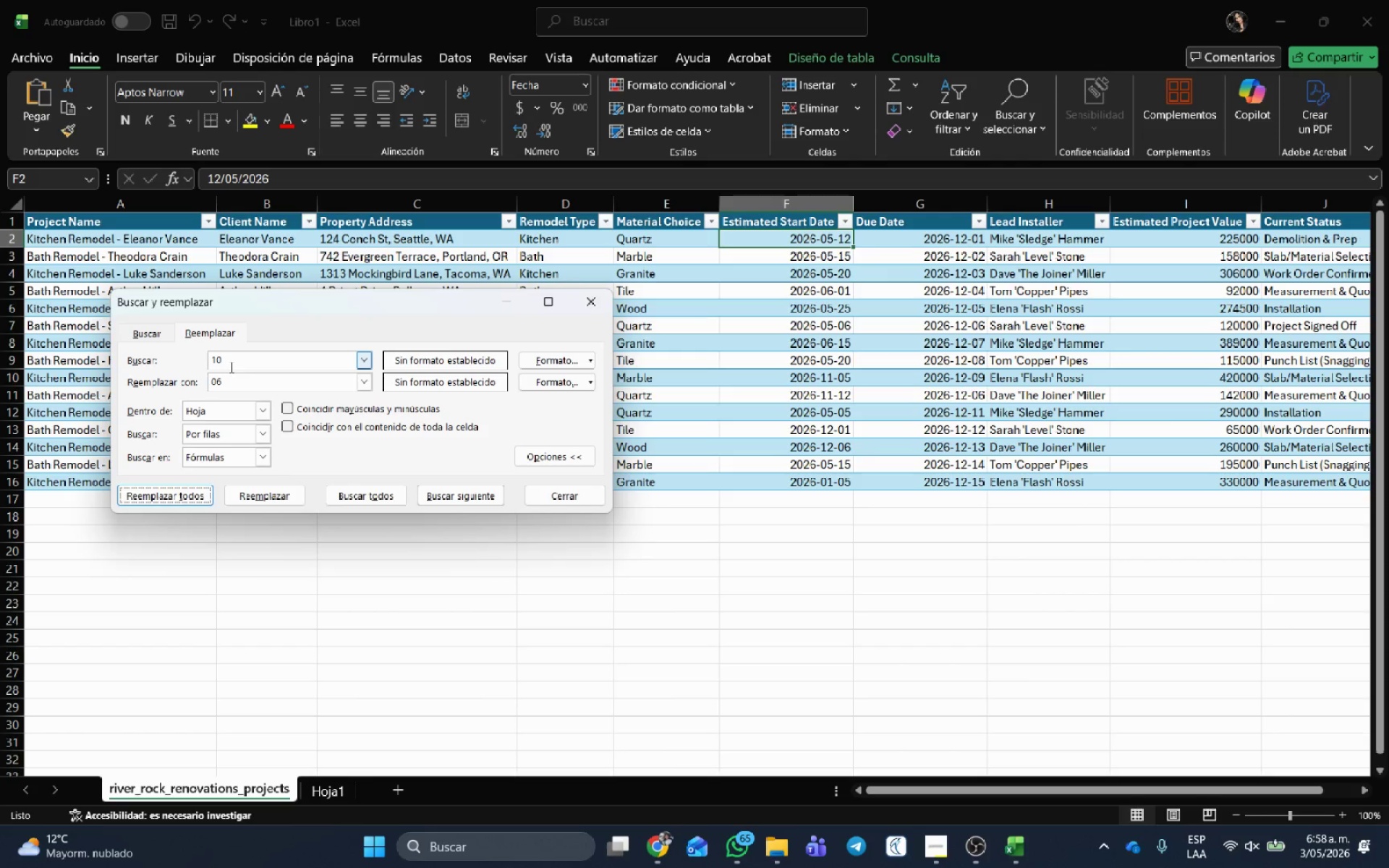 
left_click([232, 365])
 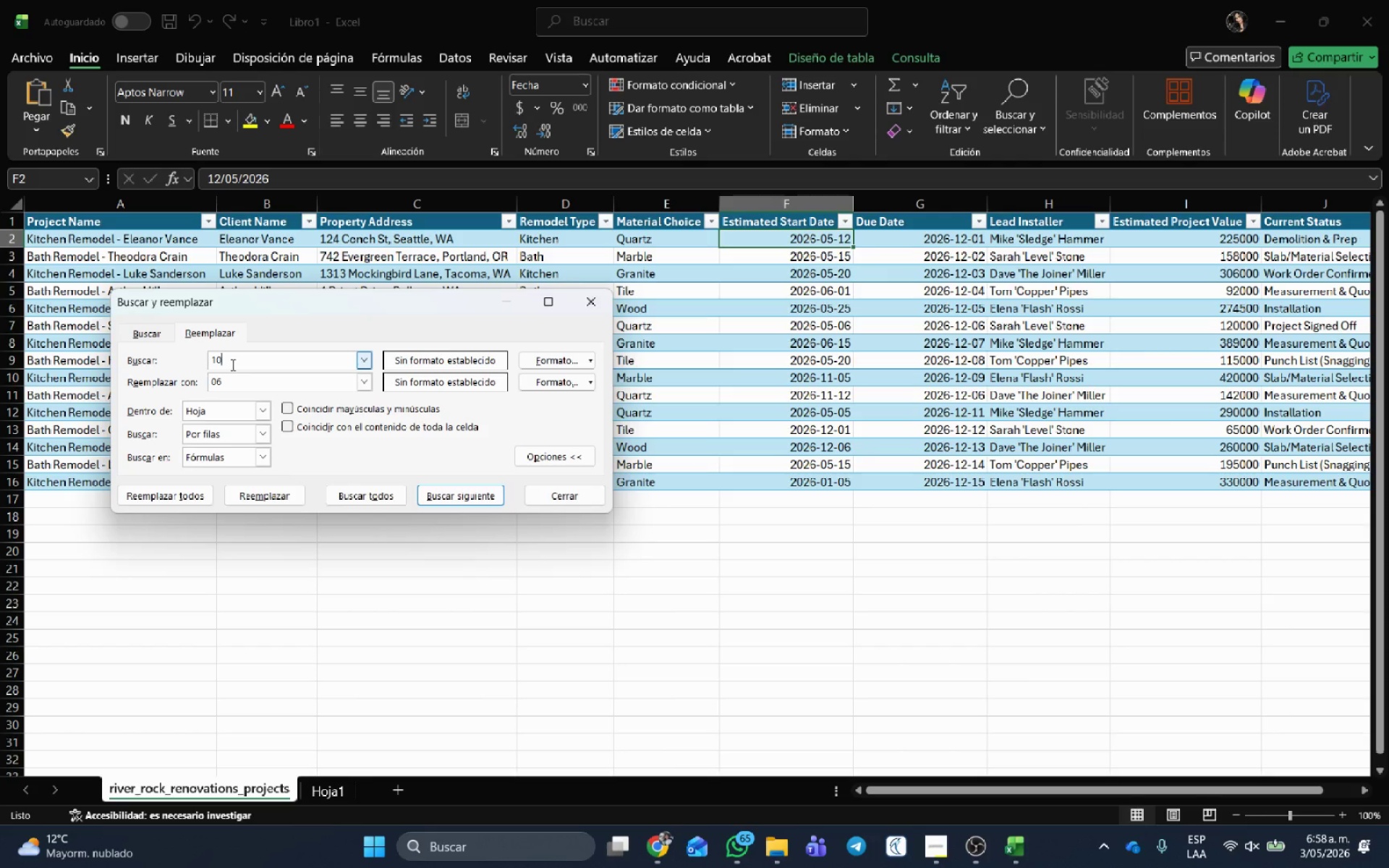 
key(Backspace)
 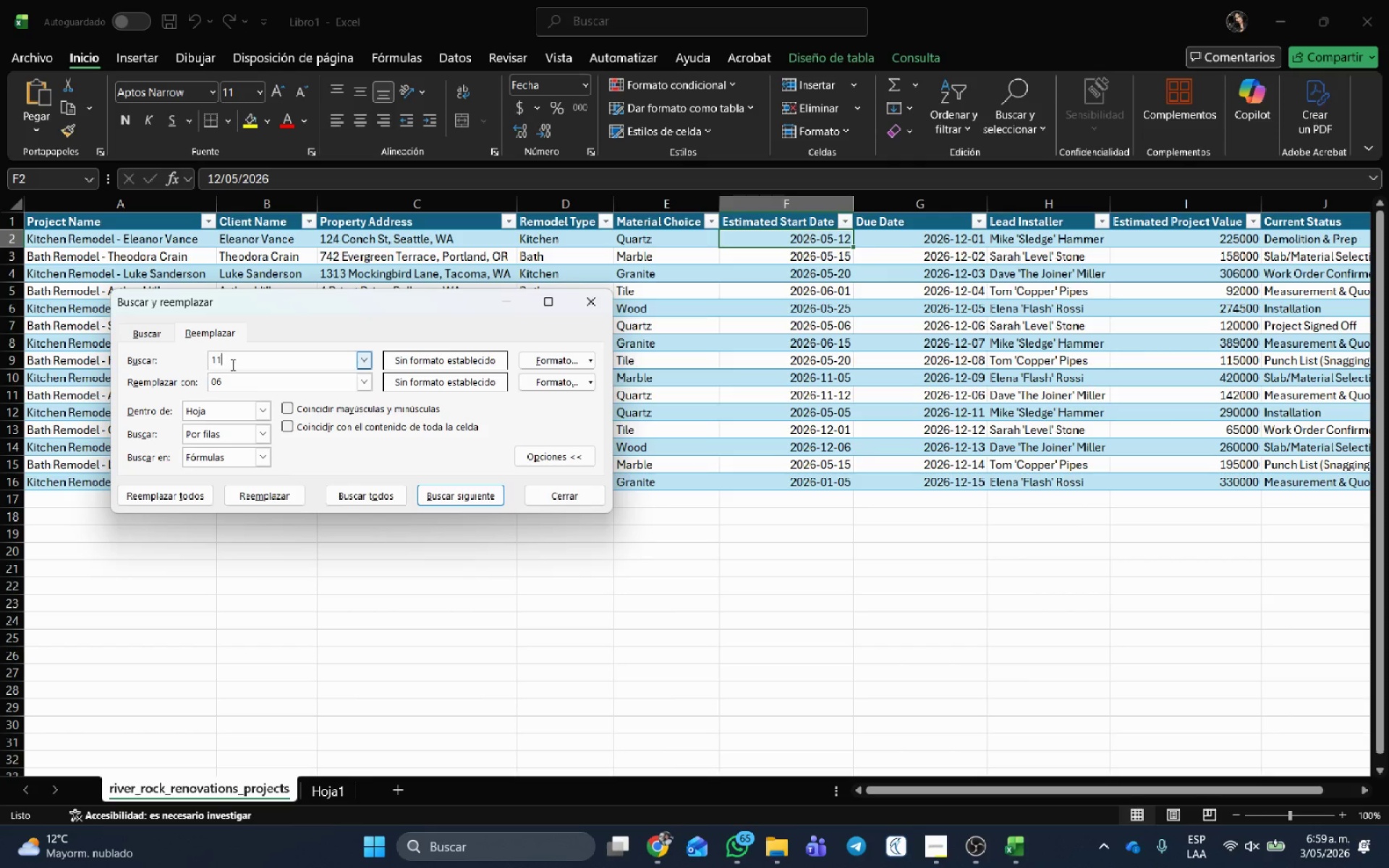 
key(Numpad1)
 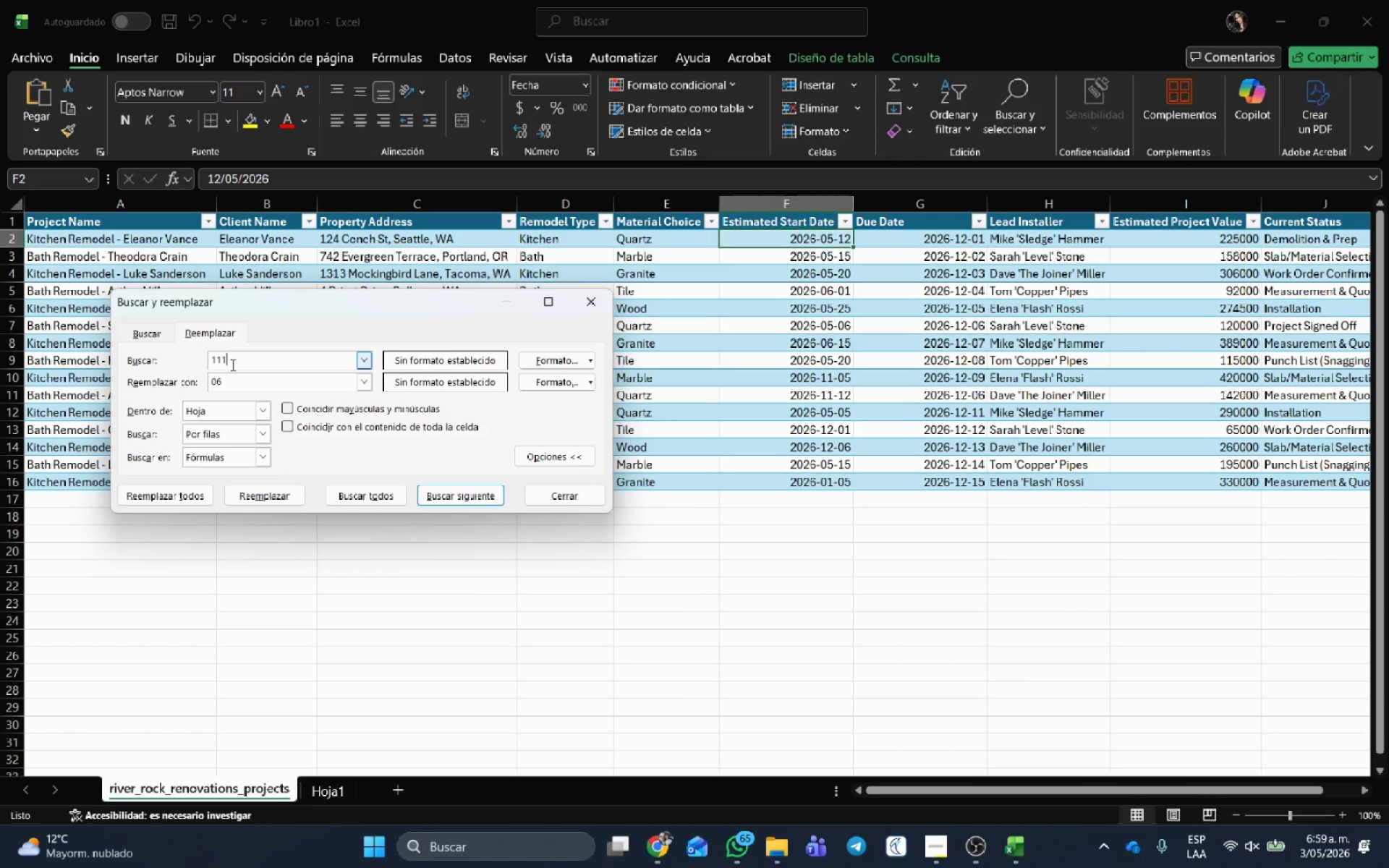 
key(Numpad1)
 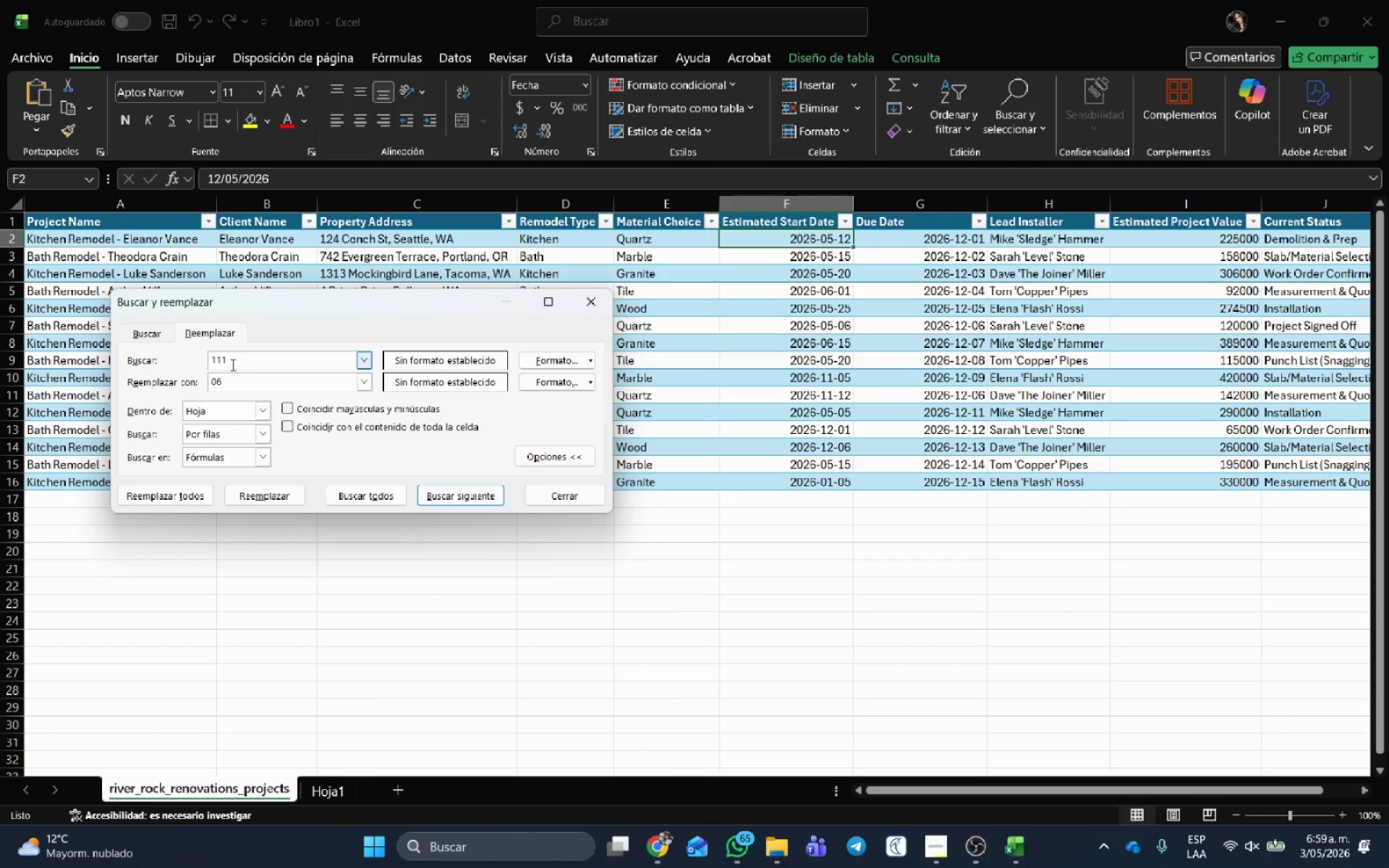 
key(Backspace)
 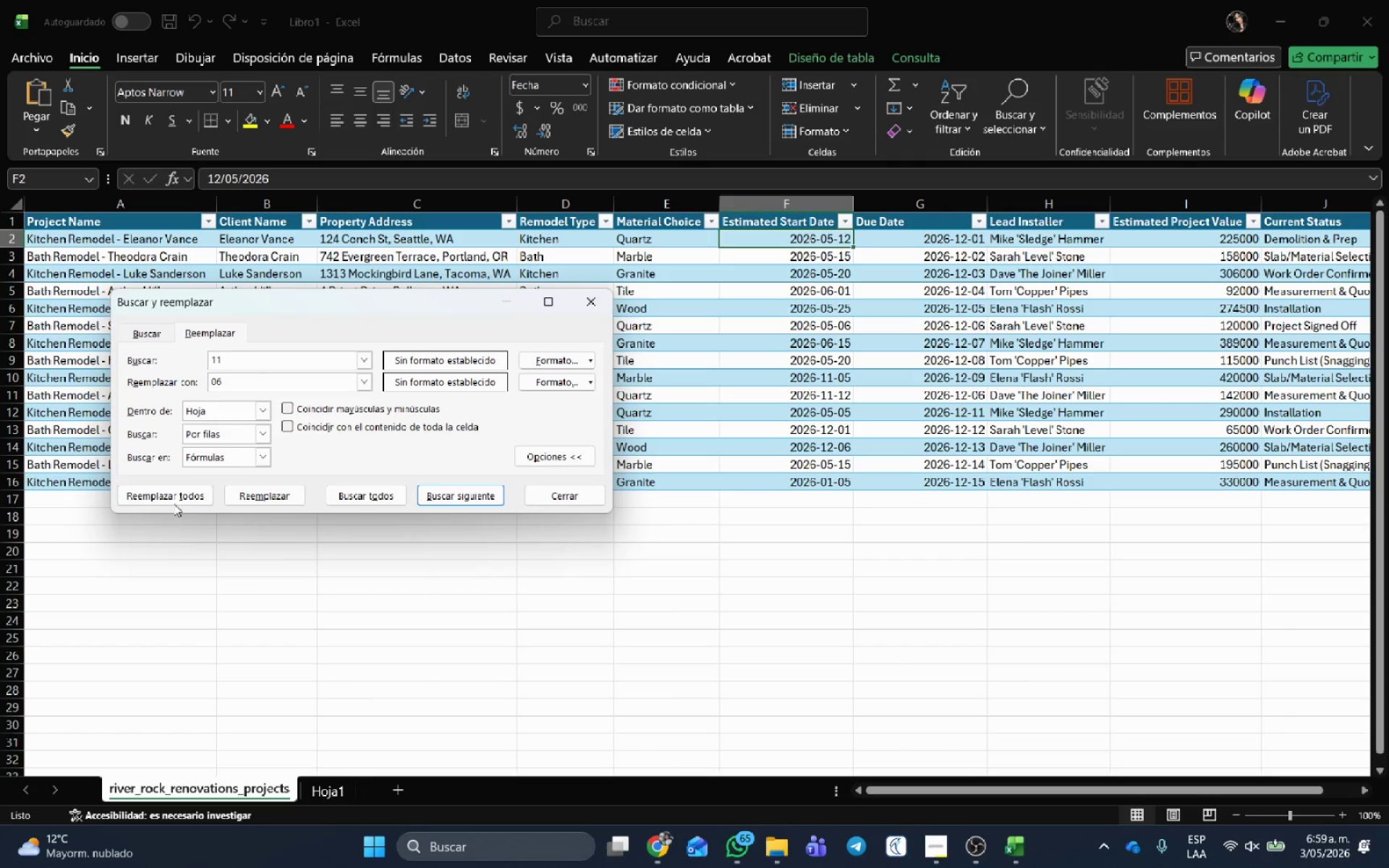 
left_click([174, 499])
 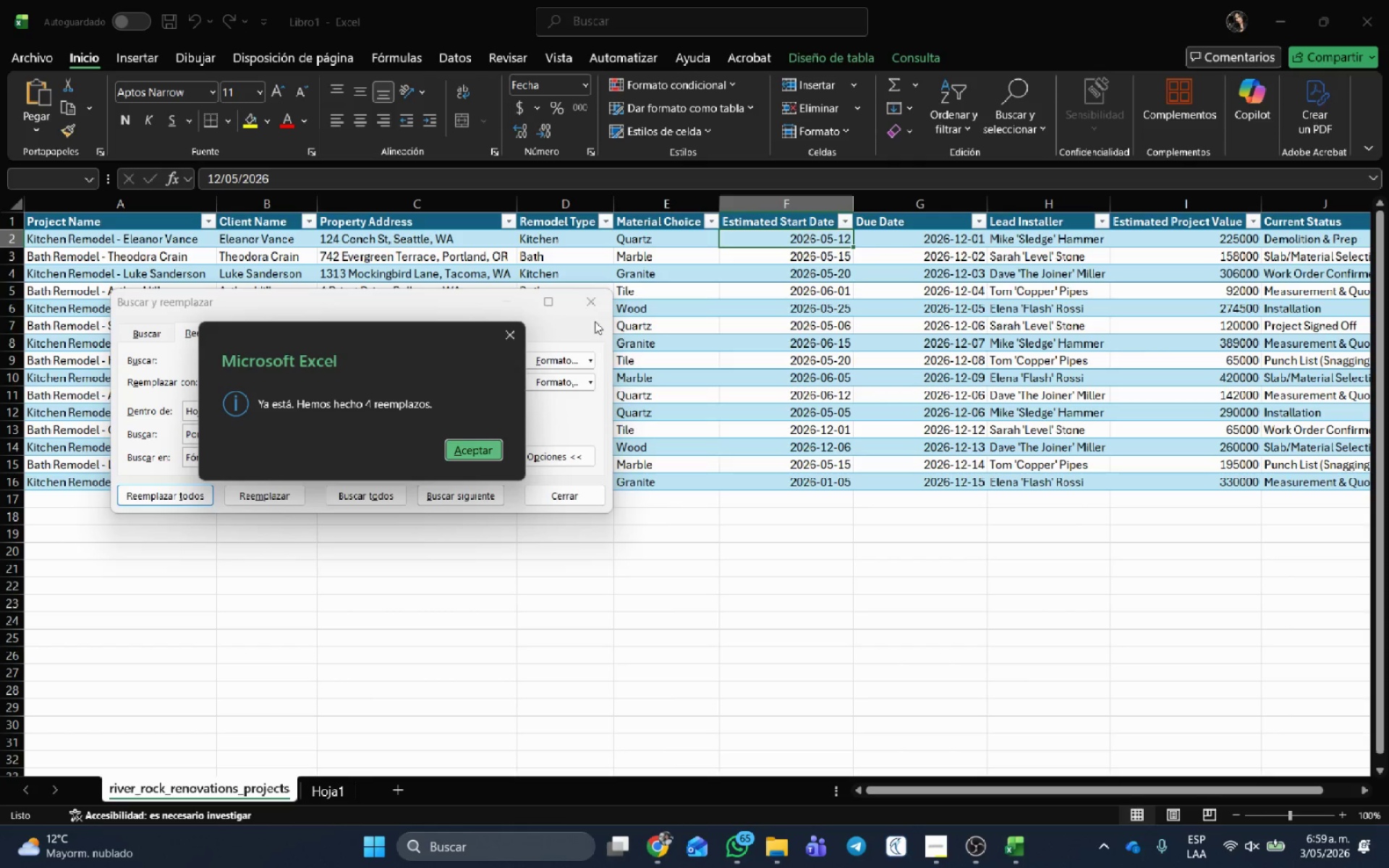 
left_click([462, 450])
 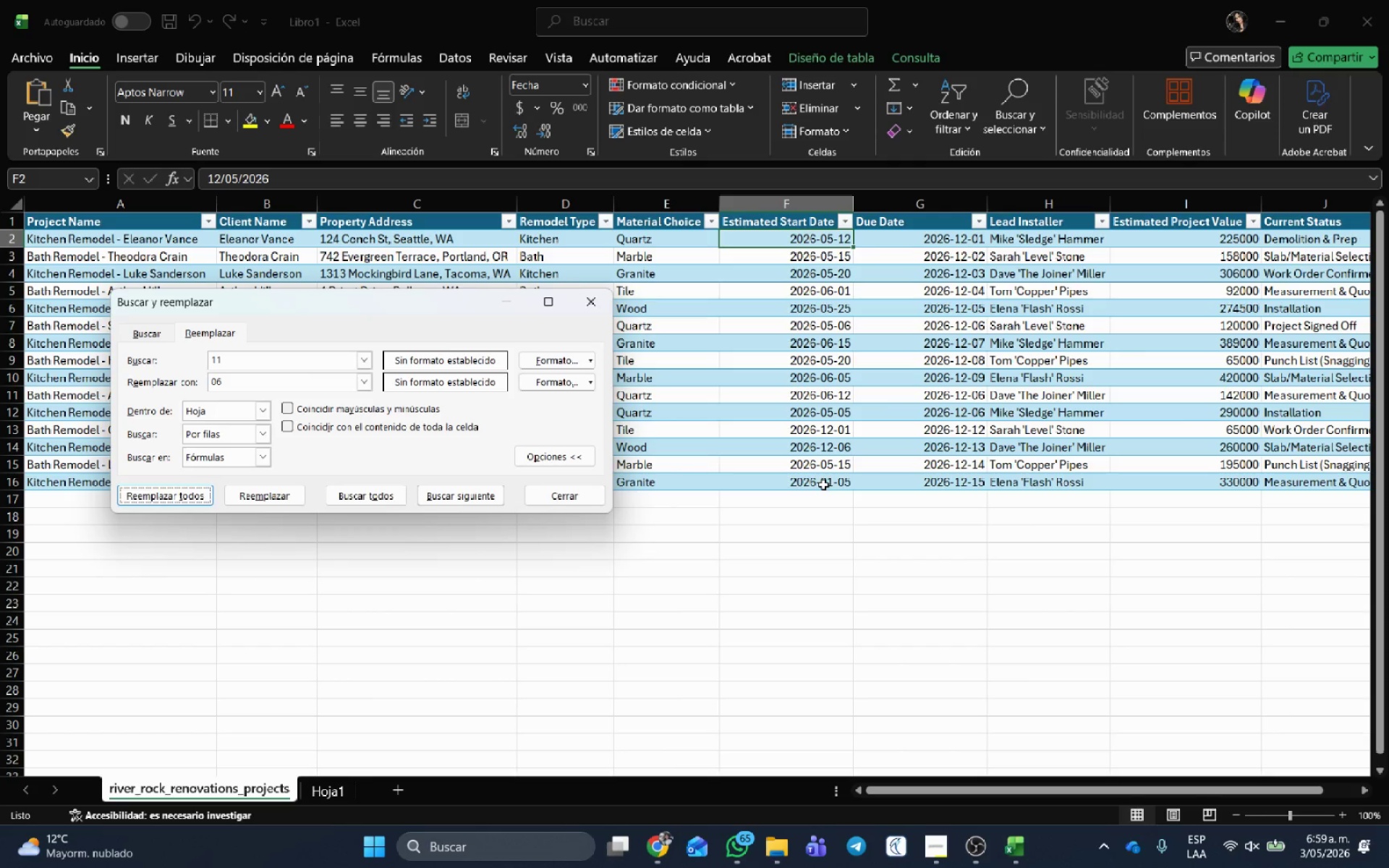 
left_click([824, 483])
 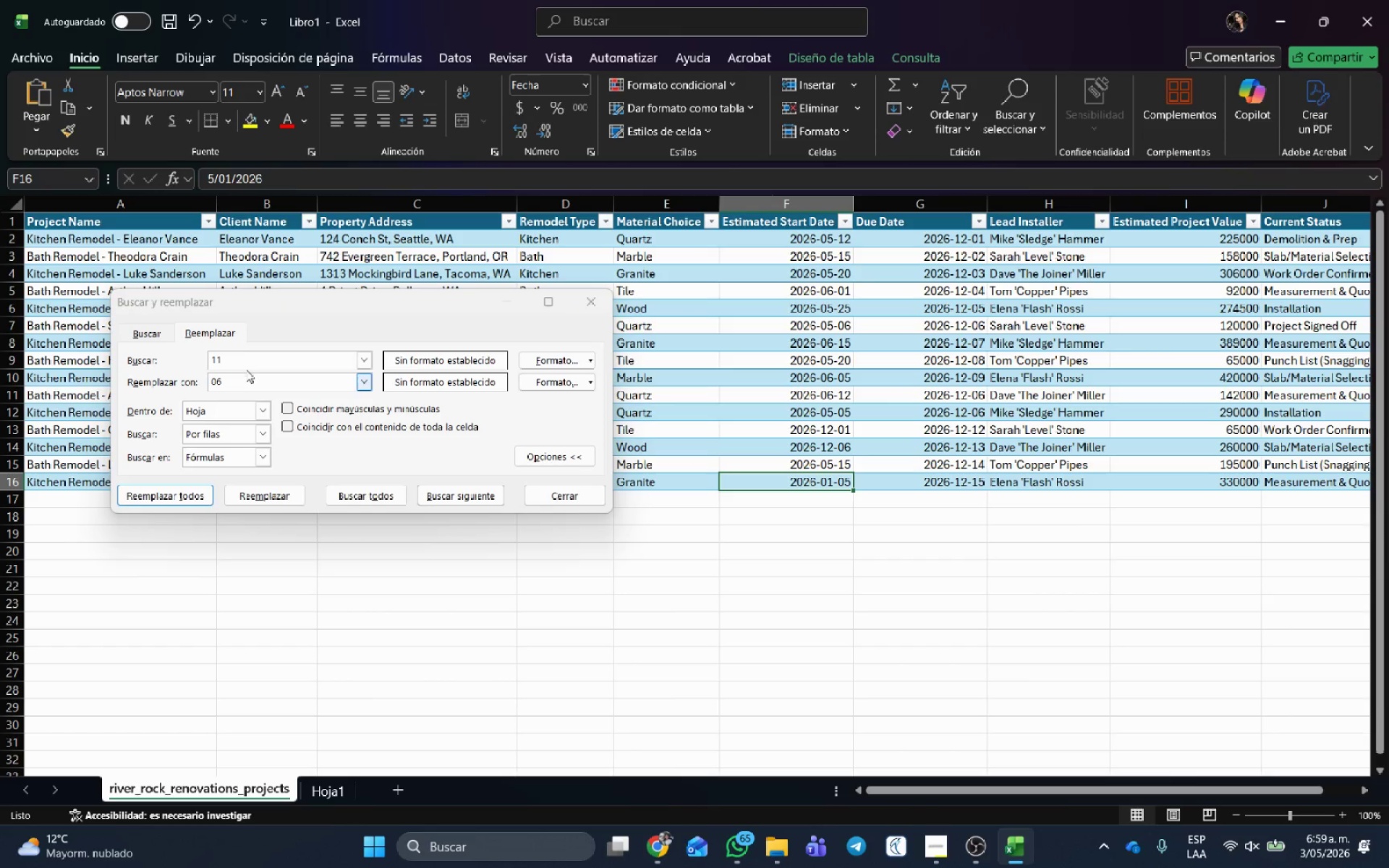 
left_click([244, 355])
 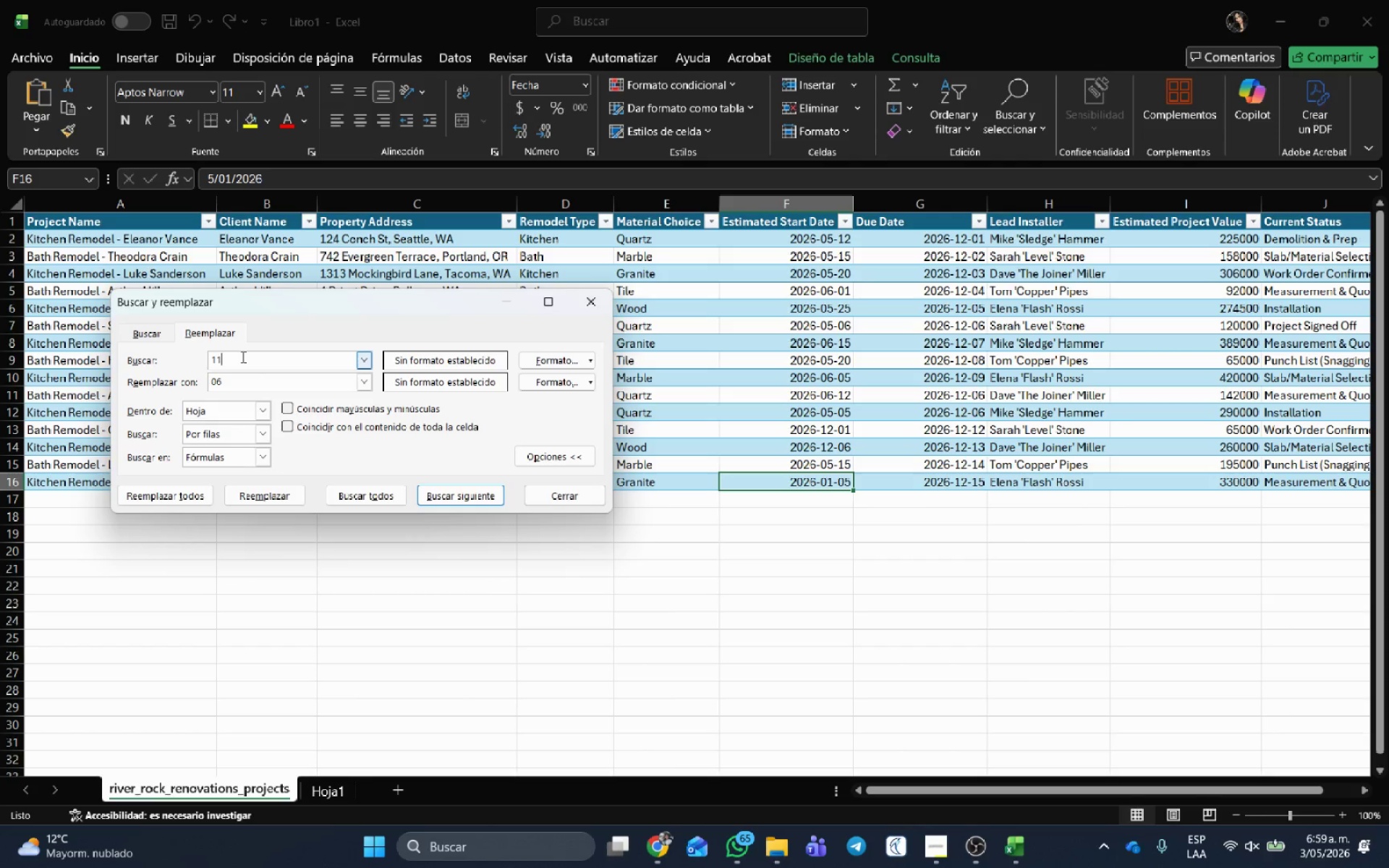 
left_click([242, 356])
 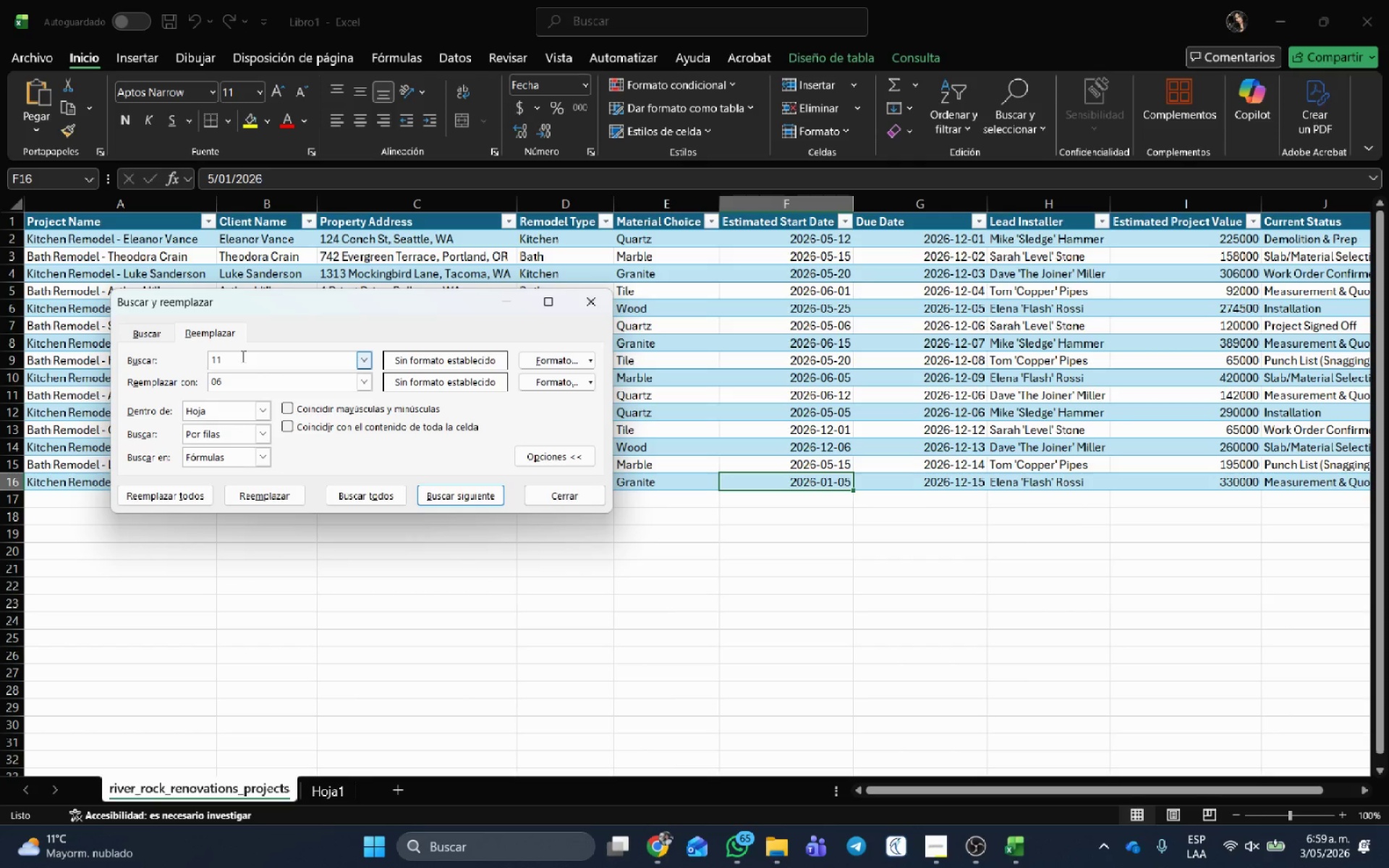 
key(Backspace)
 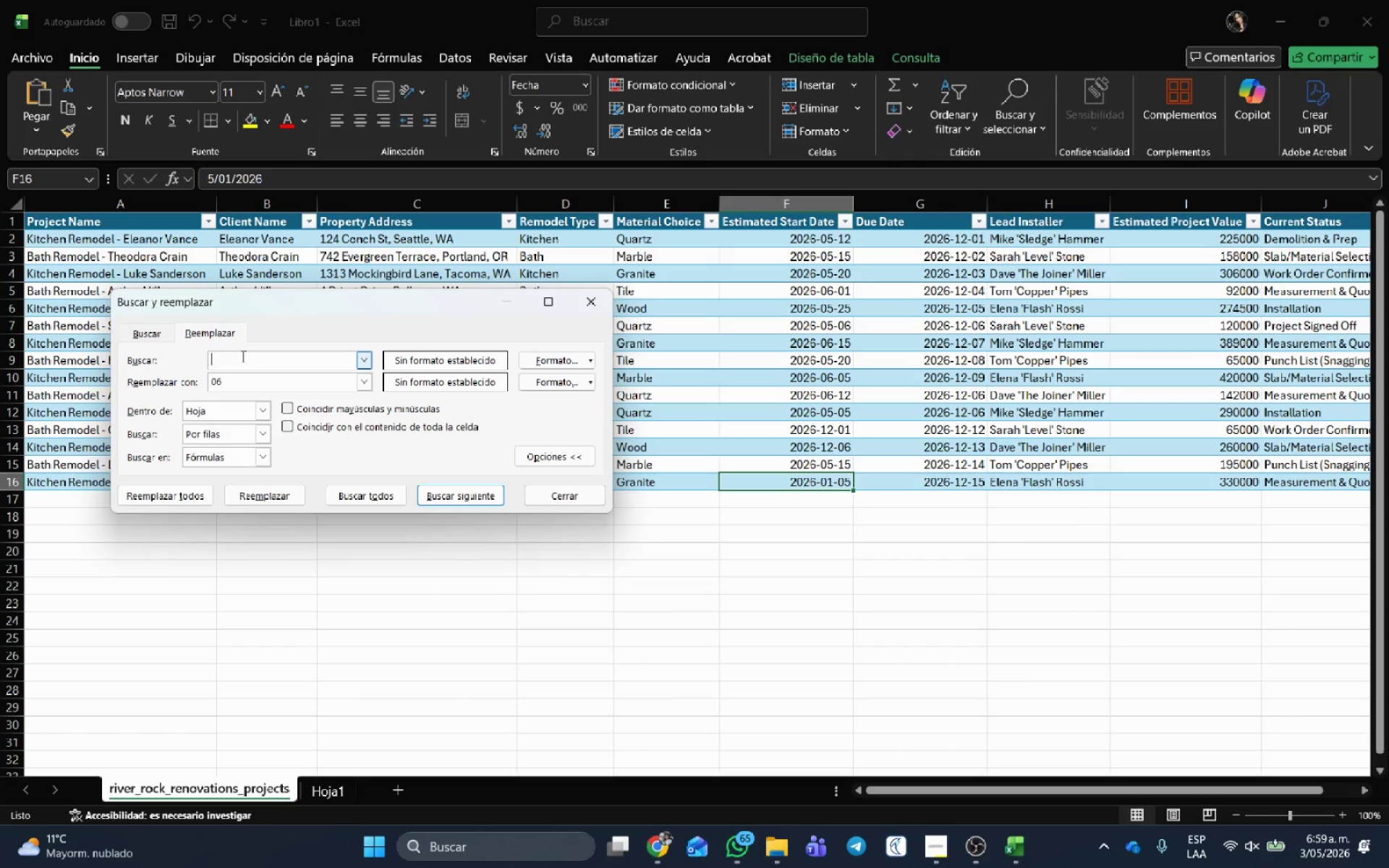 
key(Backspace)
 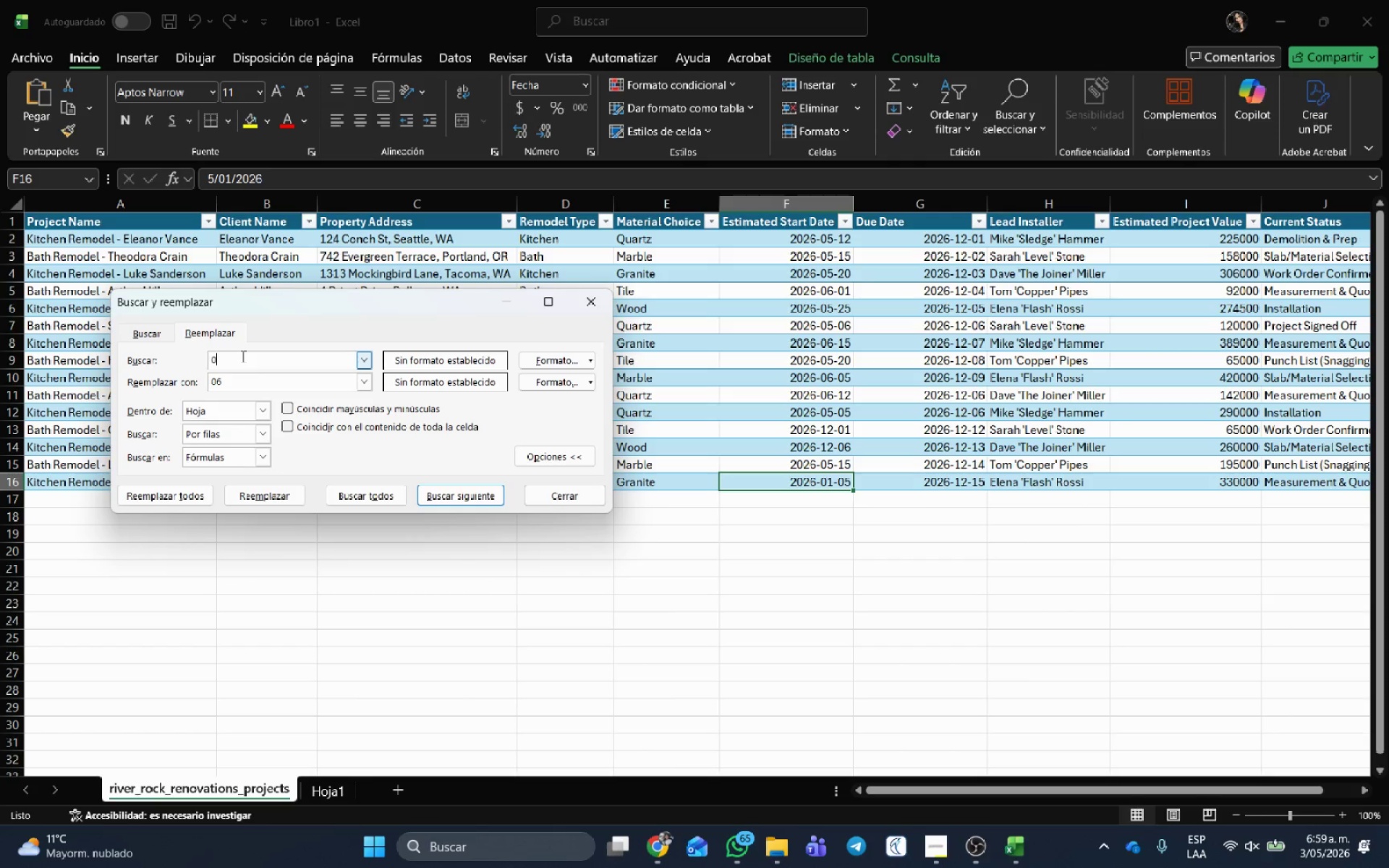 
key(Numpad0)
 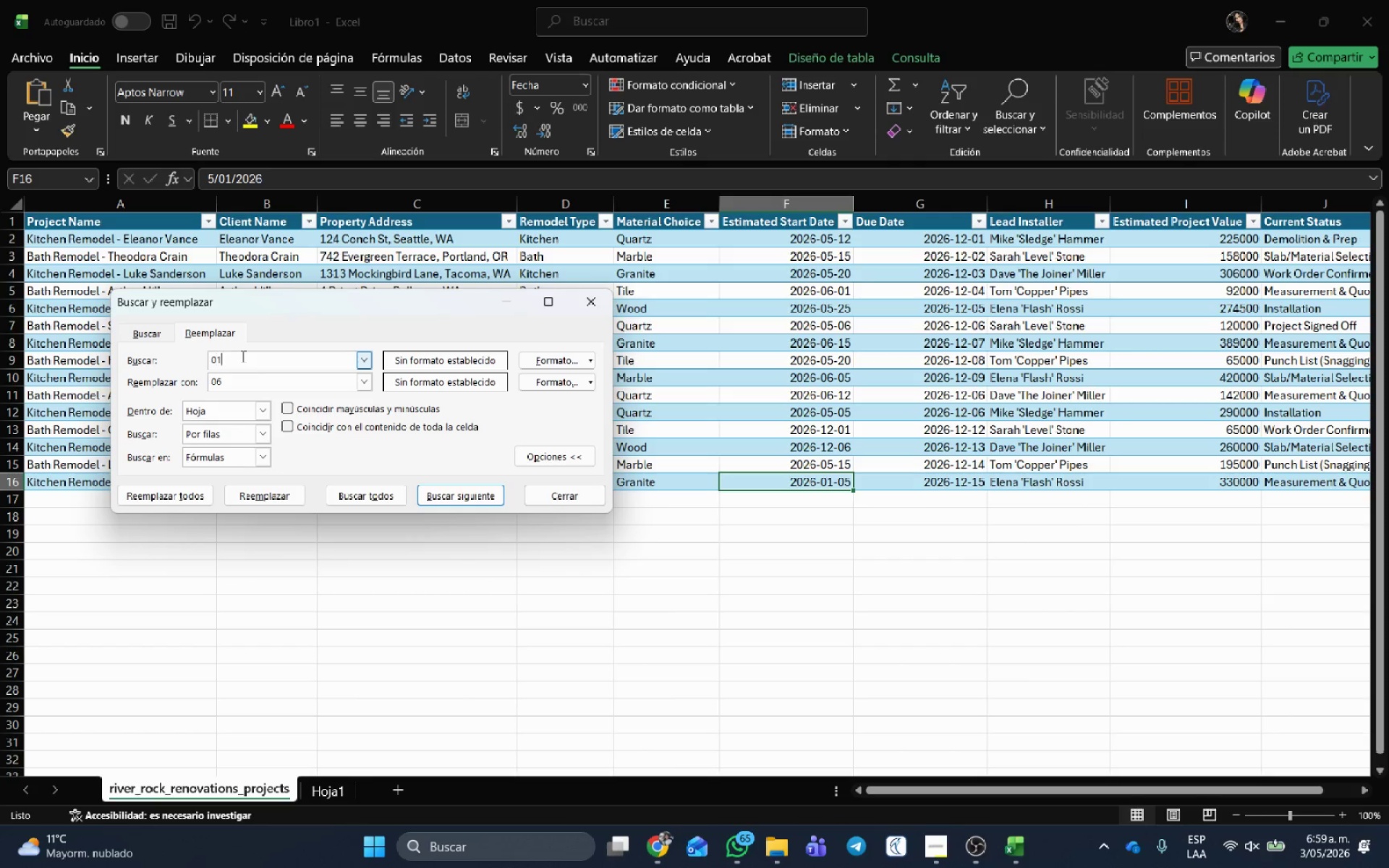 
key(Numpad1)
 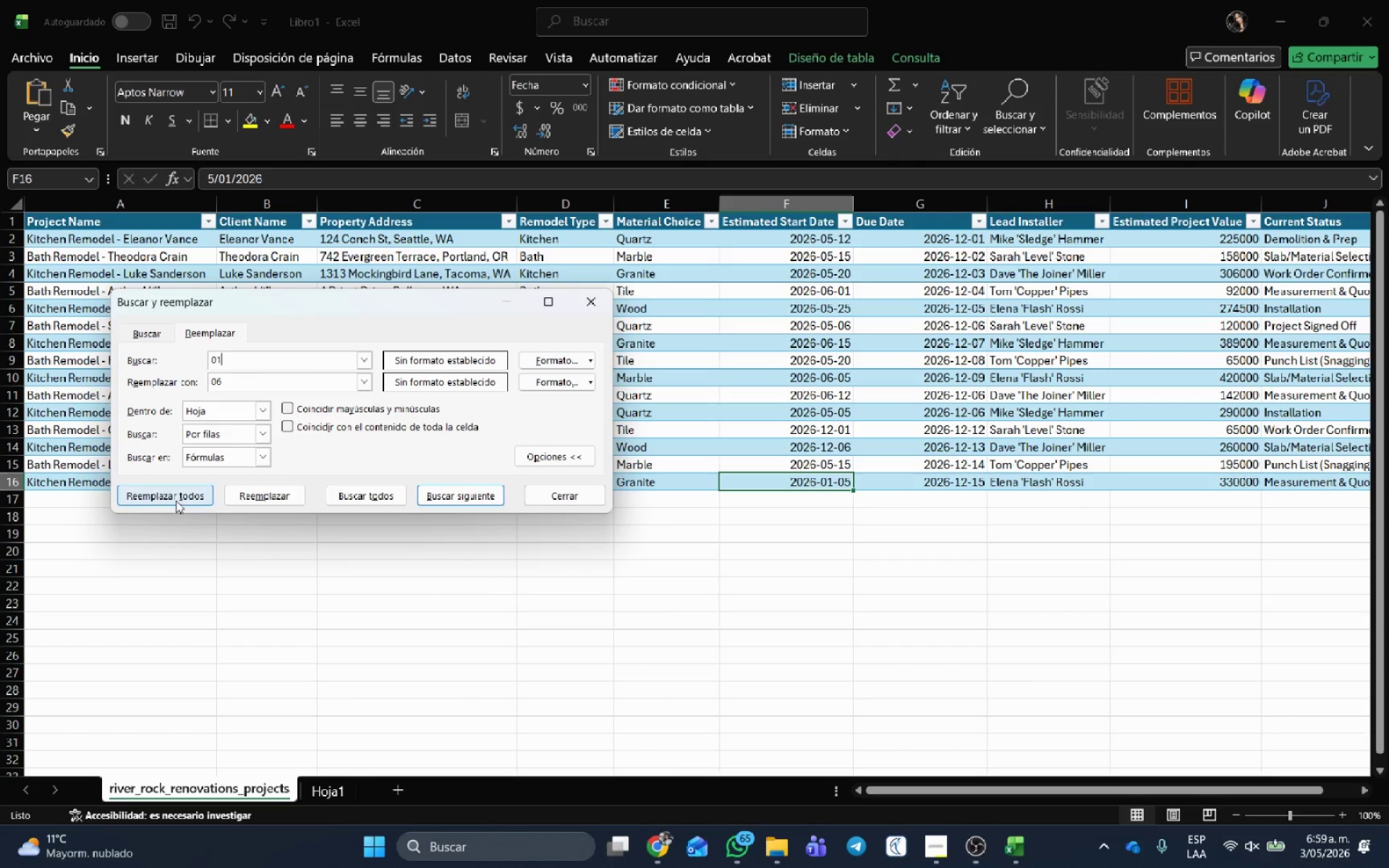 
left_click([177, 501])
 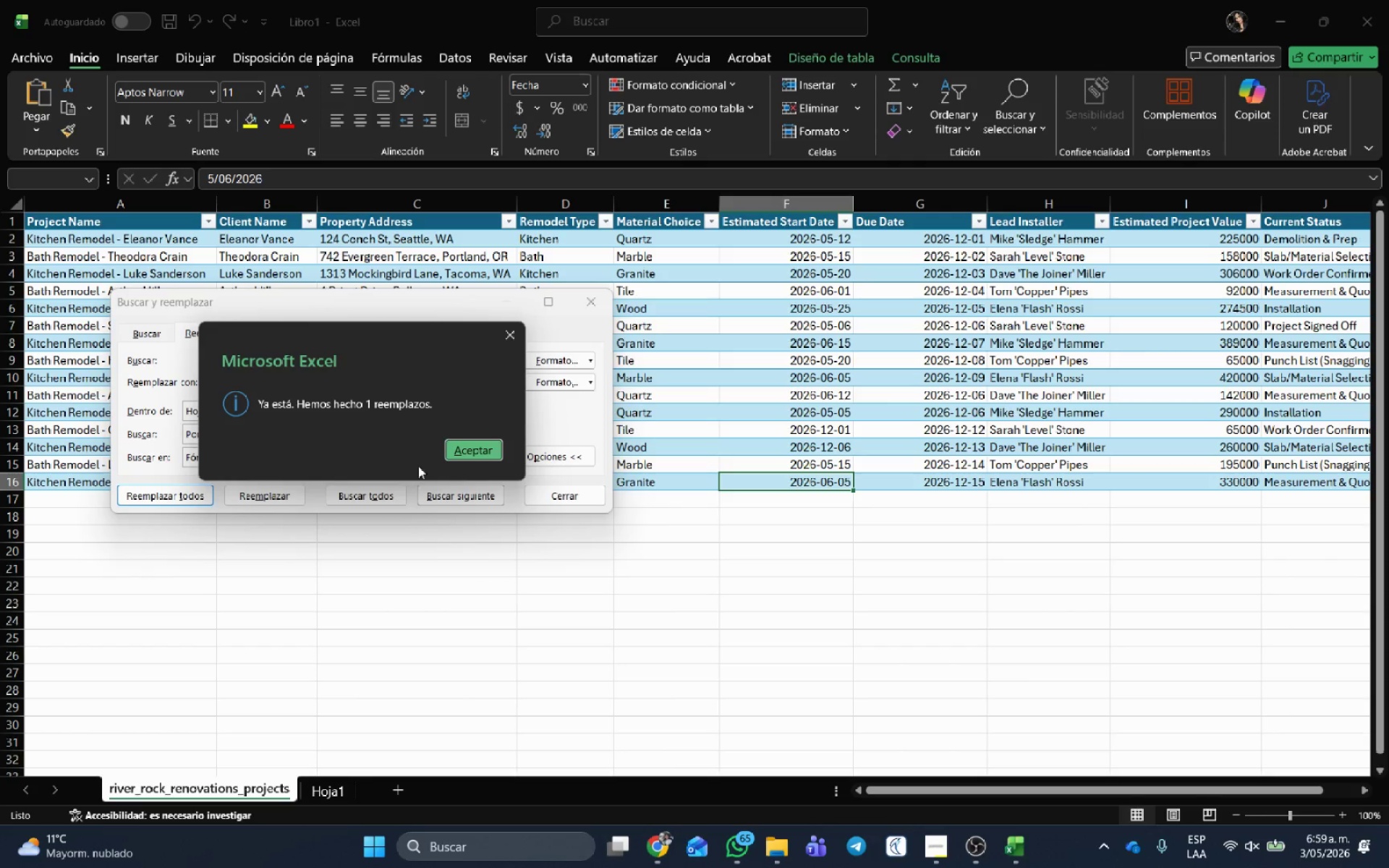 
left_click([487, 450])
 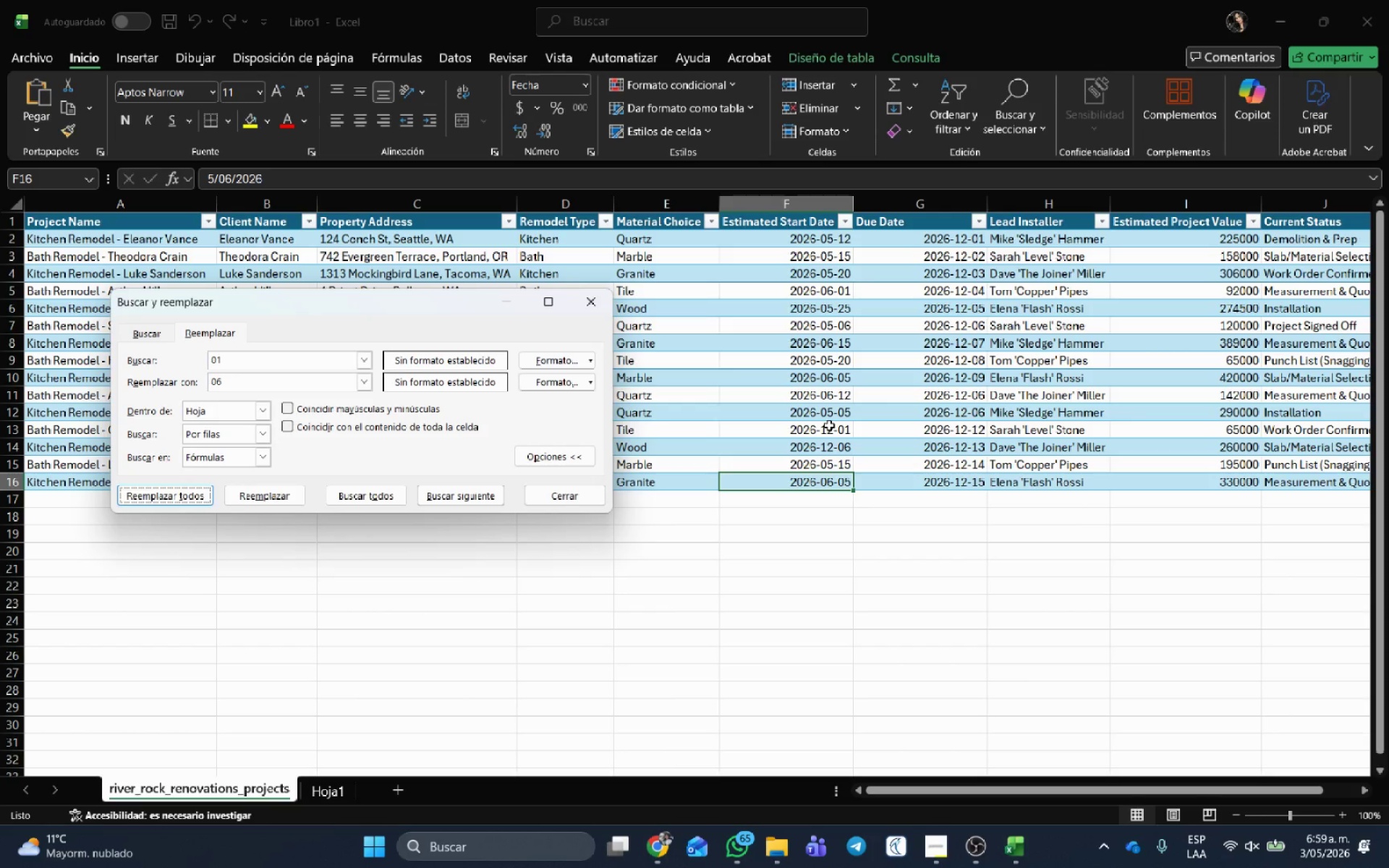 
left_click([221, 358])
 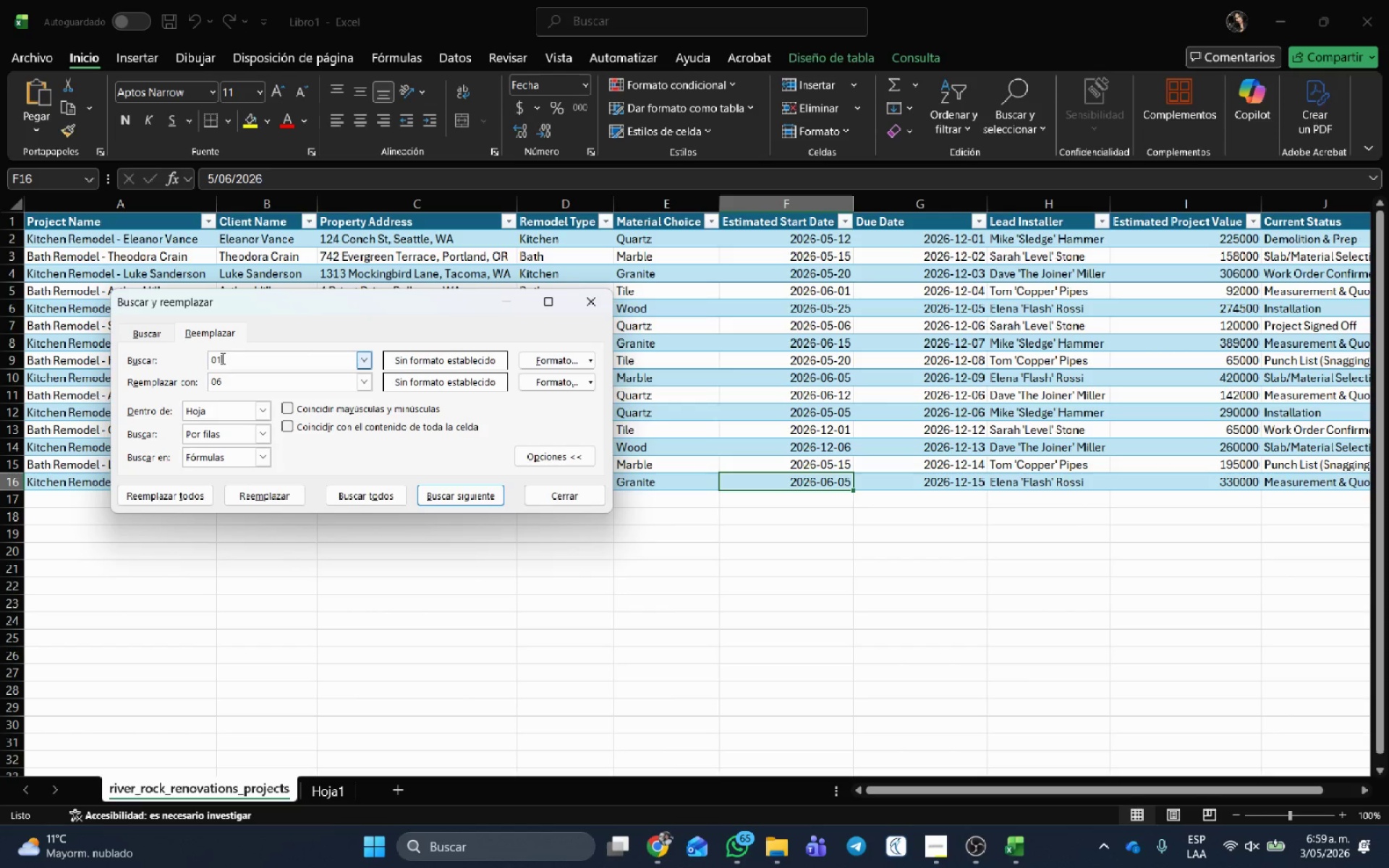 
key(Backspace)
 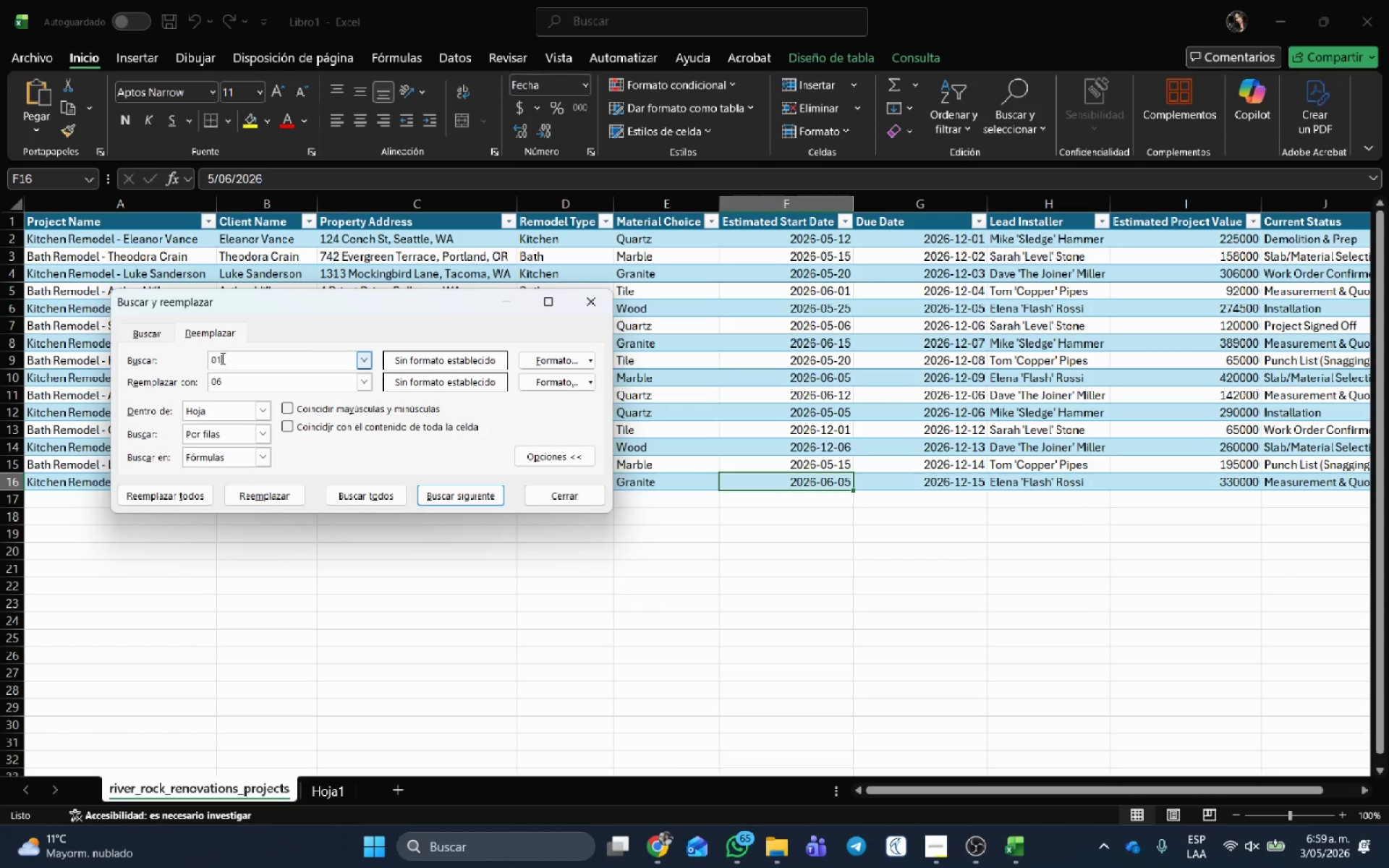 
key(Backspace)
 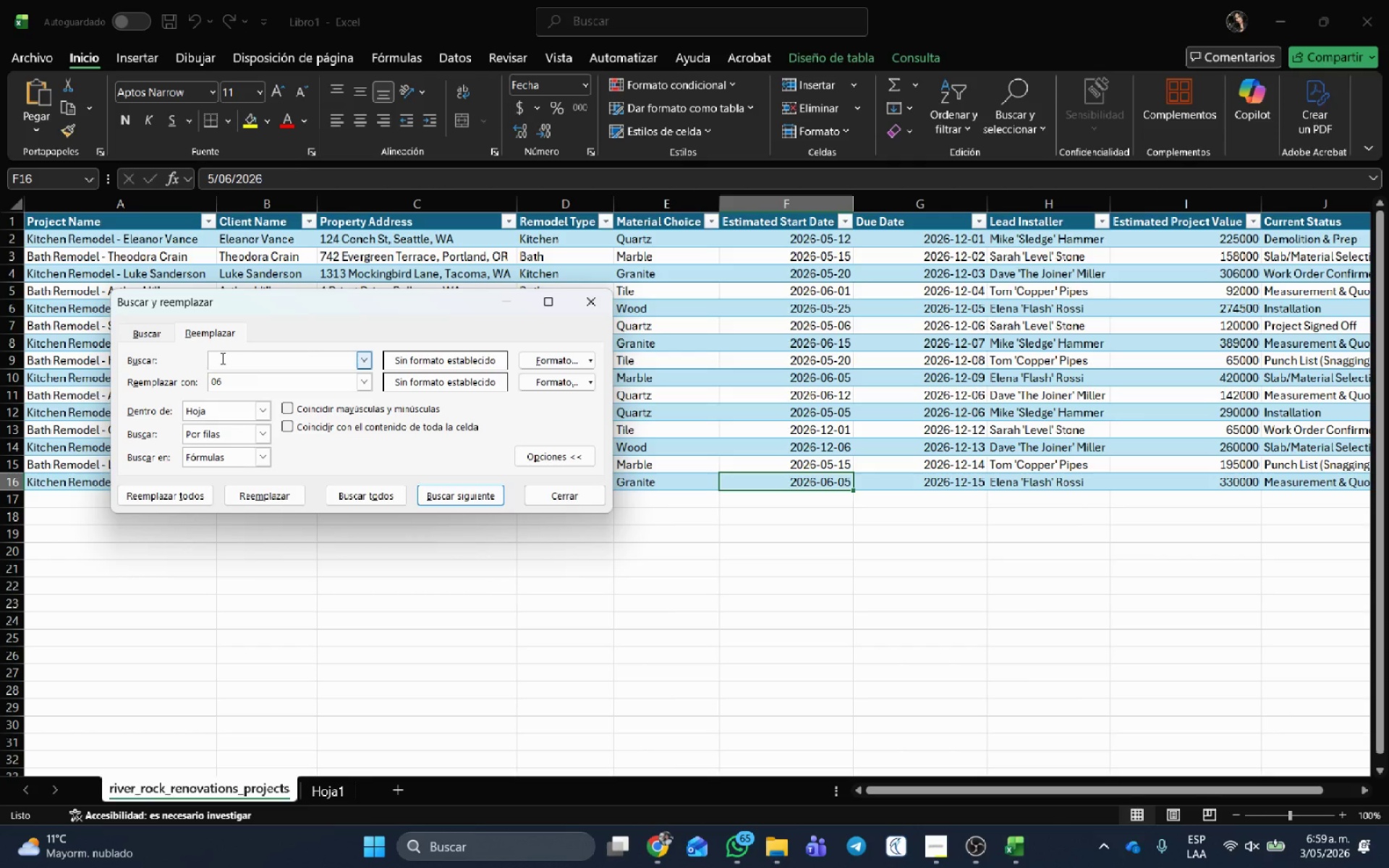 
key(Numpad1)
 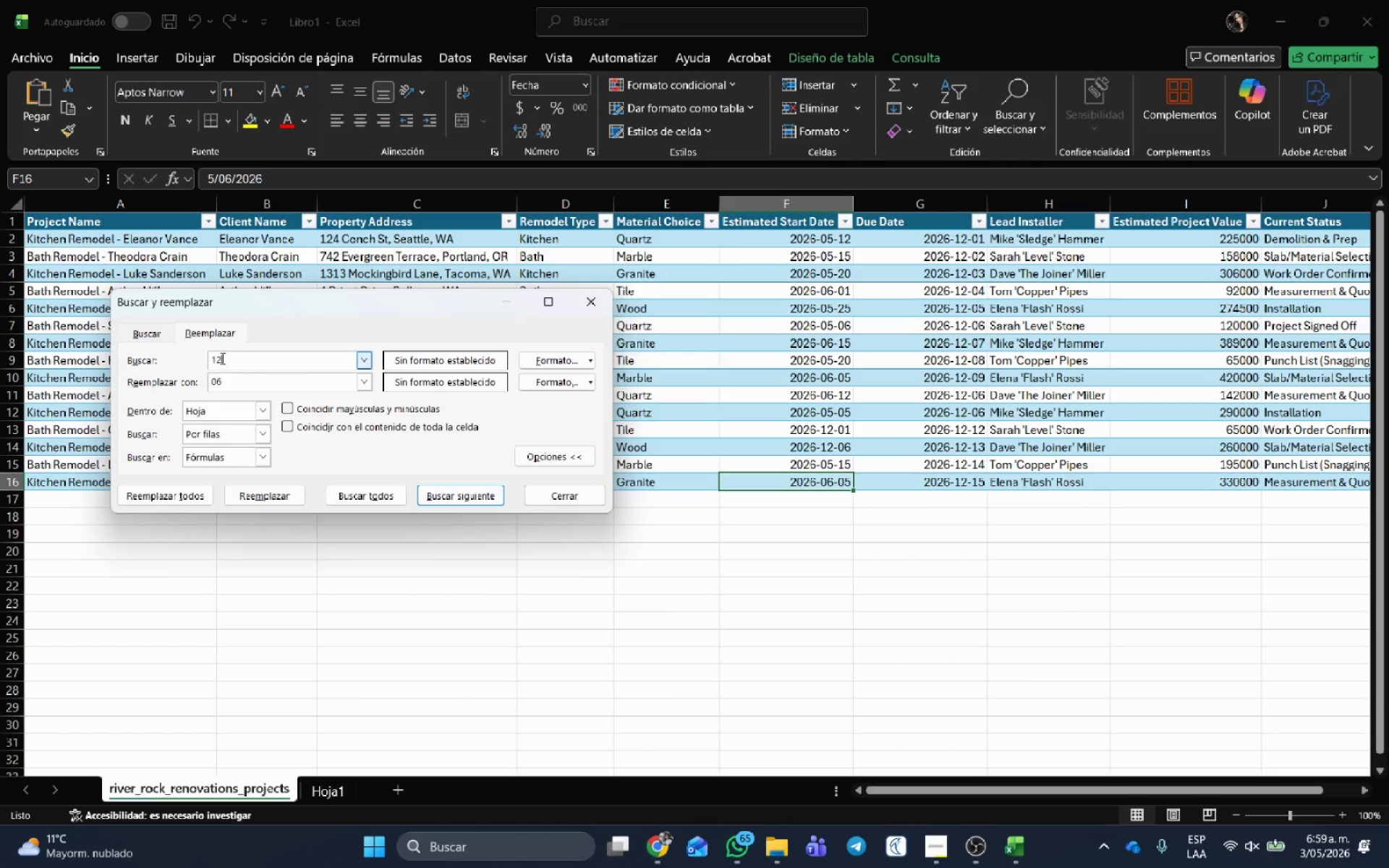 
key(Numpad2)
 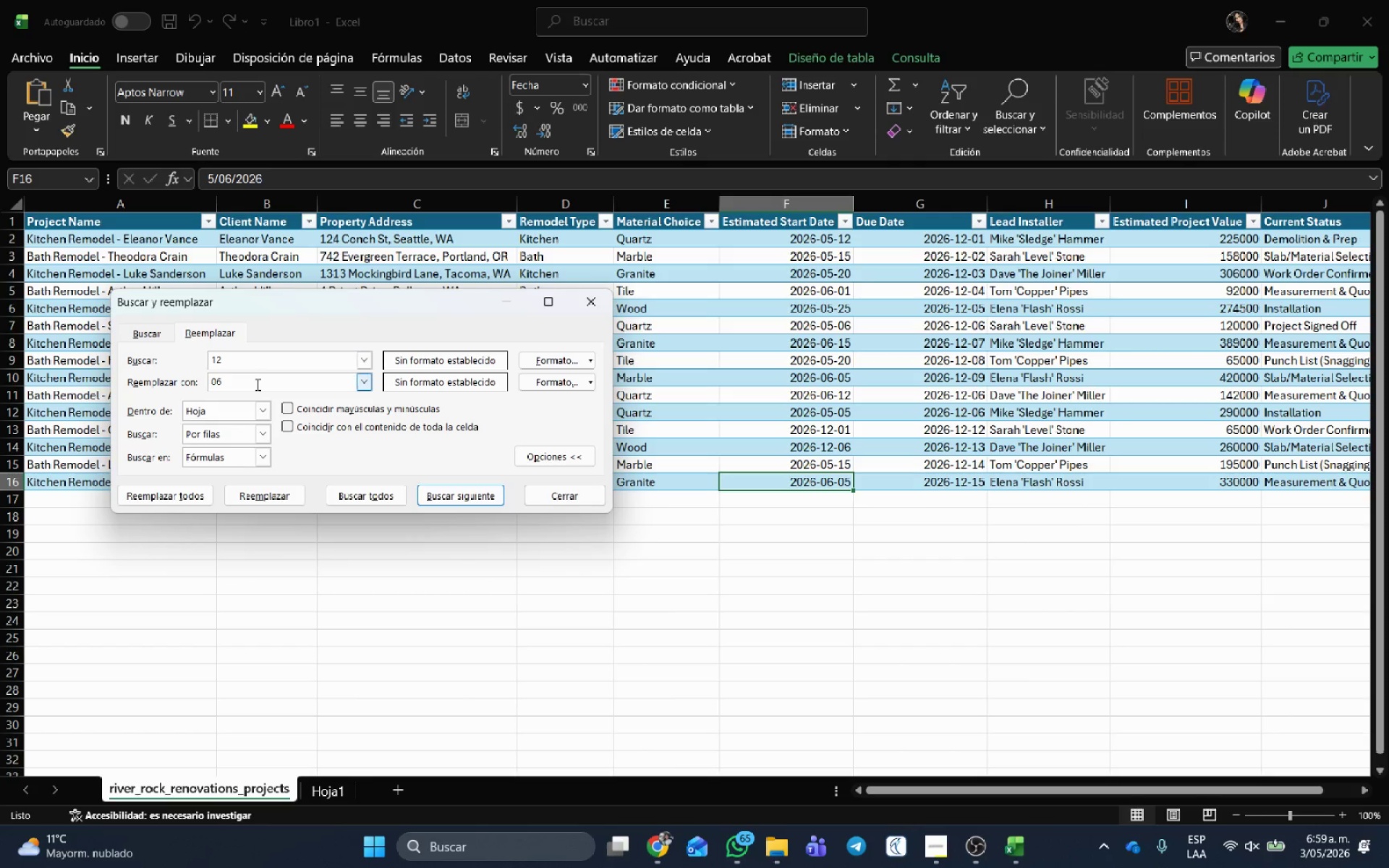 
left_click([257, 385])
 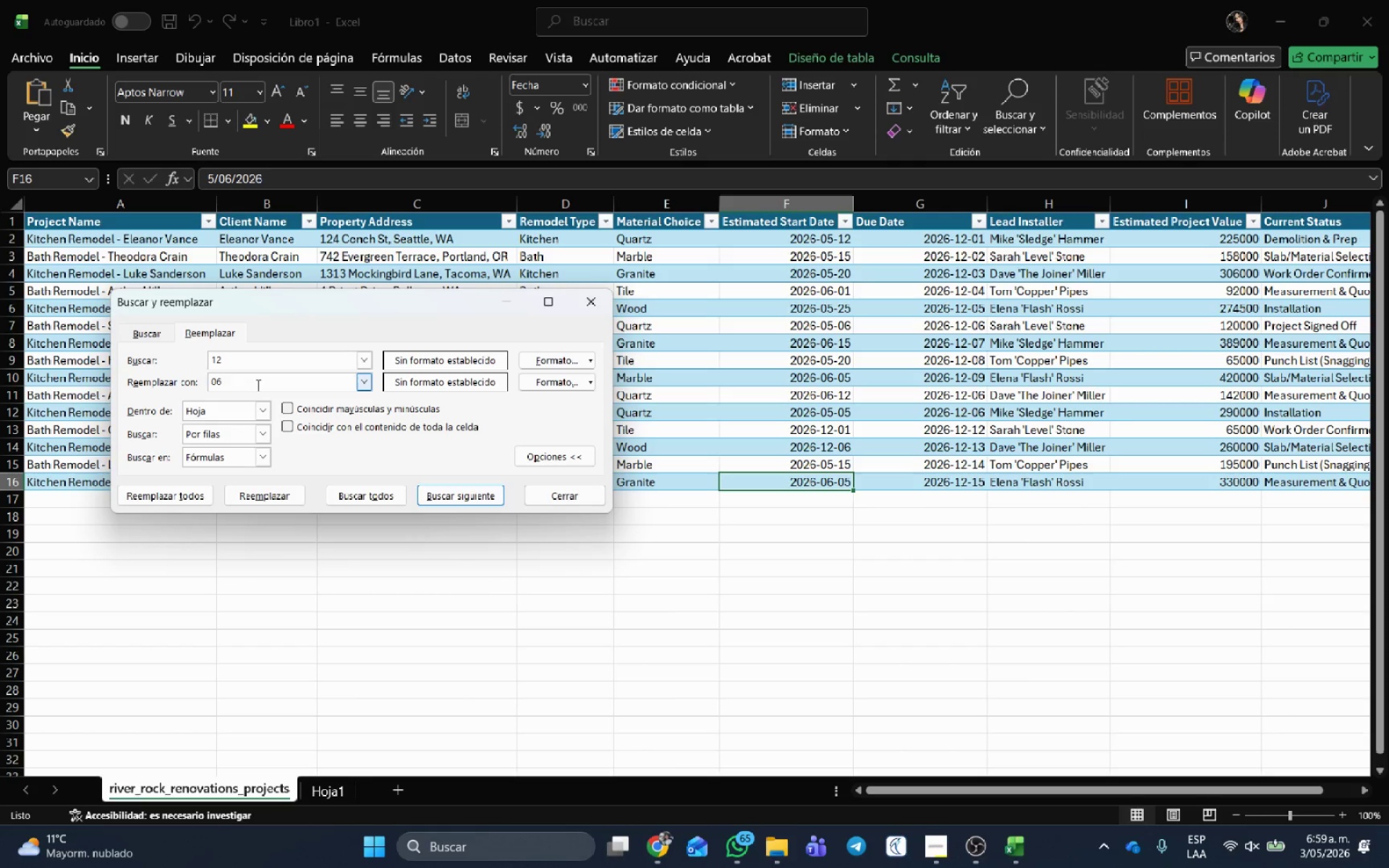 
key(Backspace)
 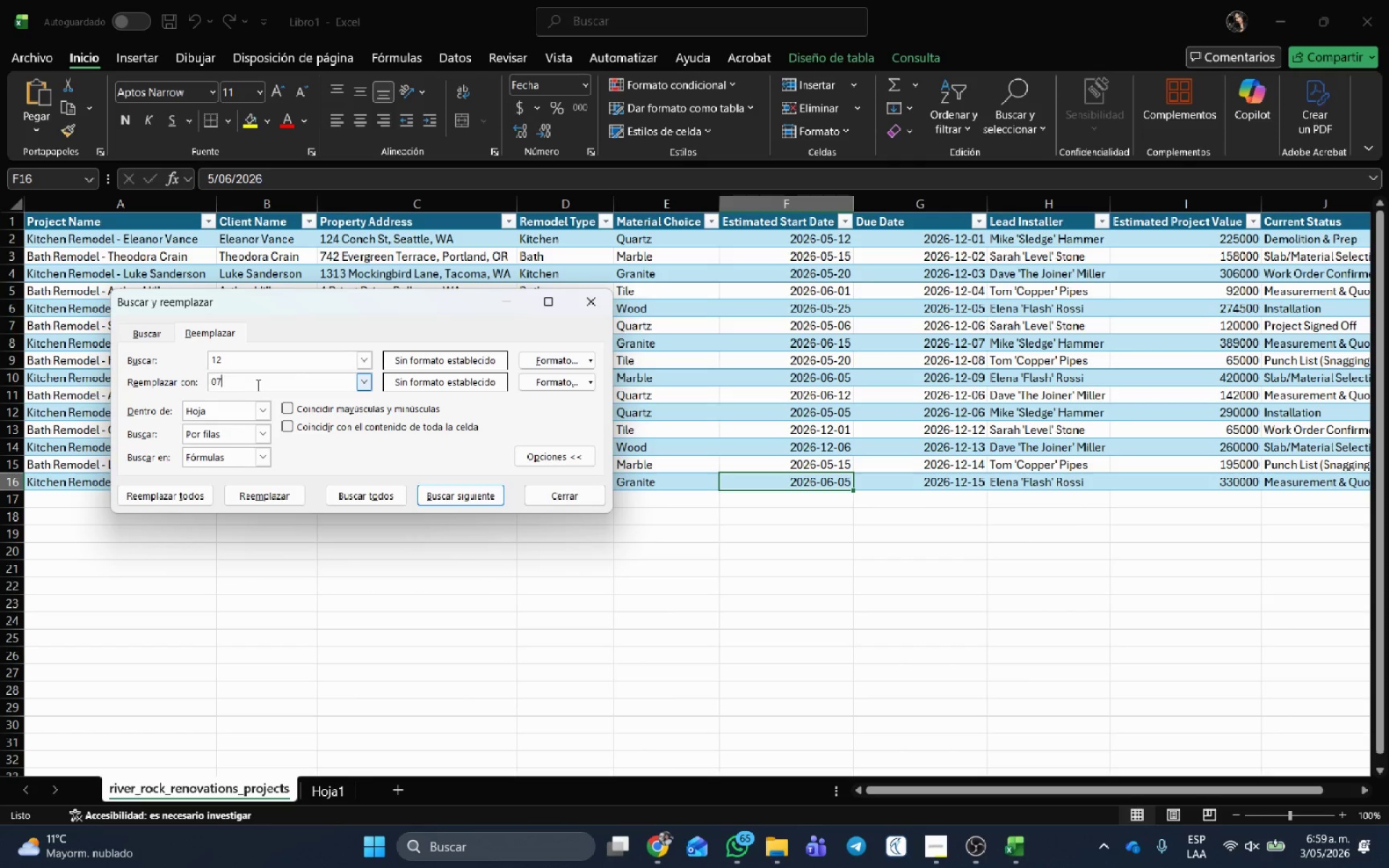 
key(Numpad7)
 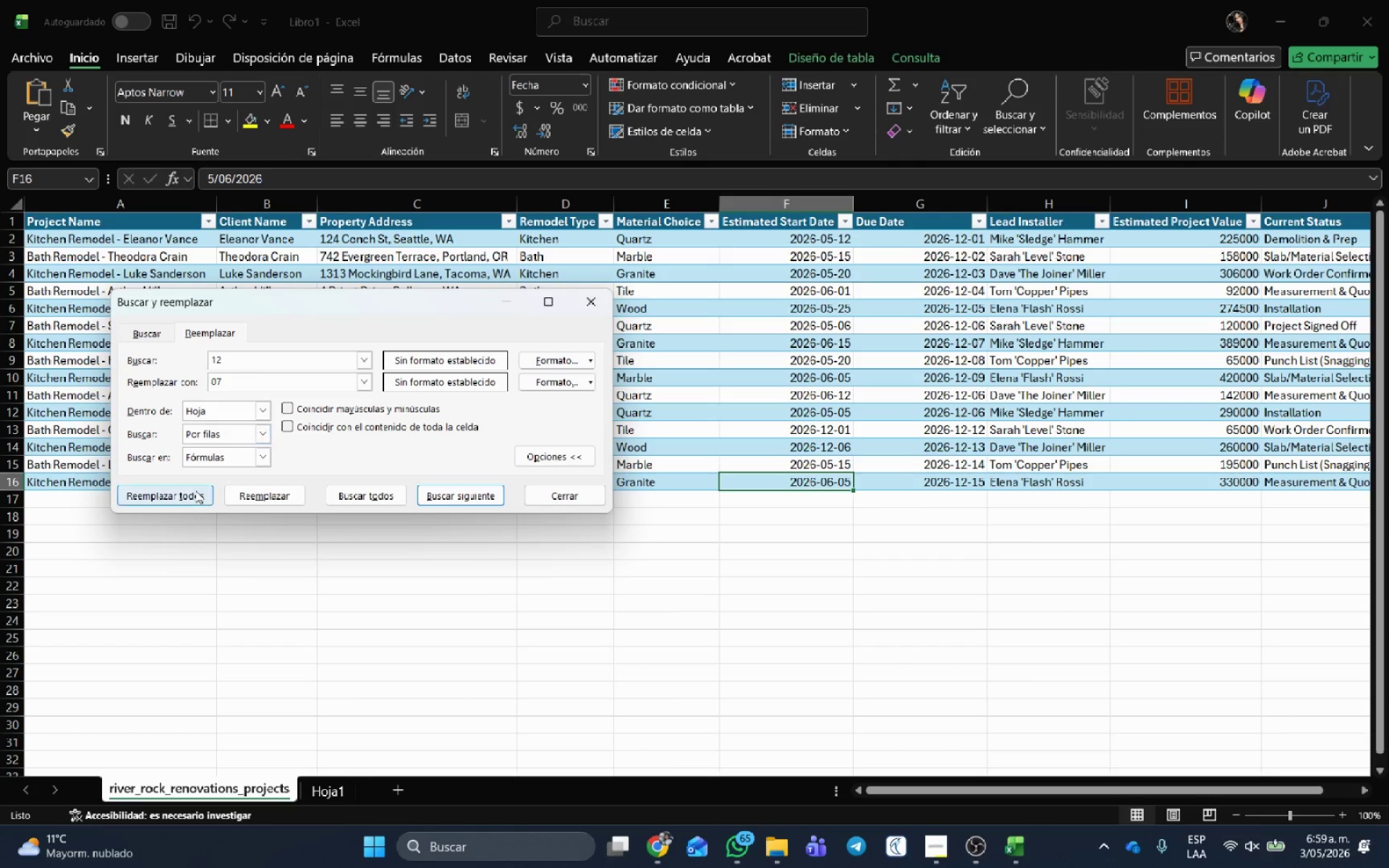 
left_click([184, 502])
 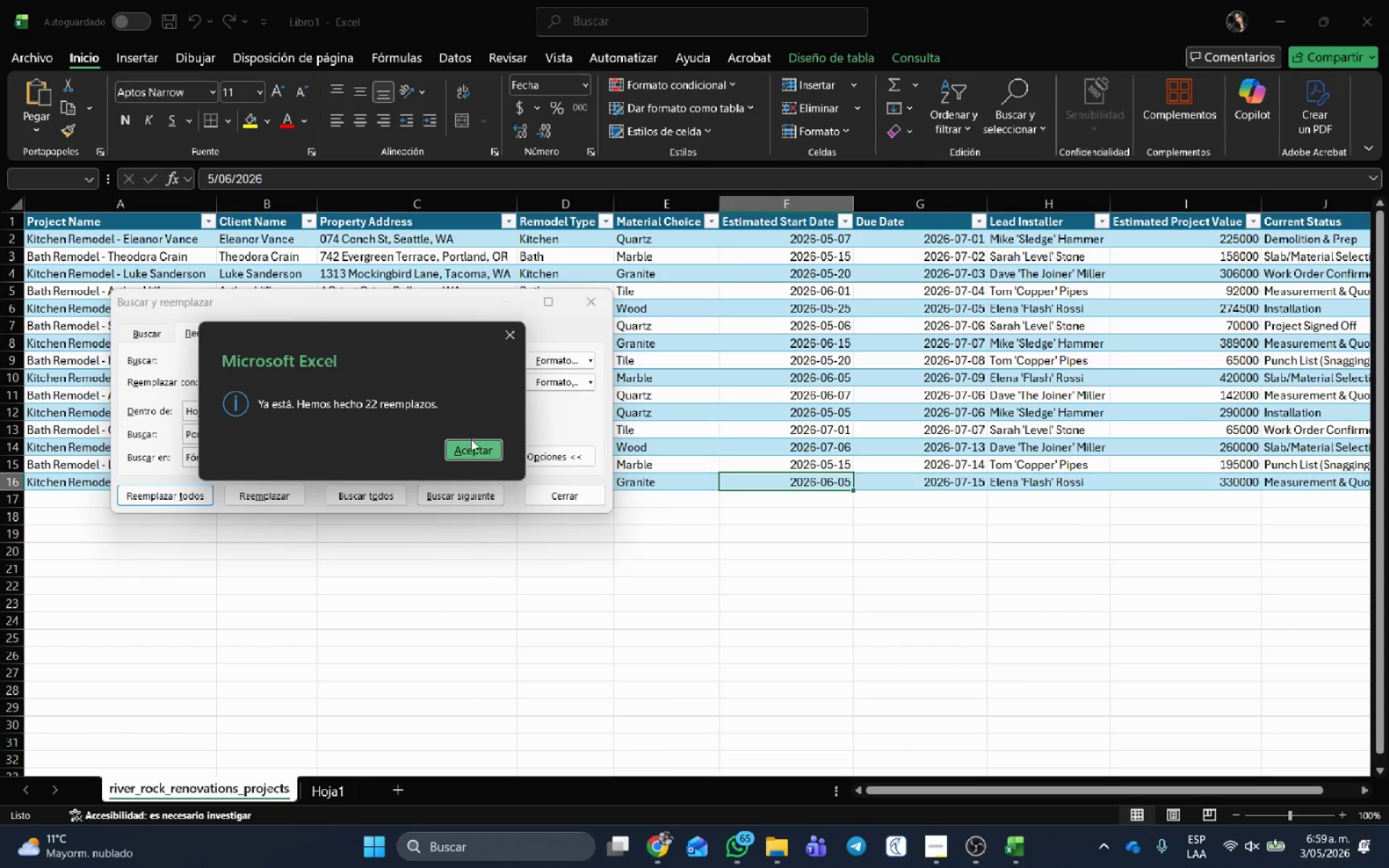 
left_click([473, 448])
 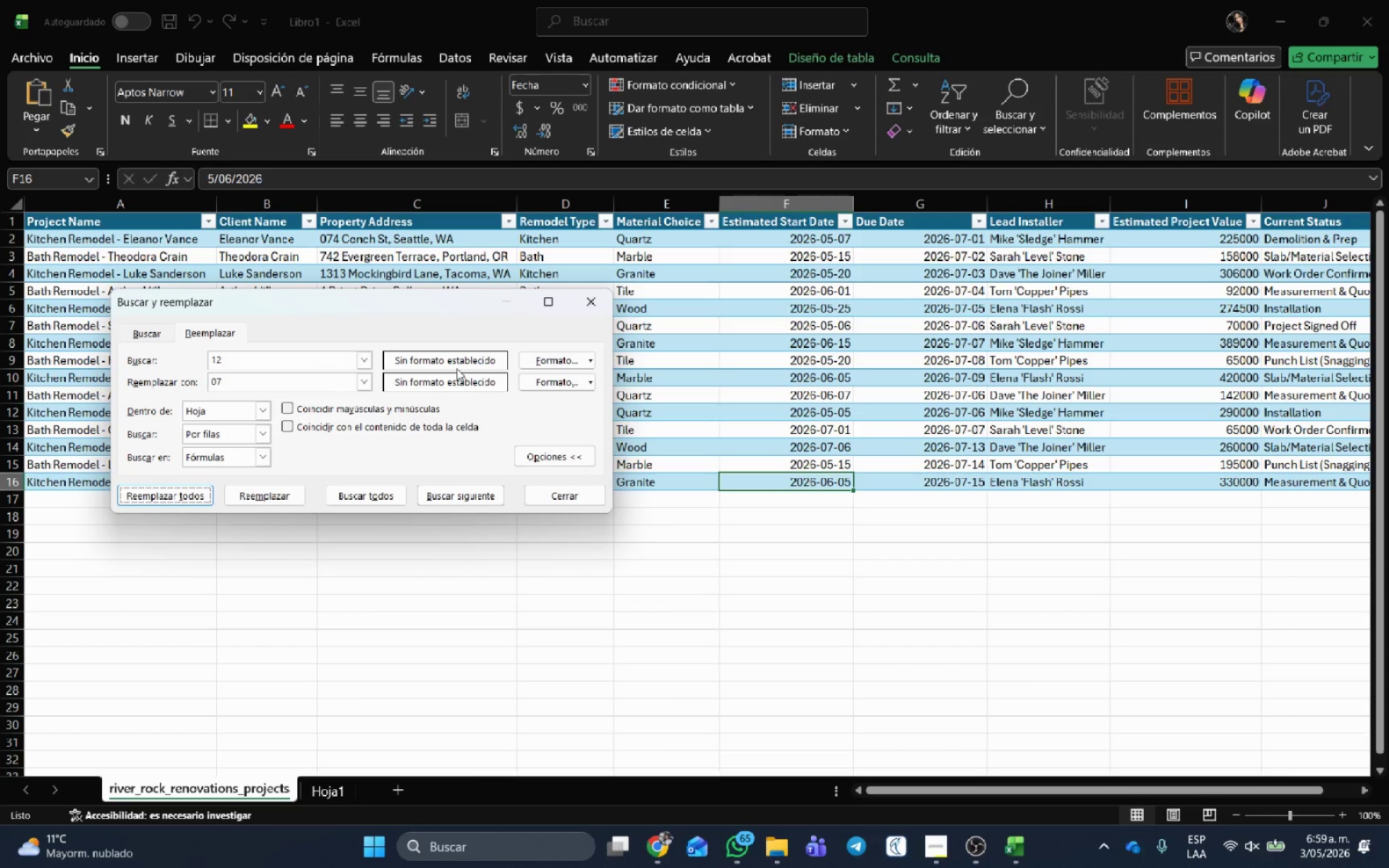 
left_click([223, 362])
 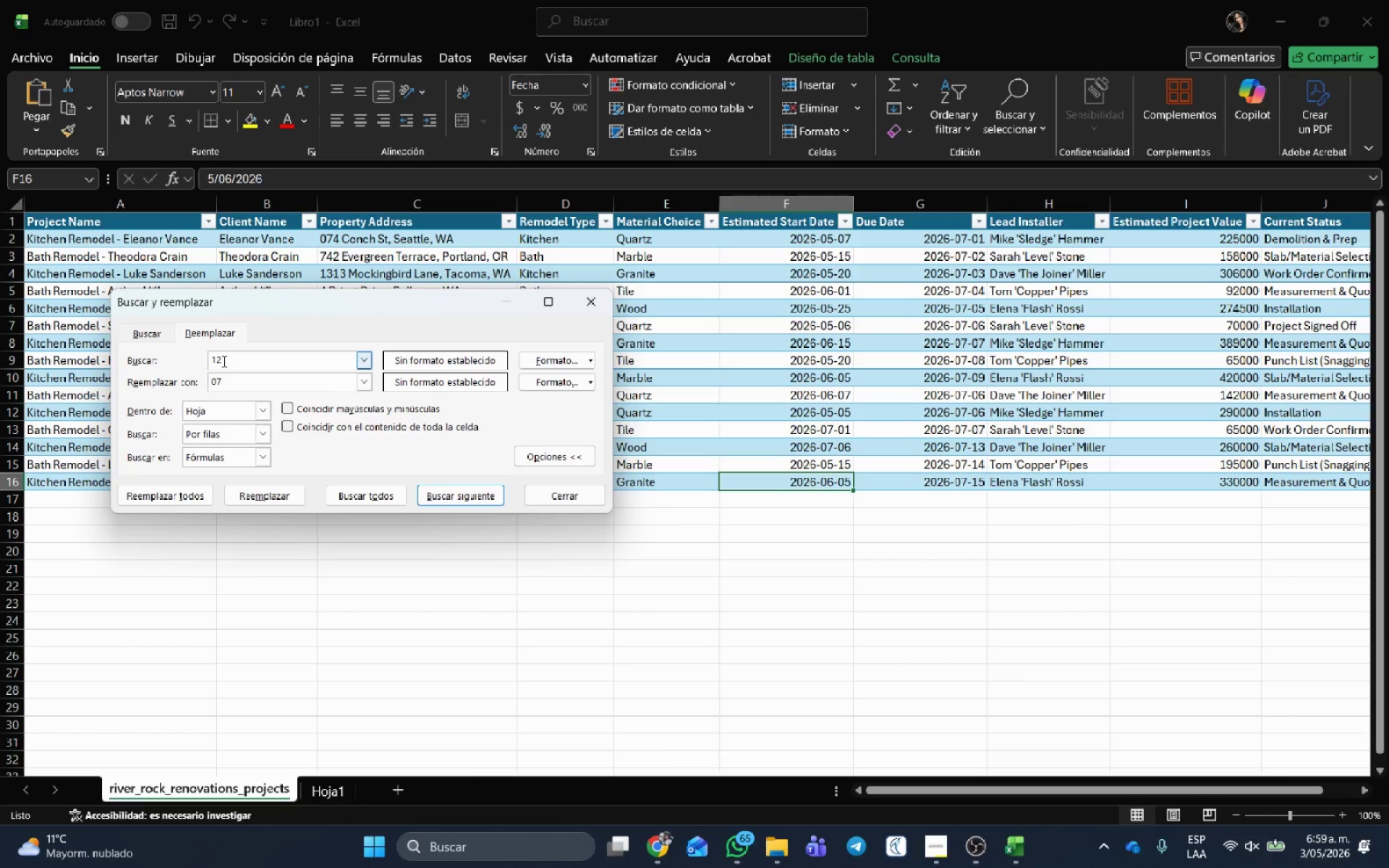 
key(Backspace)
 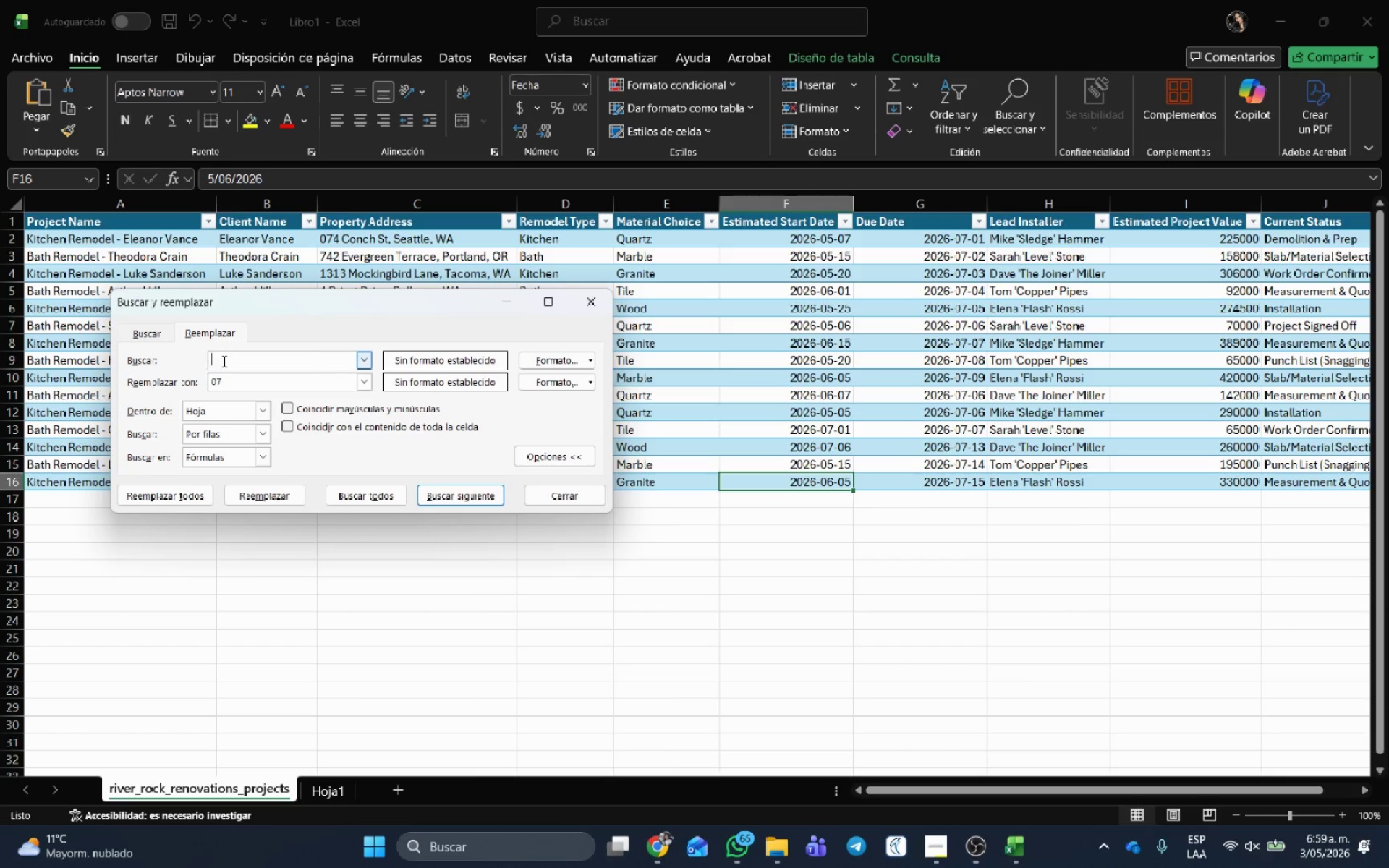 
key(Backspace)
 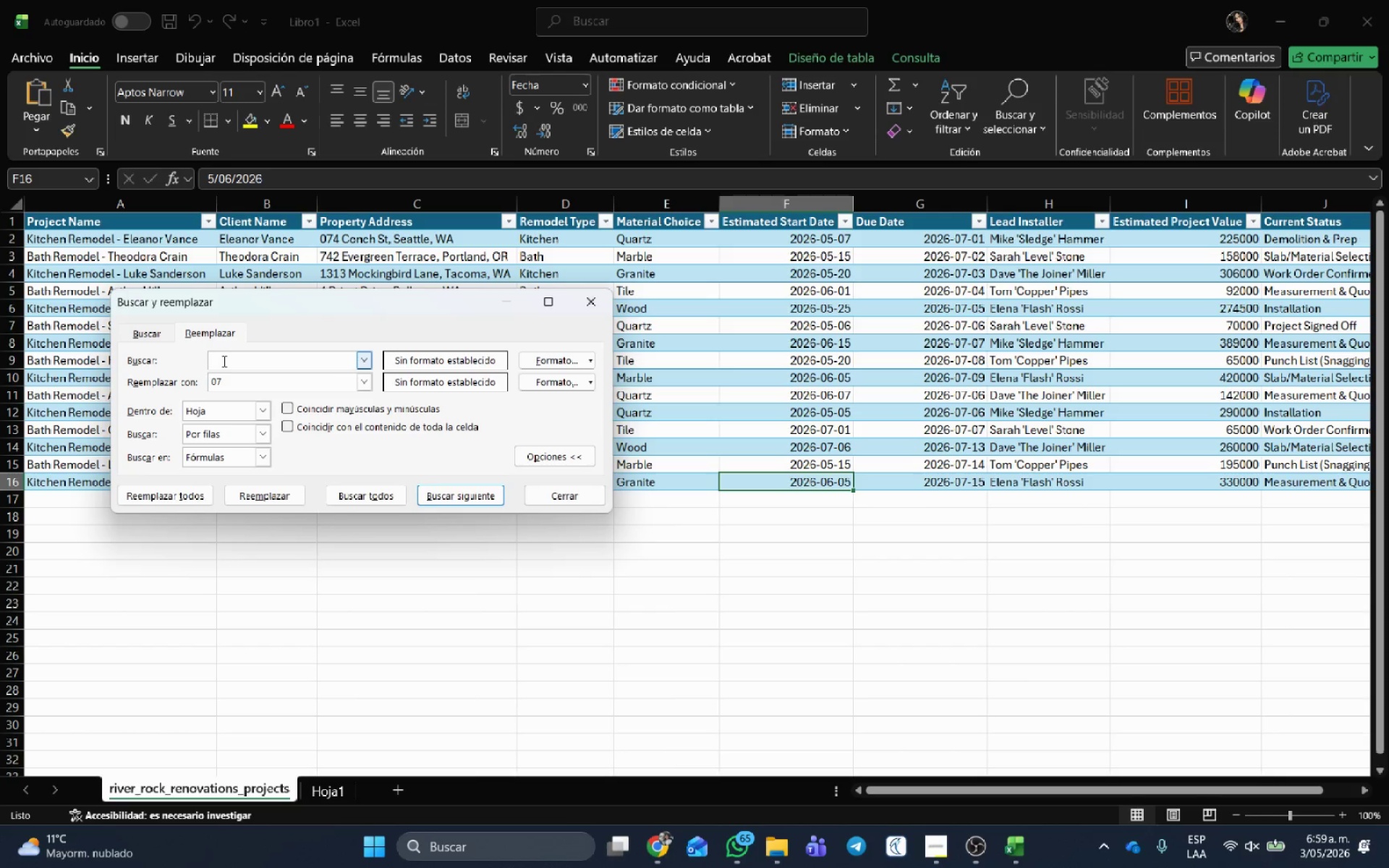 
key(Numpad0)
 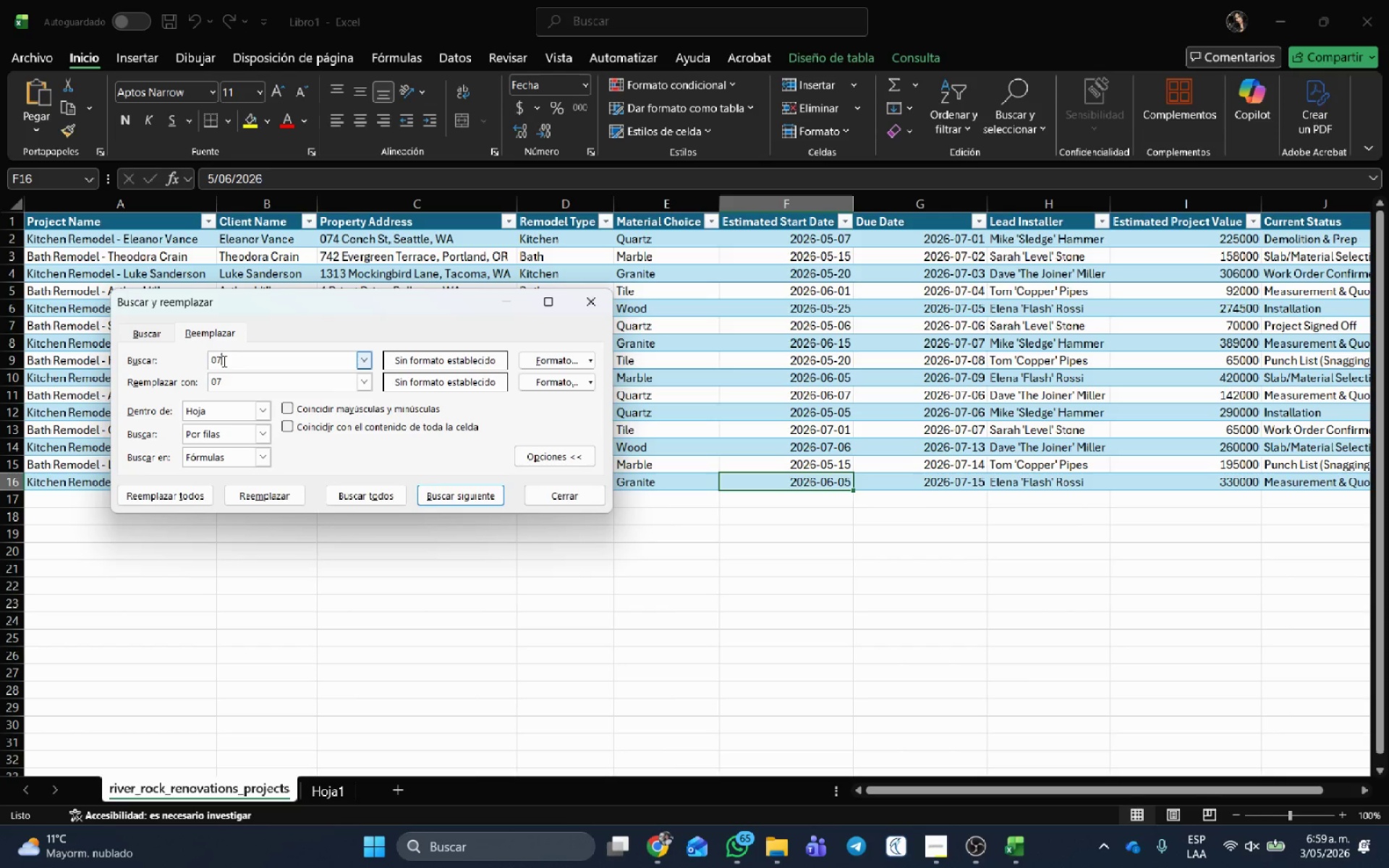 
key(Numpad7)
 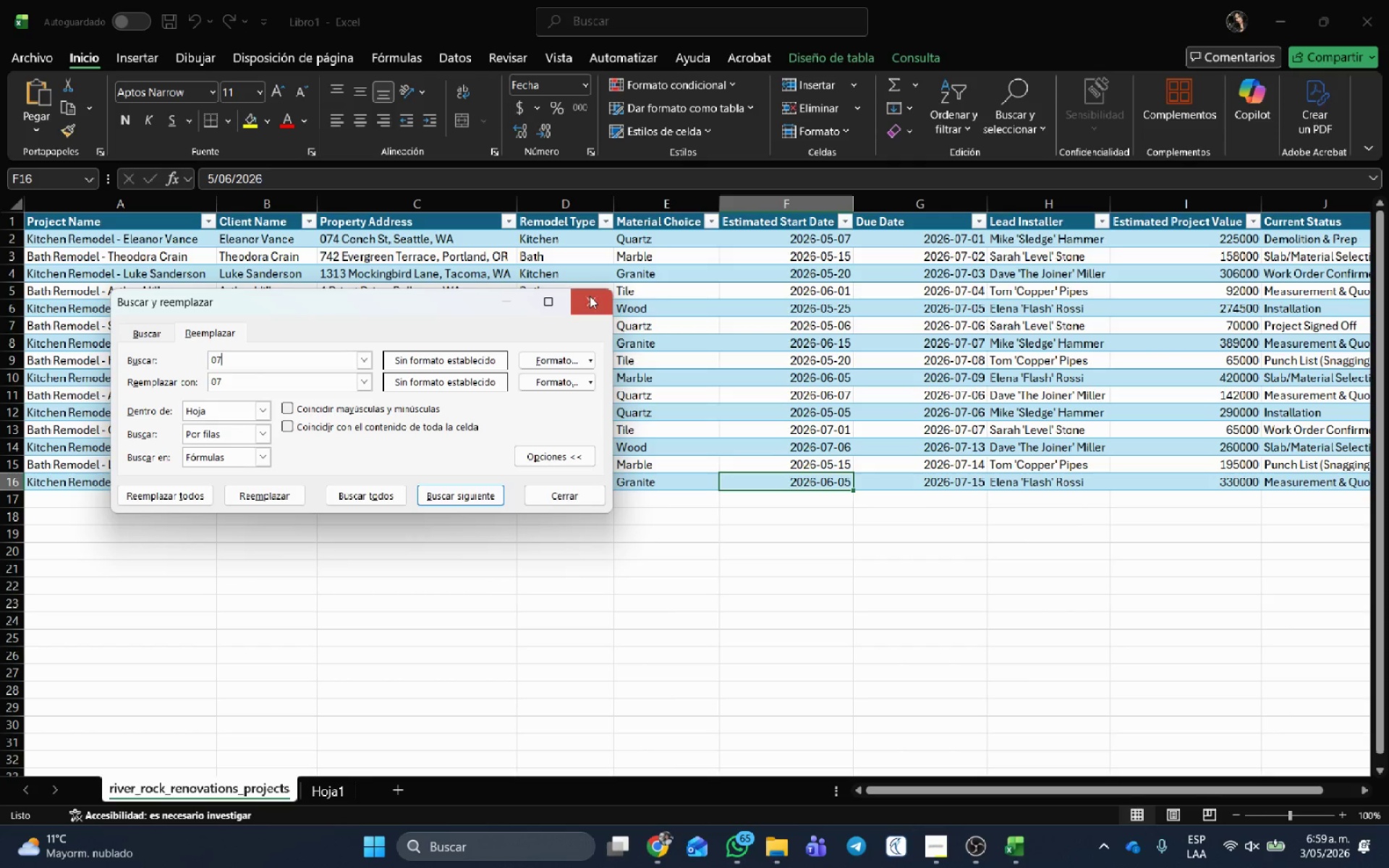 
left_click([603, 297])
 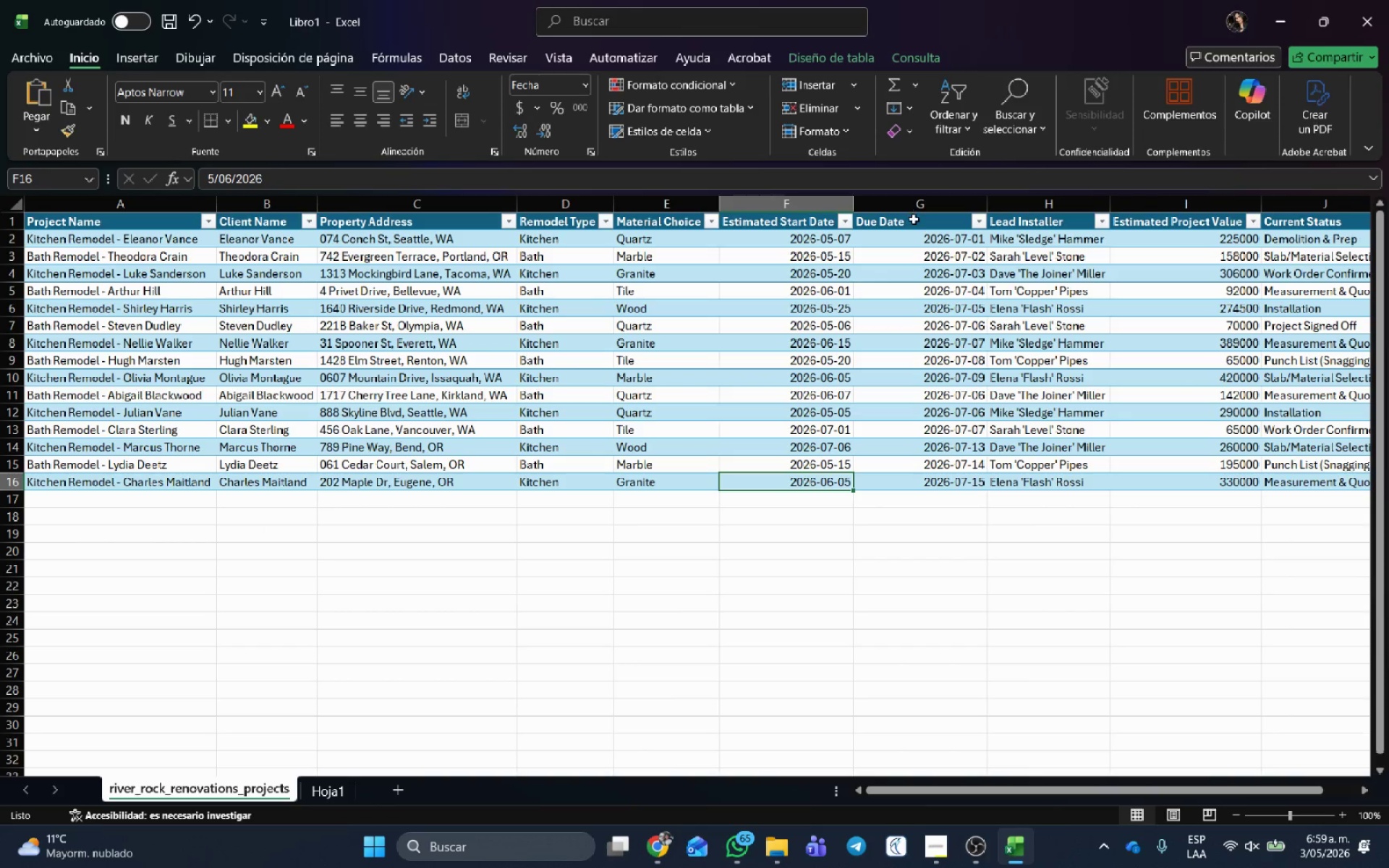 
left_click([914, 220])
 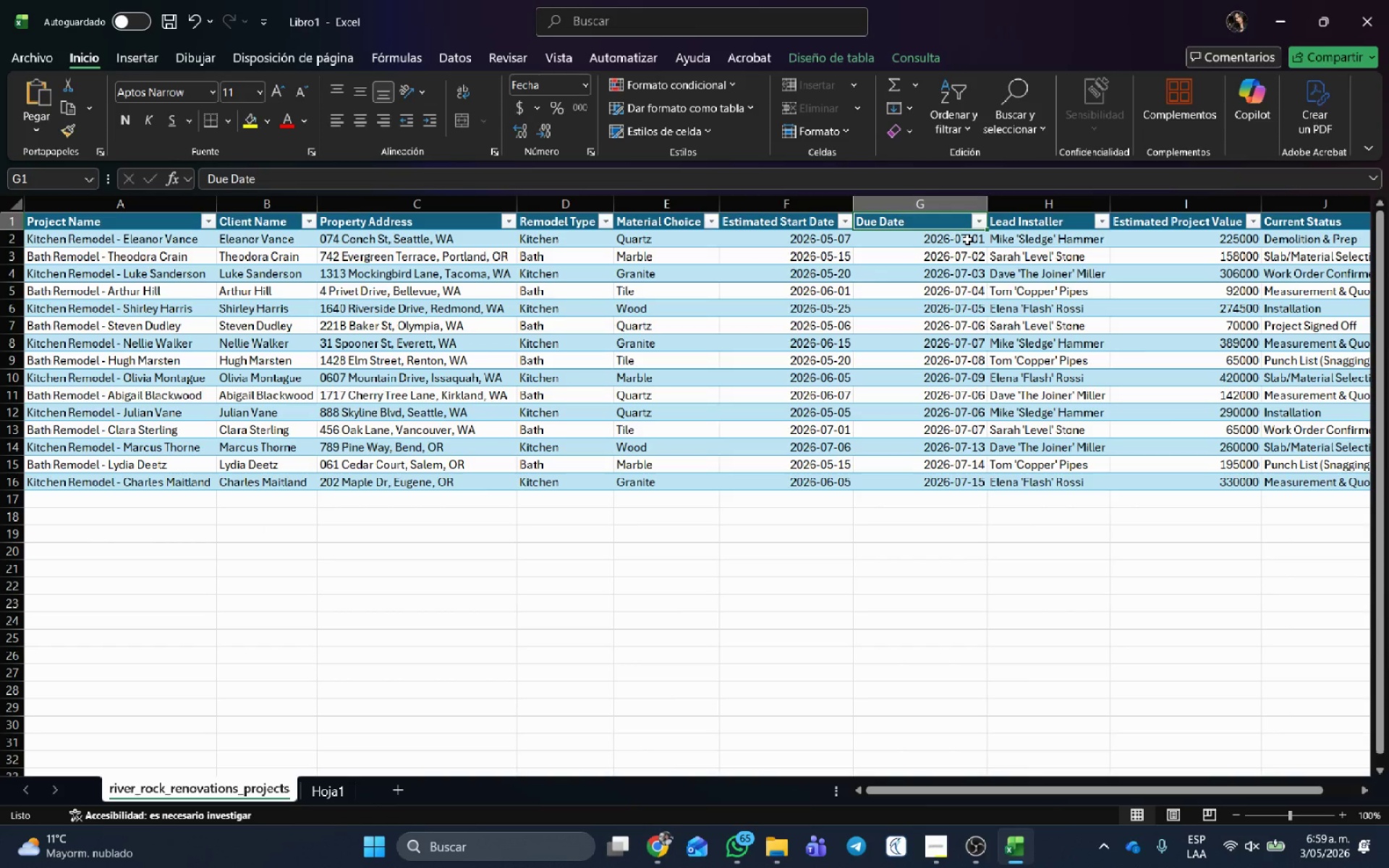 
left_click([967, 239])
 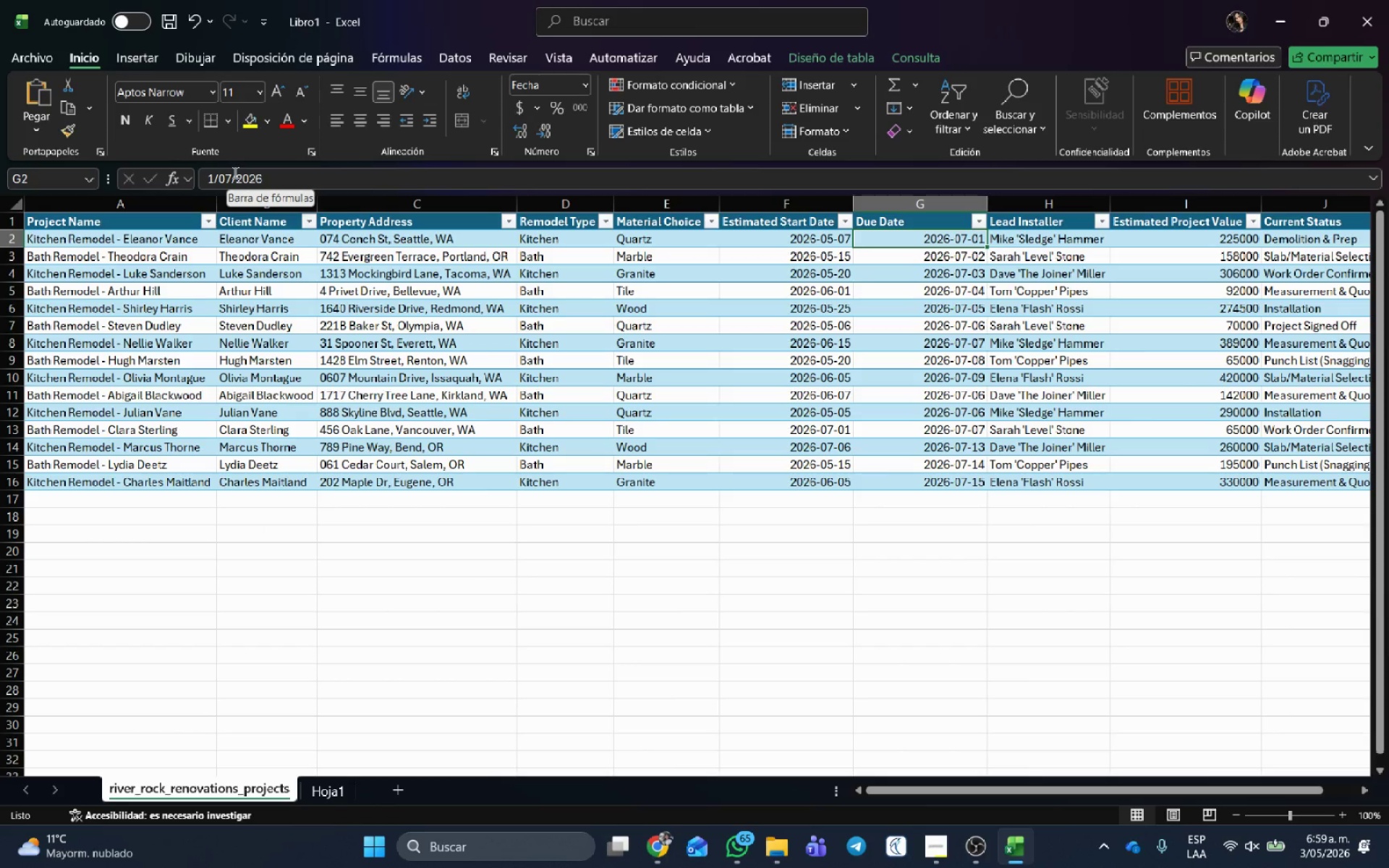 
left_click([234, 172])
 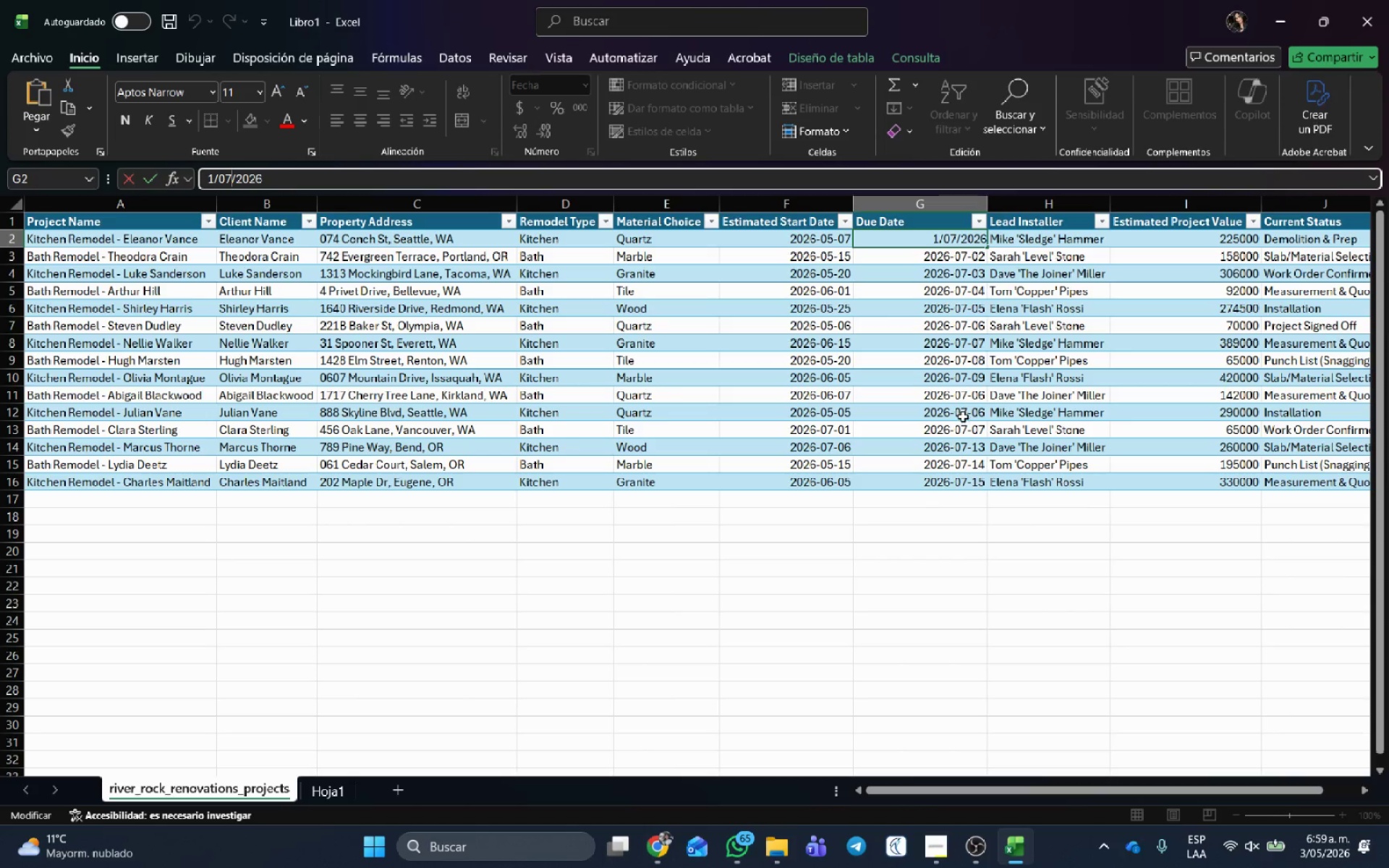 
wait(7.3)
 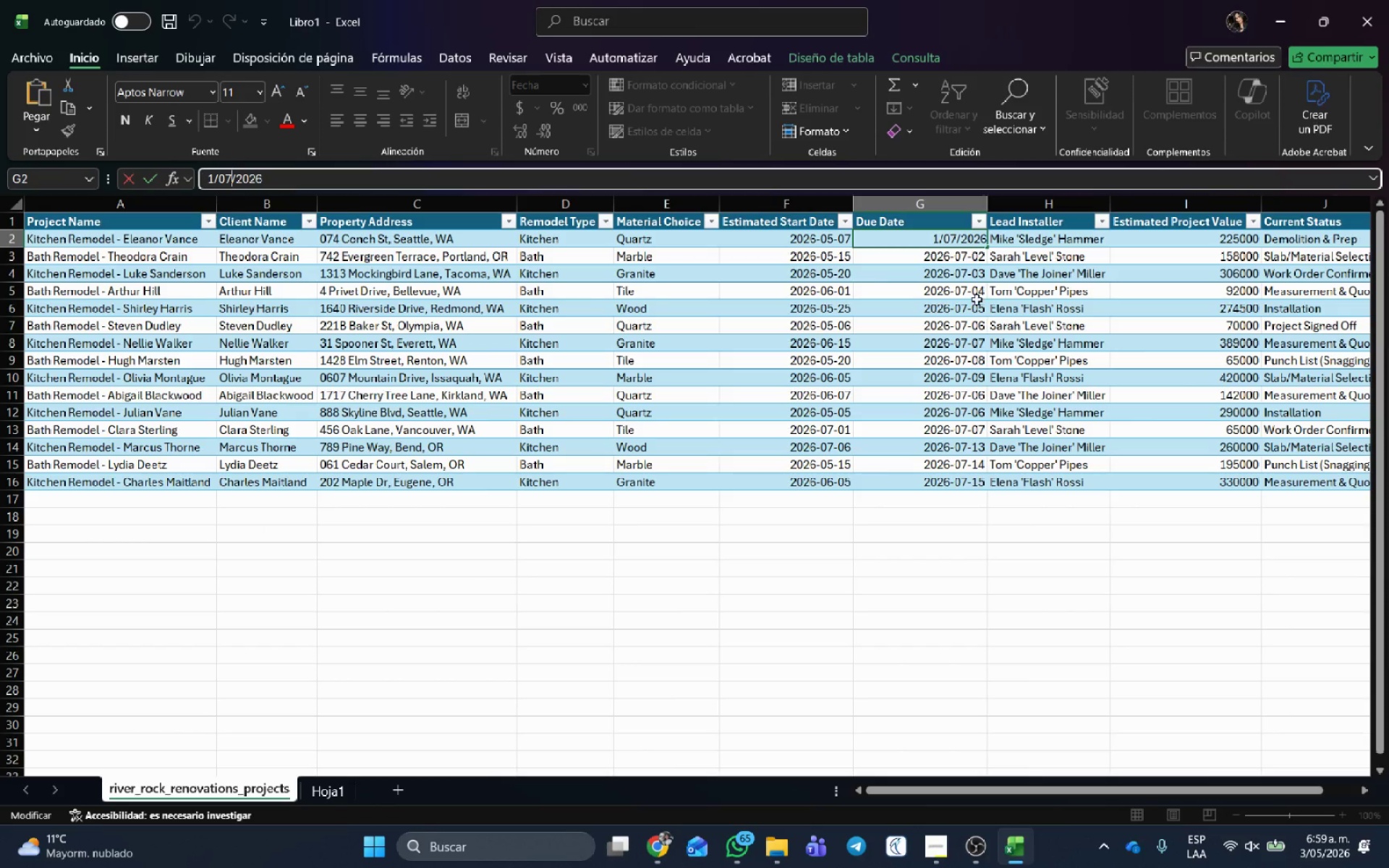 
double_click([967, 429])
 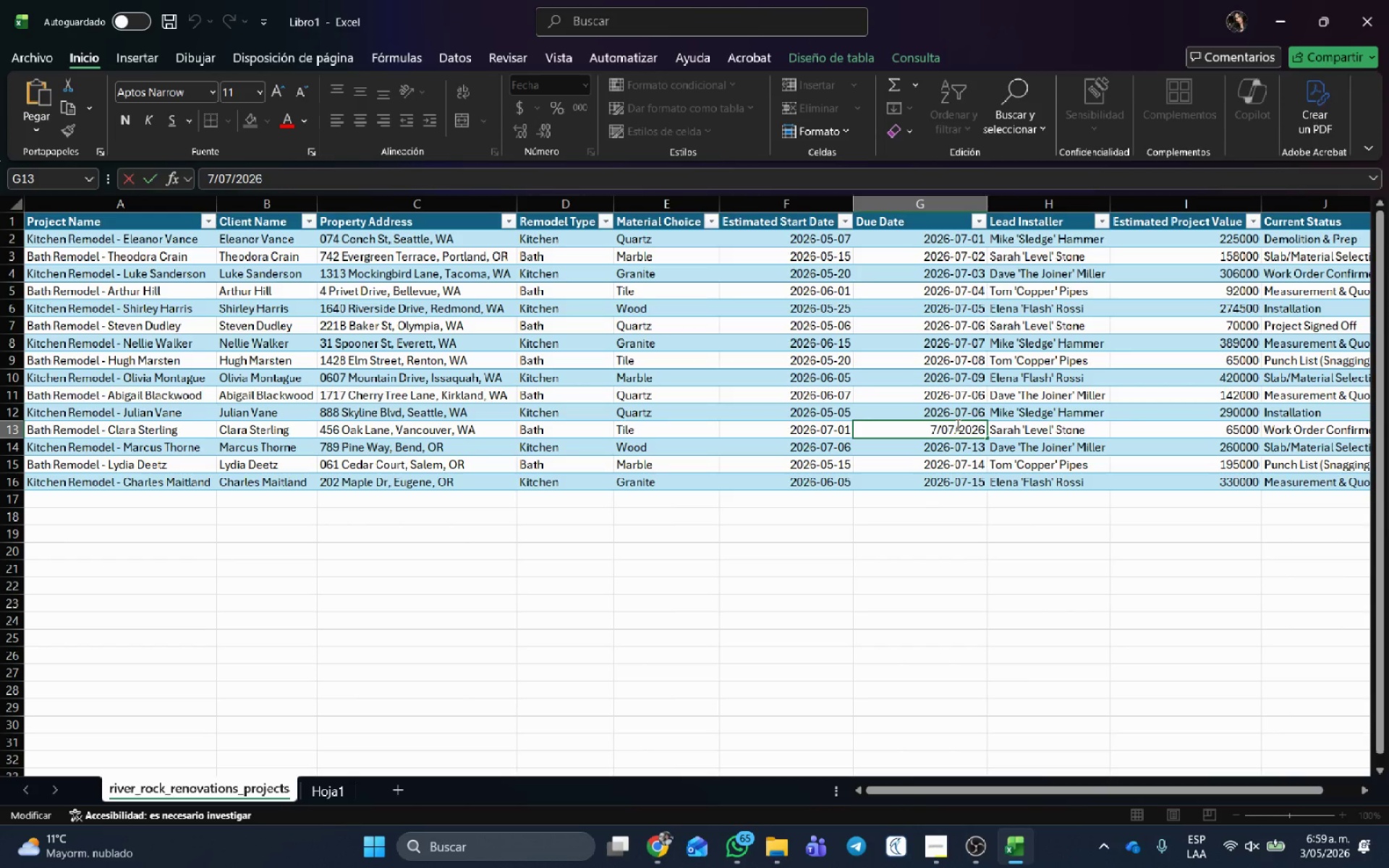 
left_click([955, 425])
 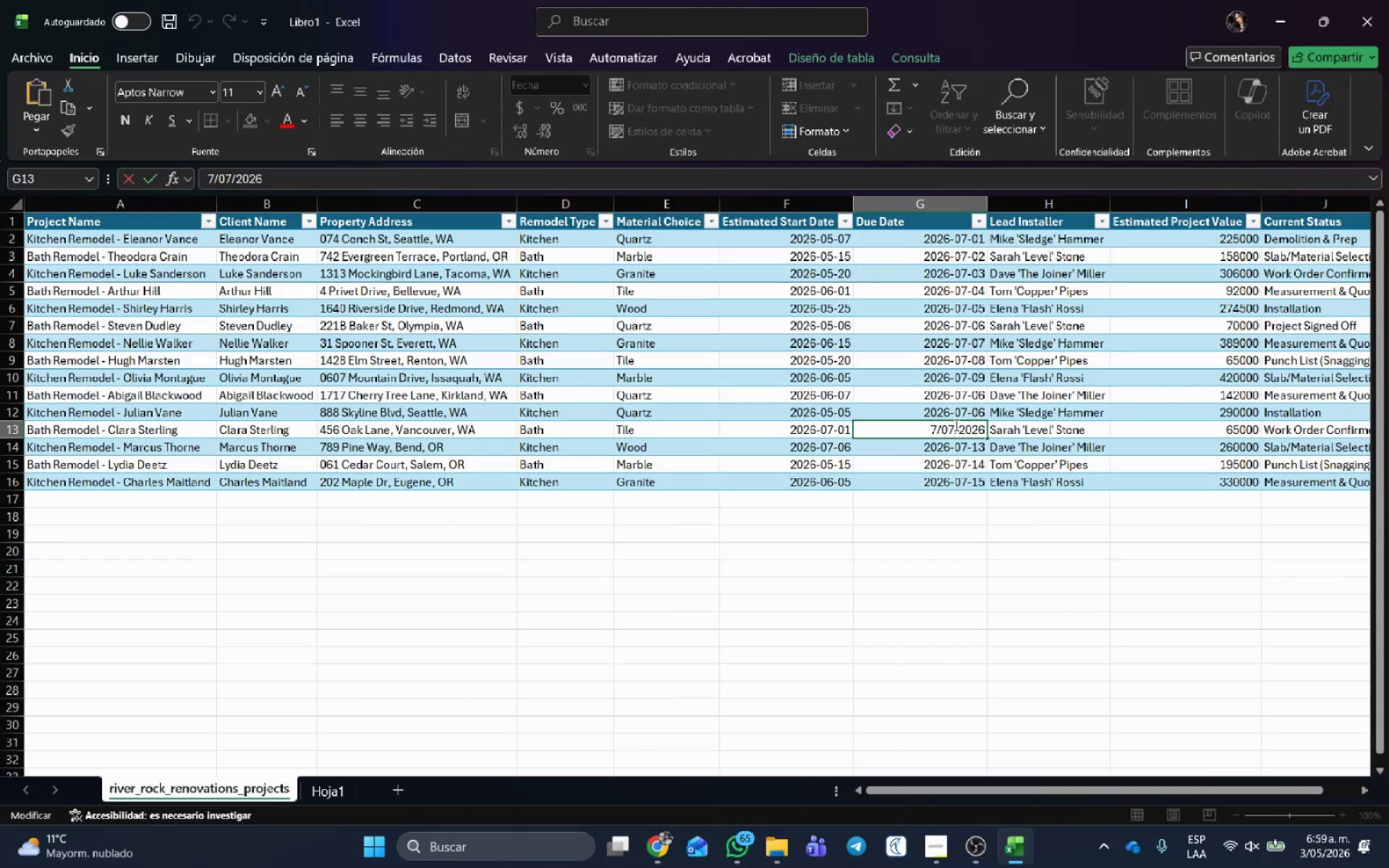 
key(Backspace)
 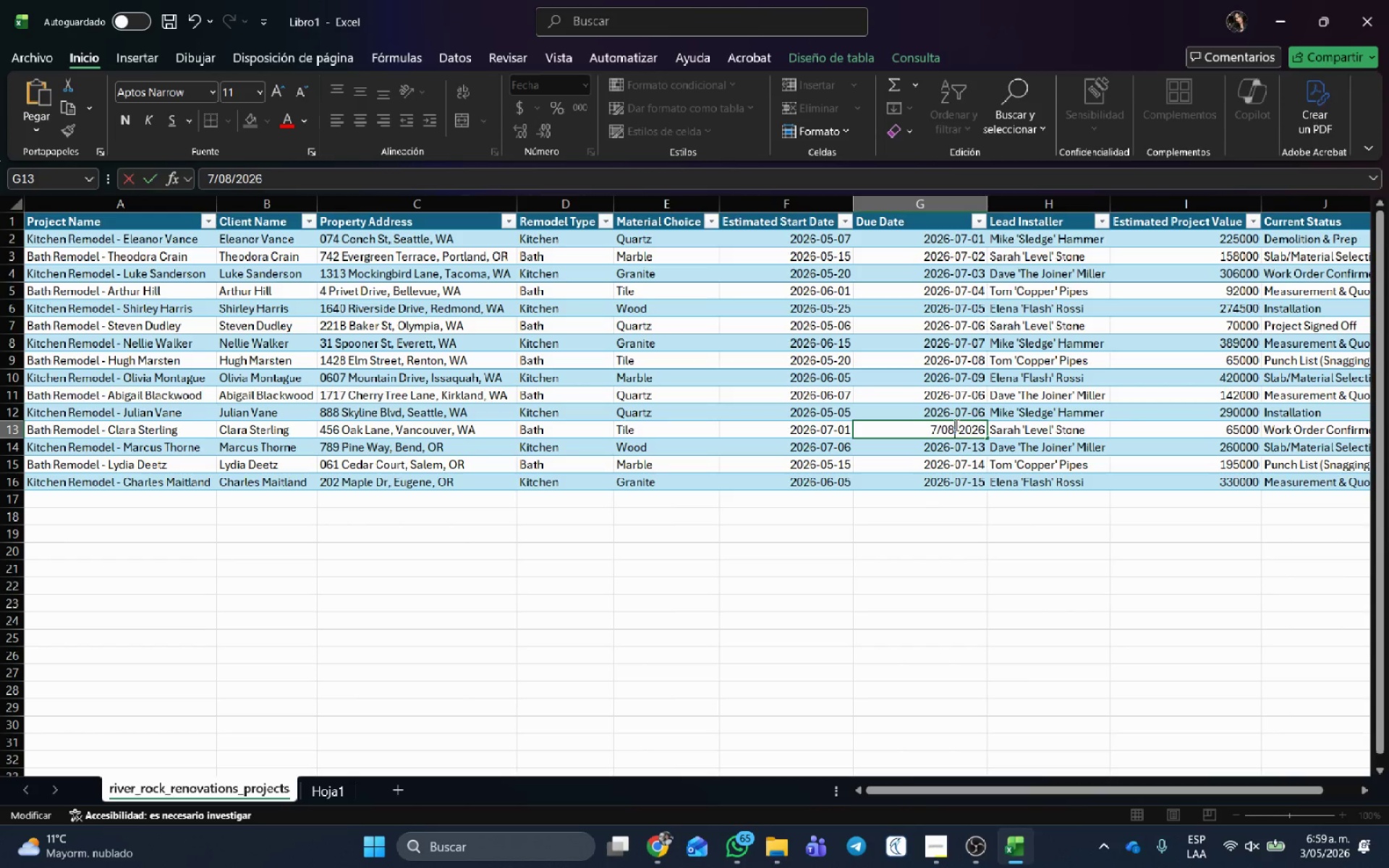 
key(Numpad8)
 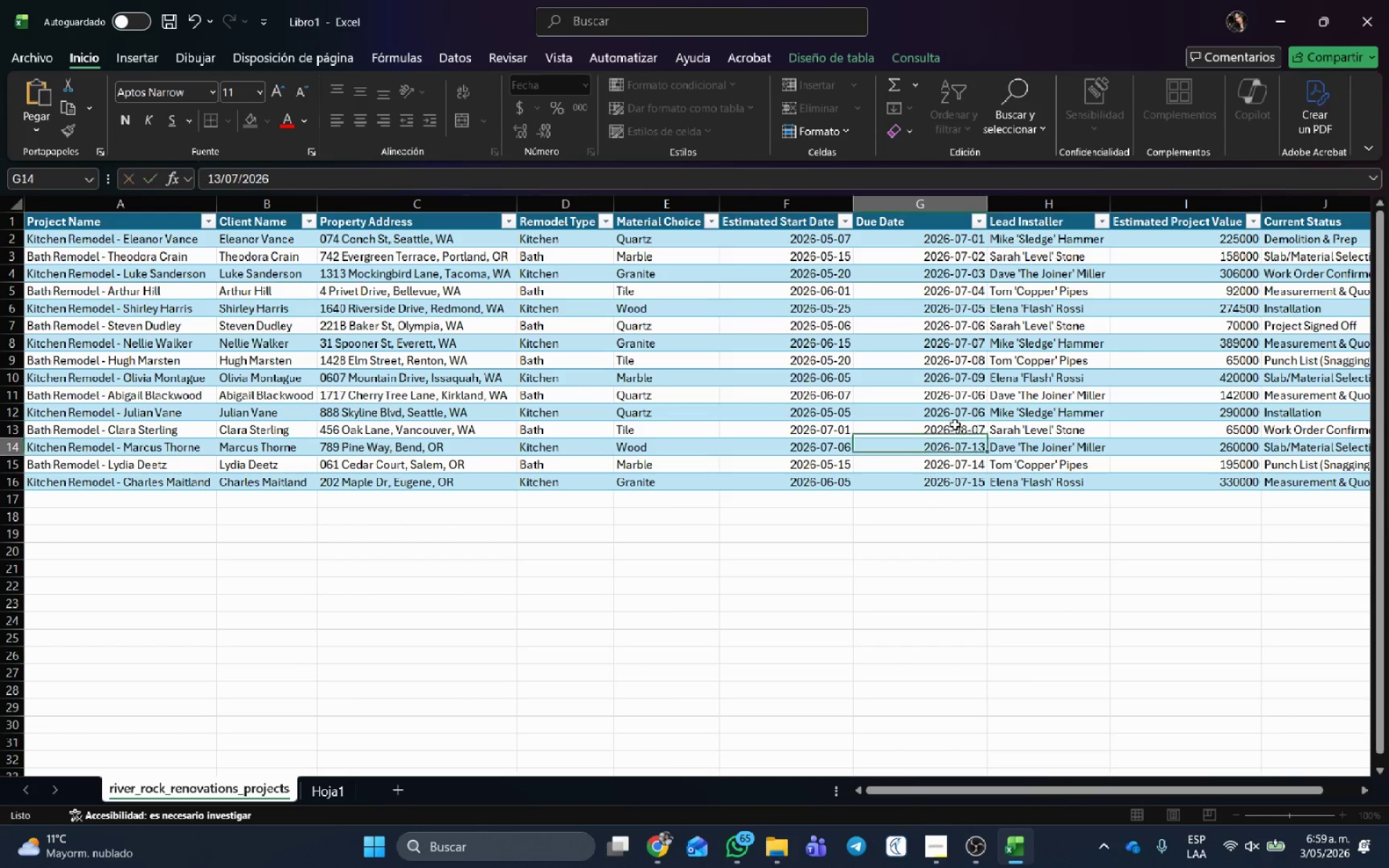 
key(NumpadEnter)
 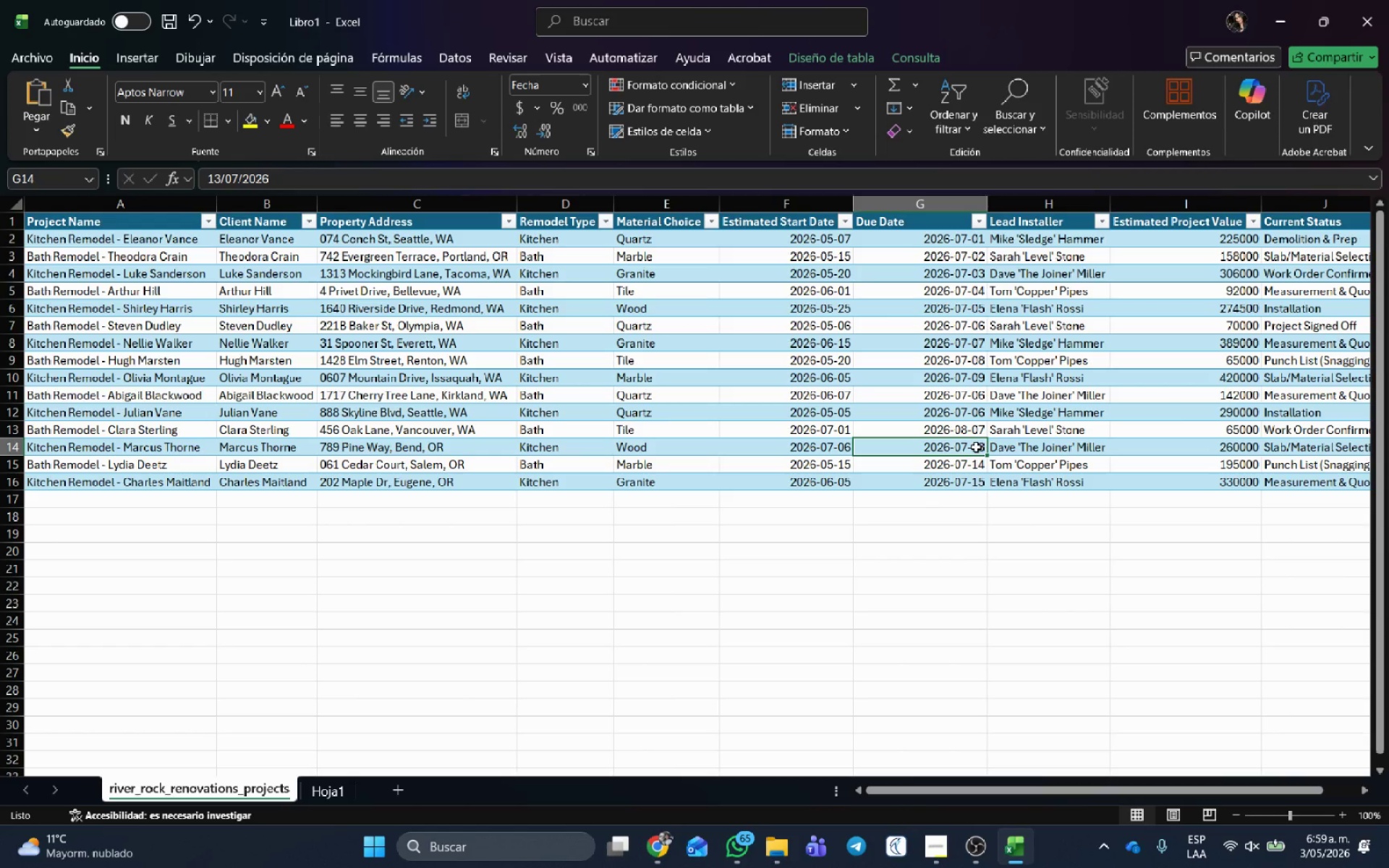 
double_click([964, 443])
 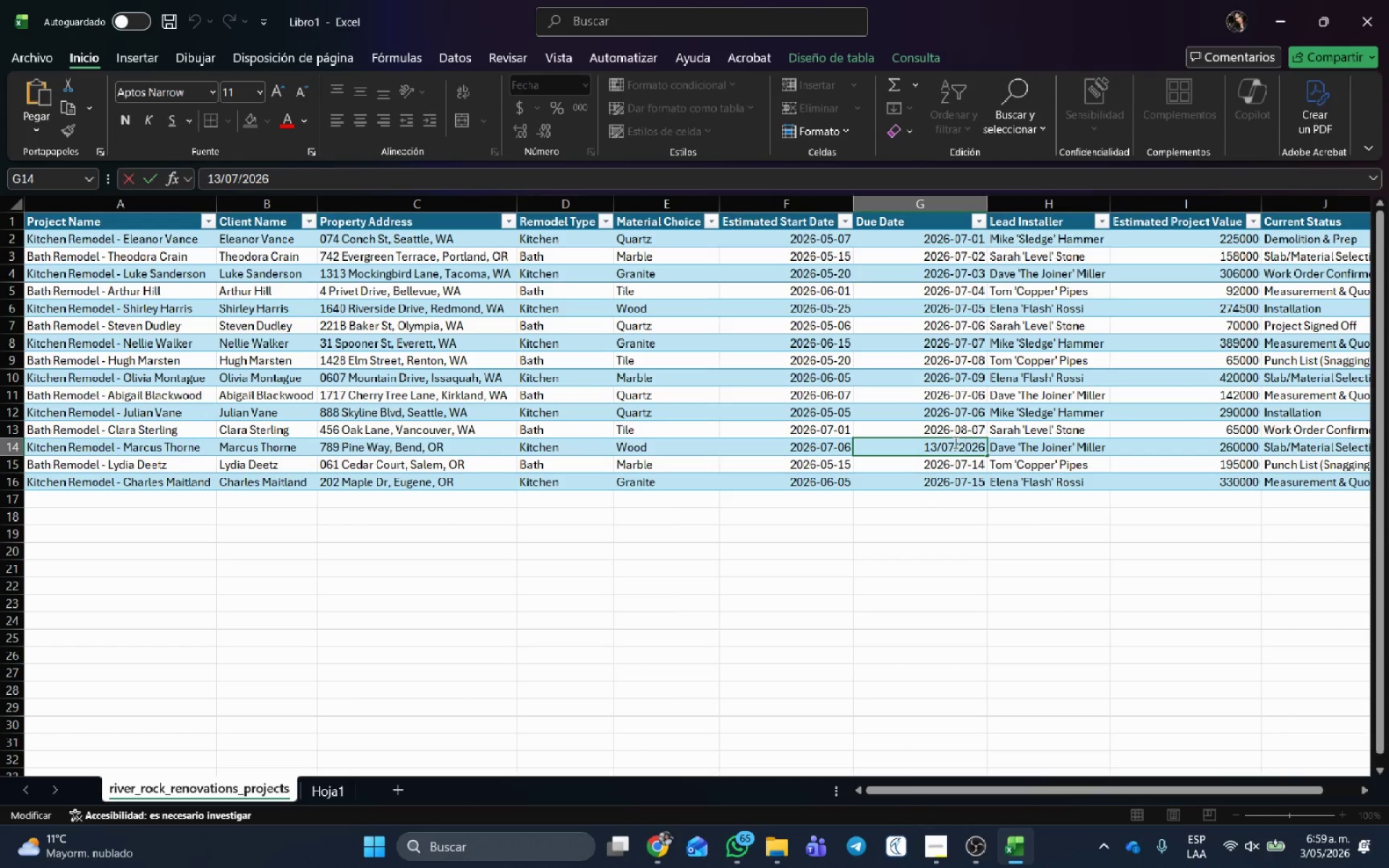 
left_click([954, 442])
 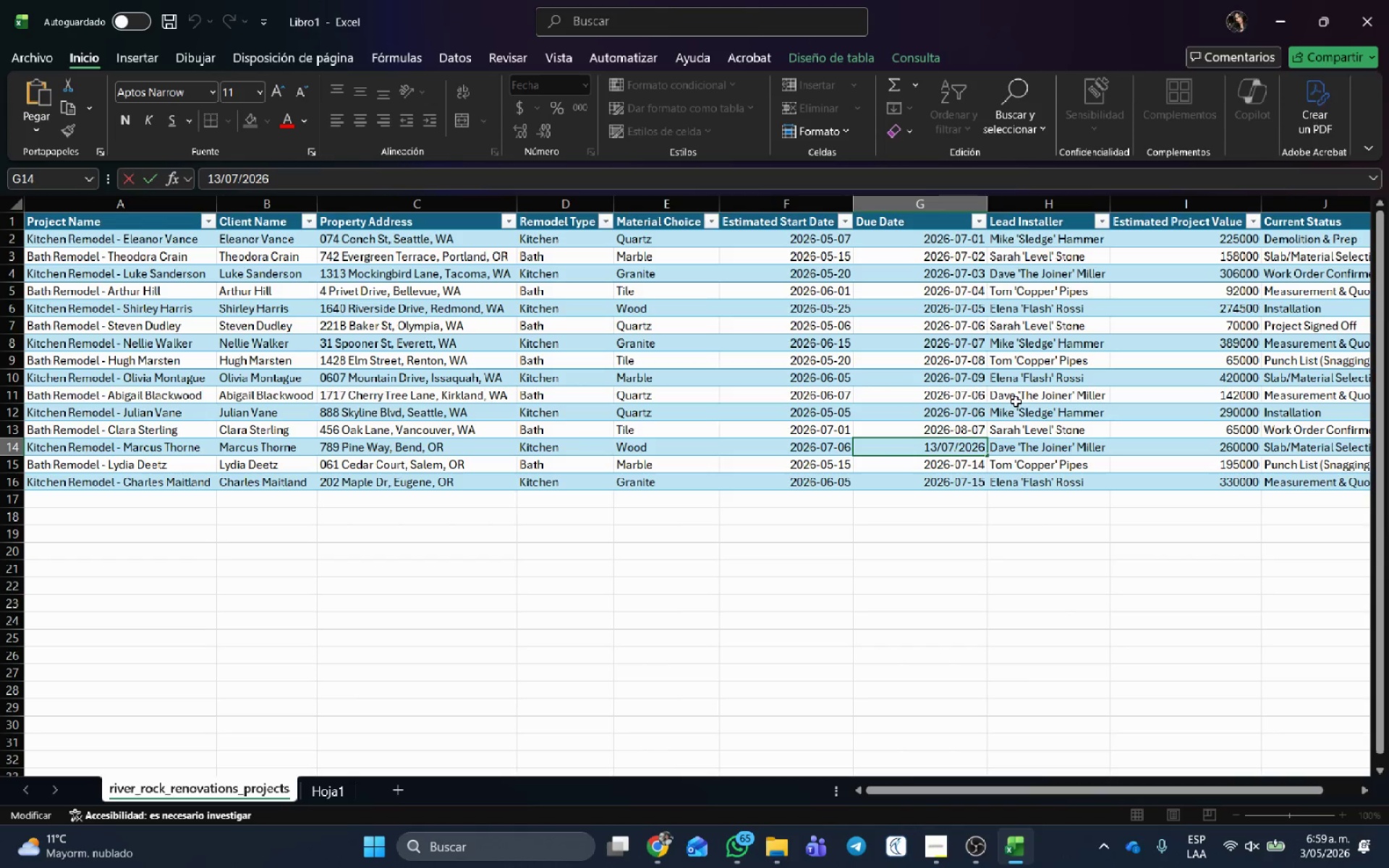 
key(Backspace)
 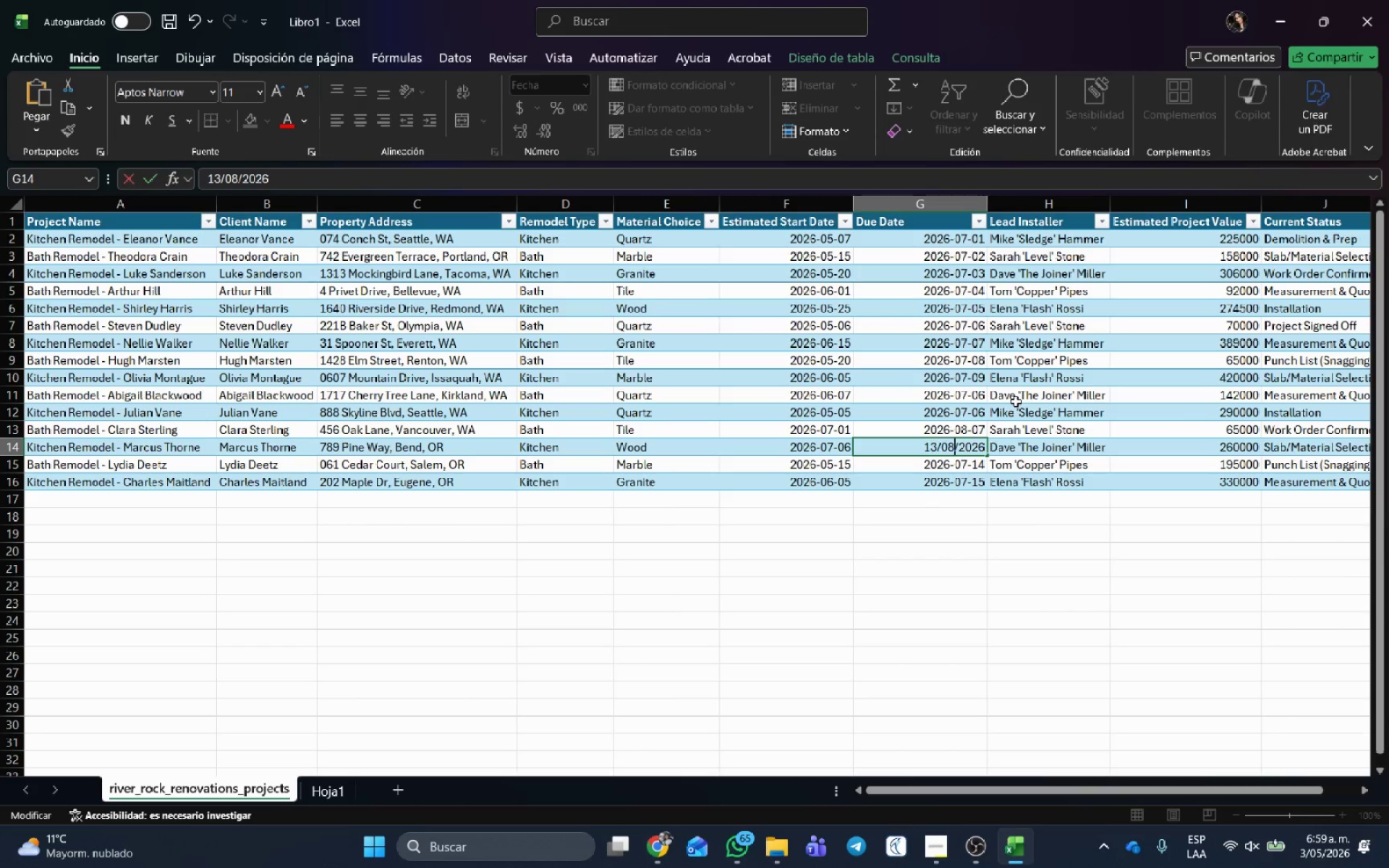 
key(Numpad8)
 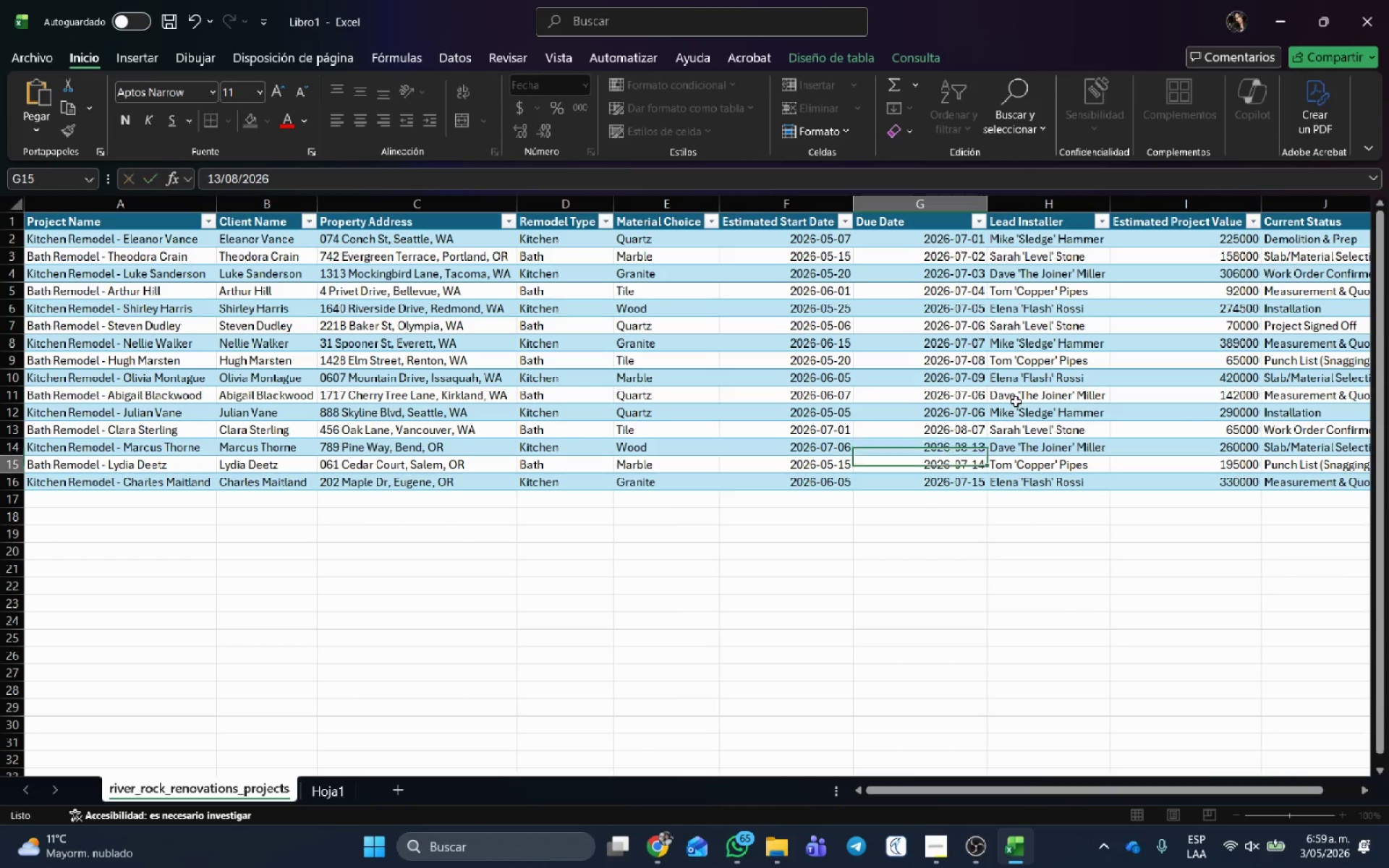 
key(NumpadEnter)
 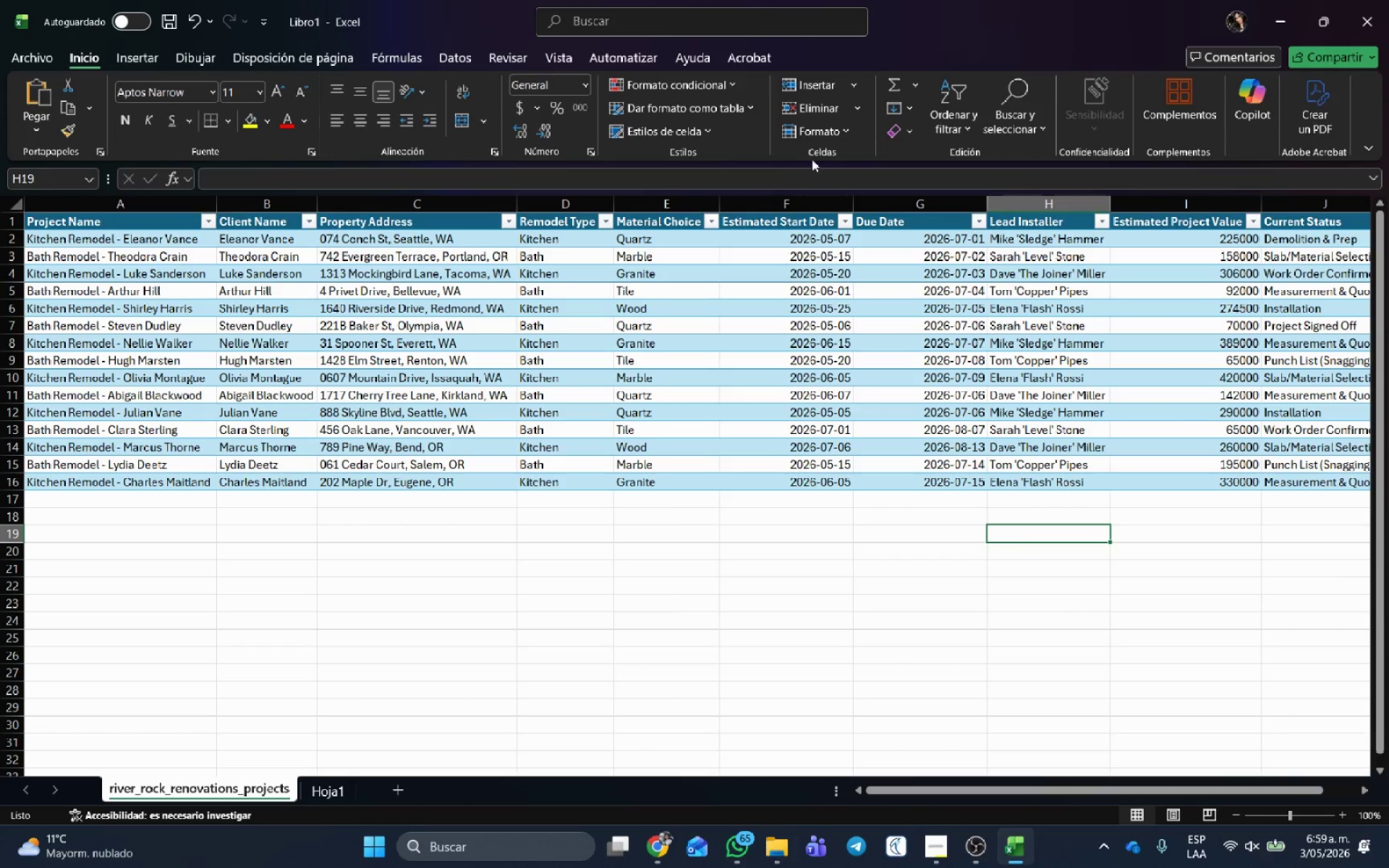 
double_click([855, 200])
 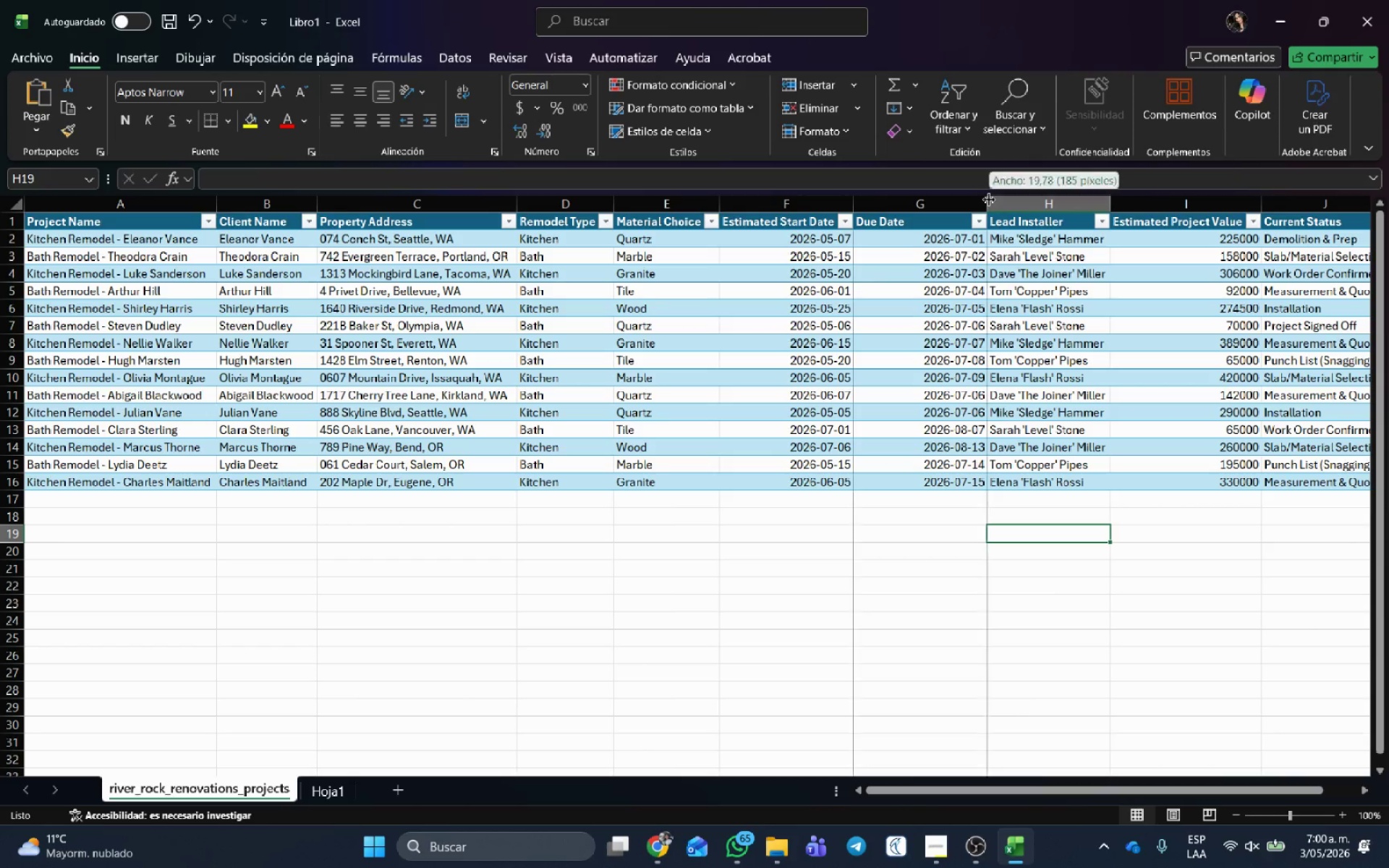 
double_click([989, 200])
 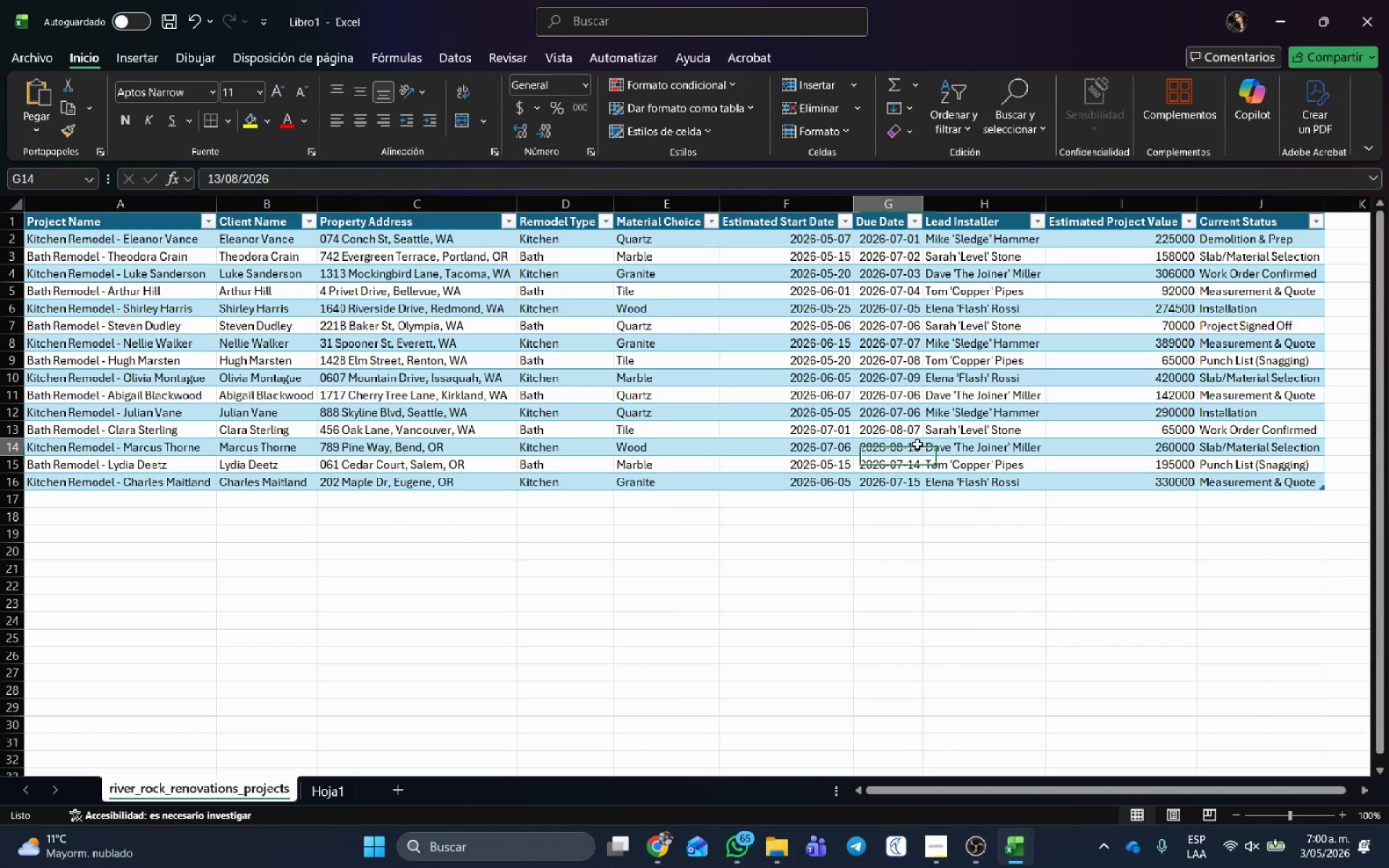 
triple_click([917, 444])
 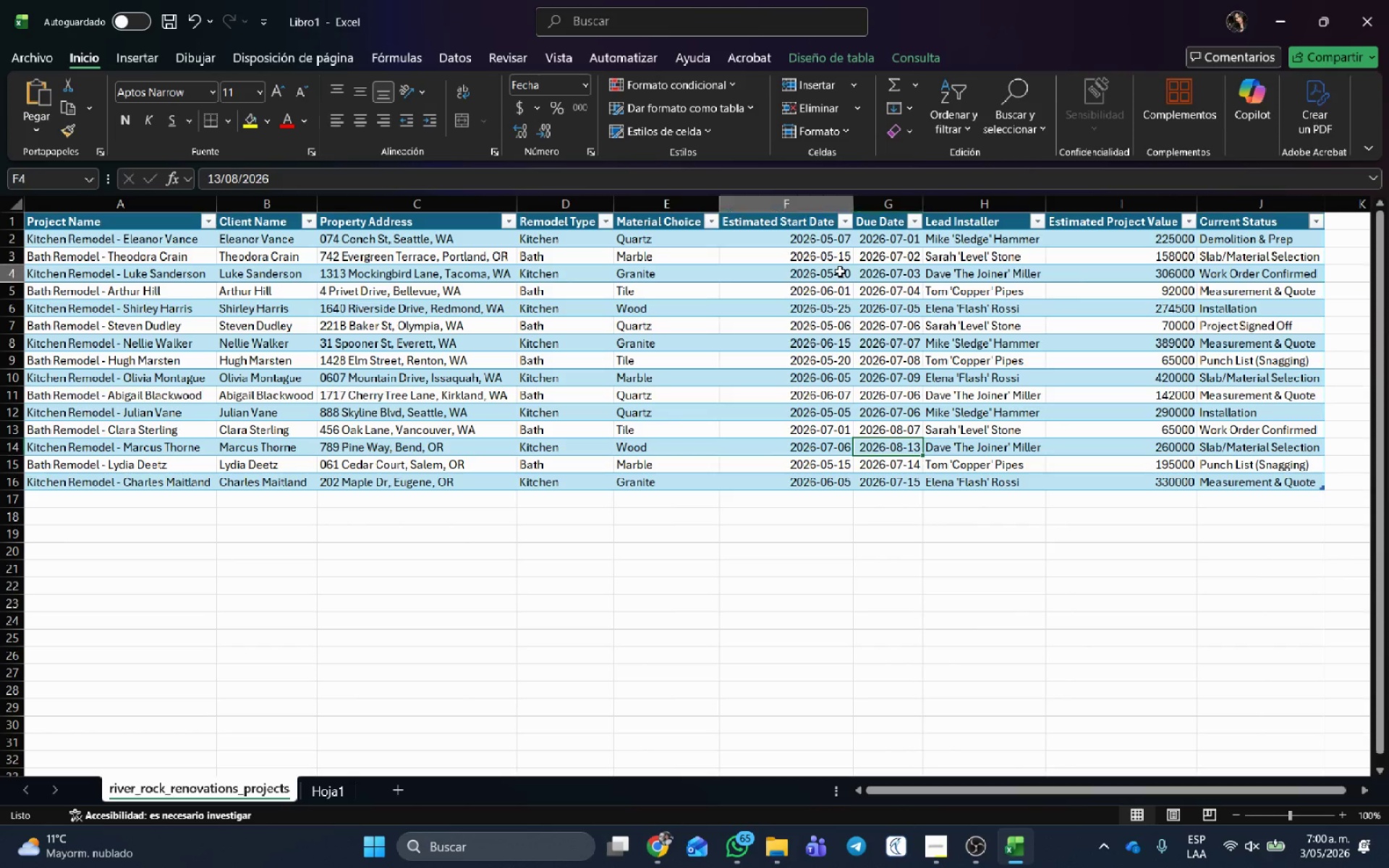 
triple_click([840, 271])
 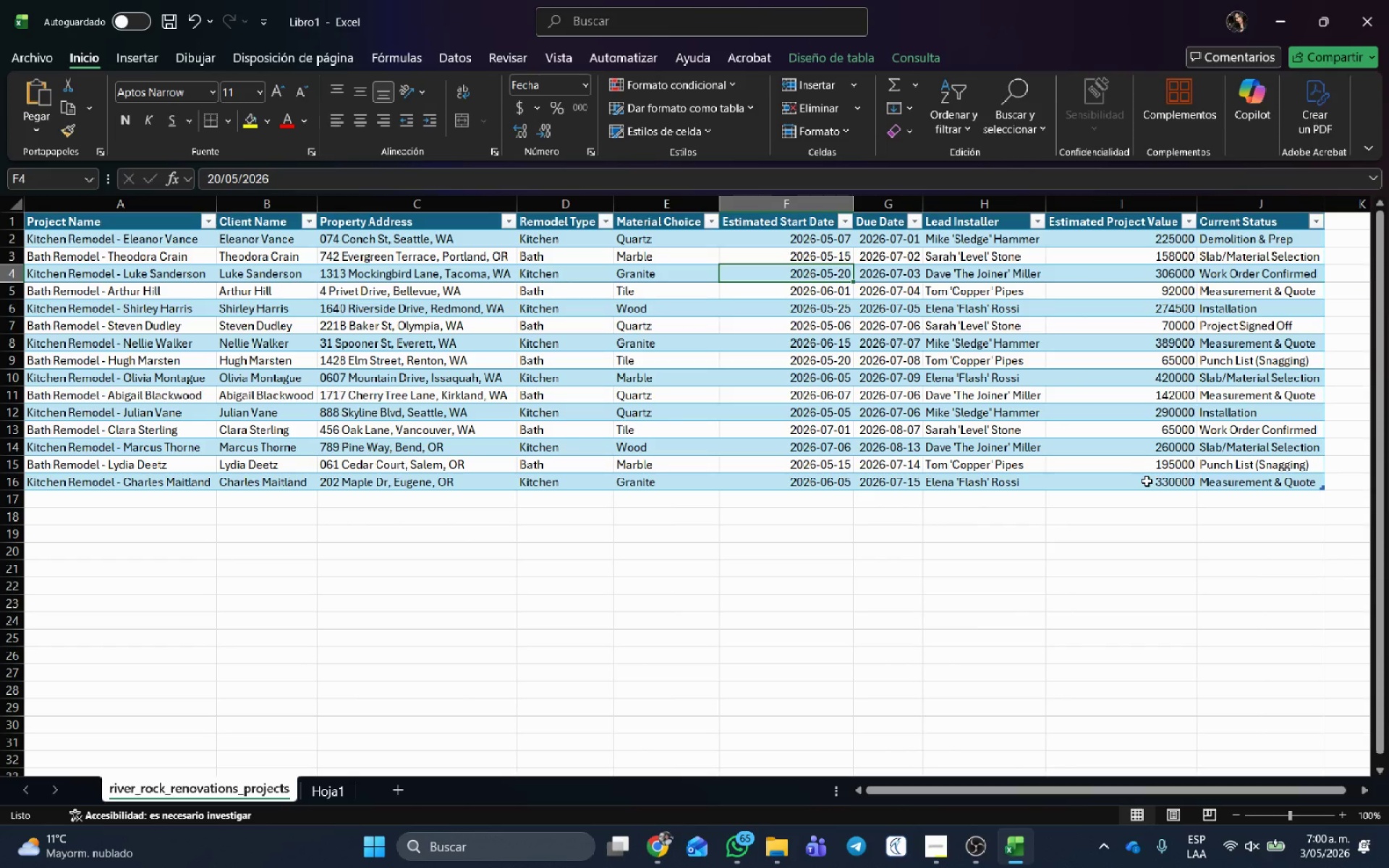 
wait(28.77)
 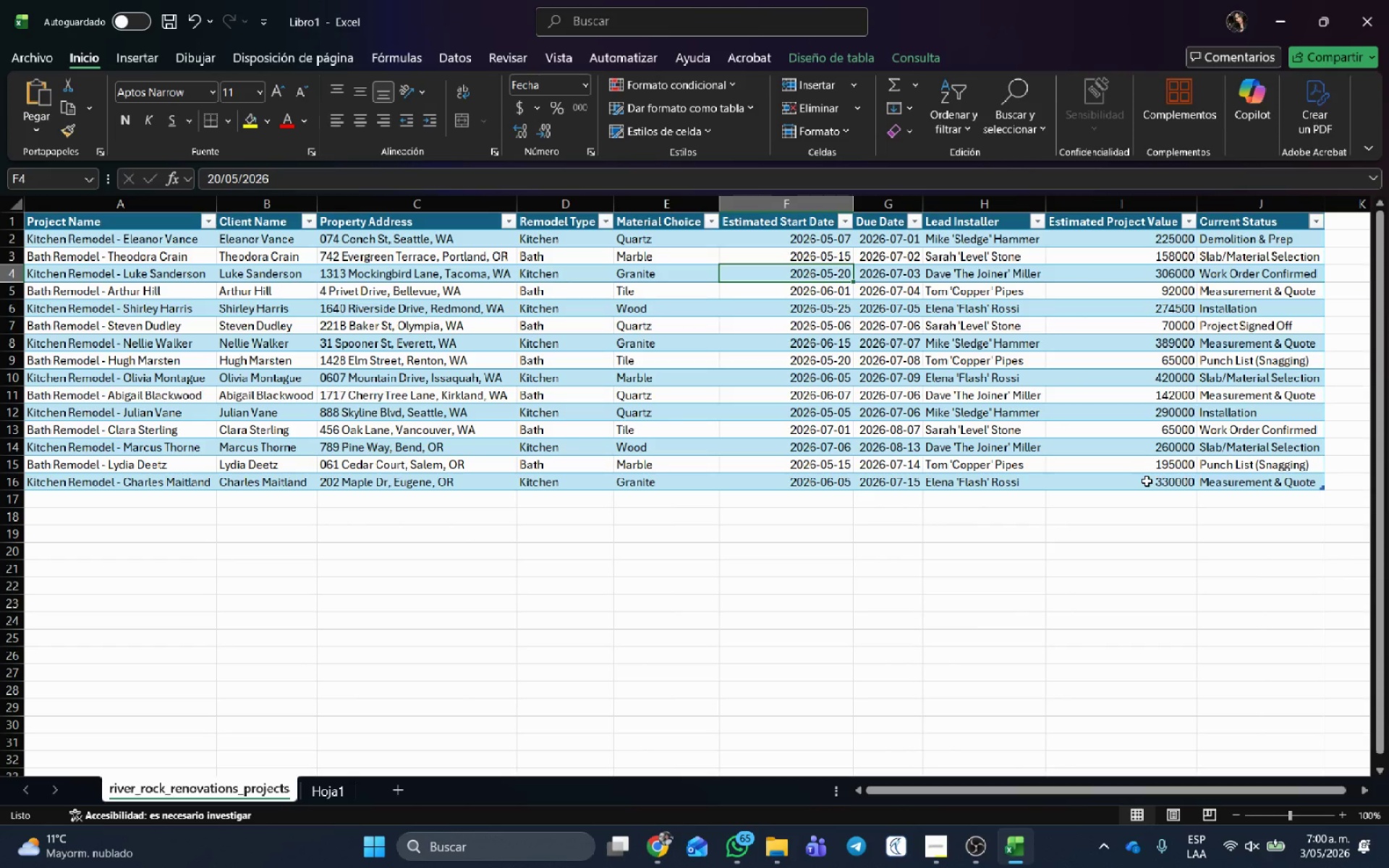 
left_click([669, 838])
 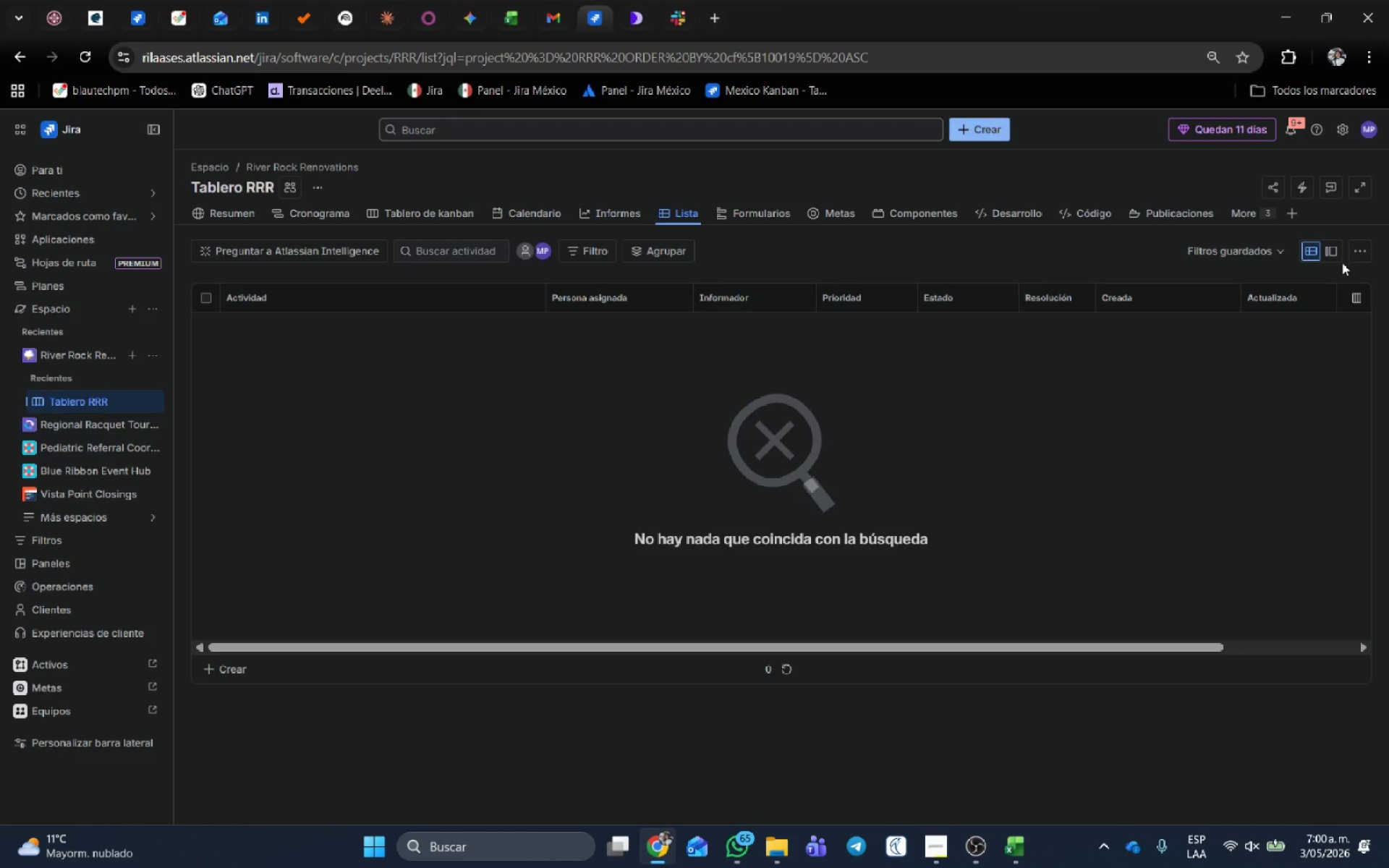 
left_click([1361, 251])
 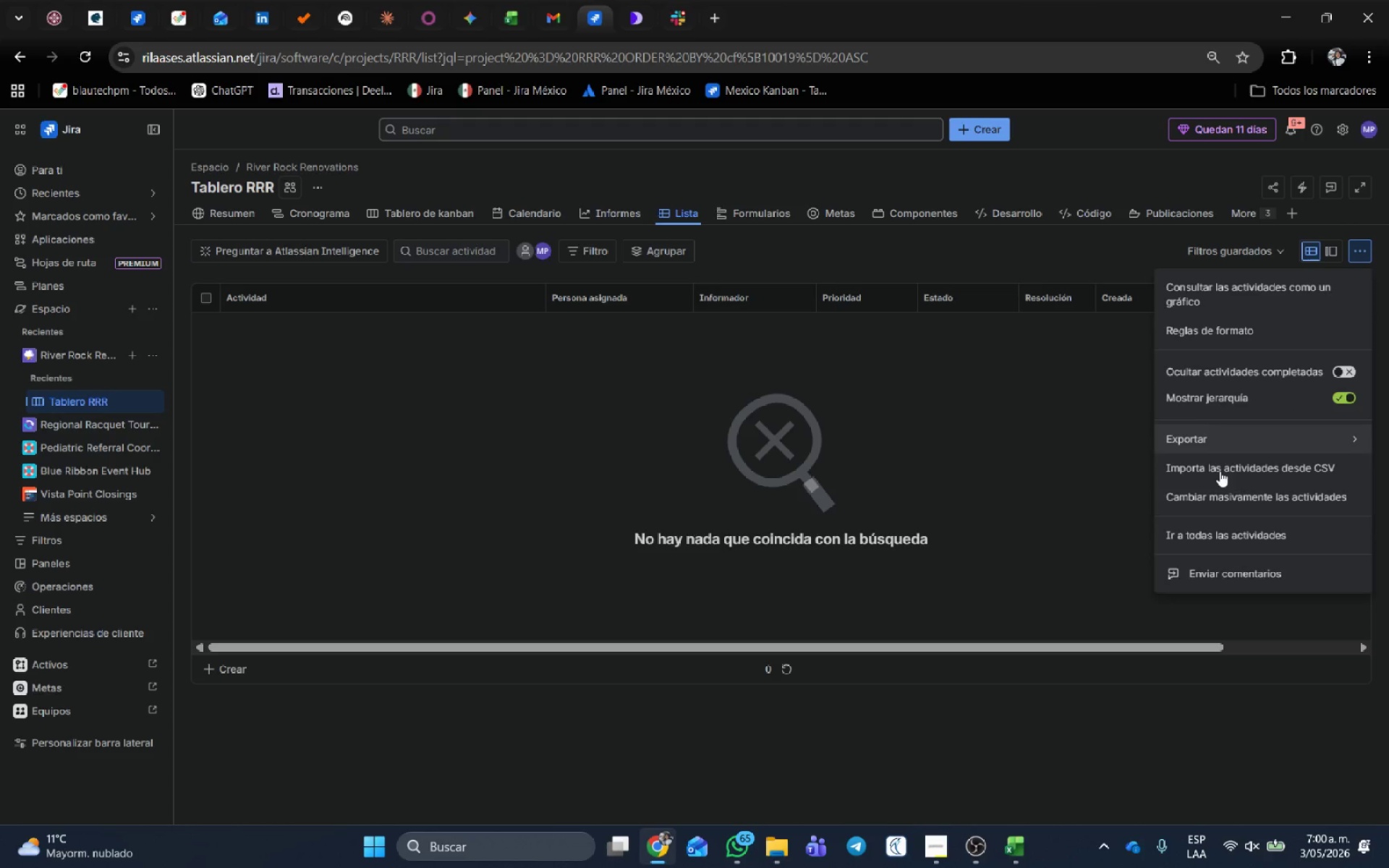 
left_click([1223, 467])
 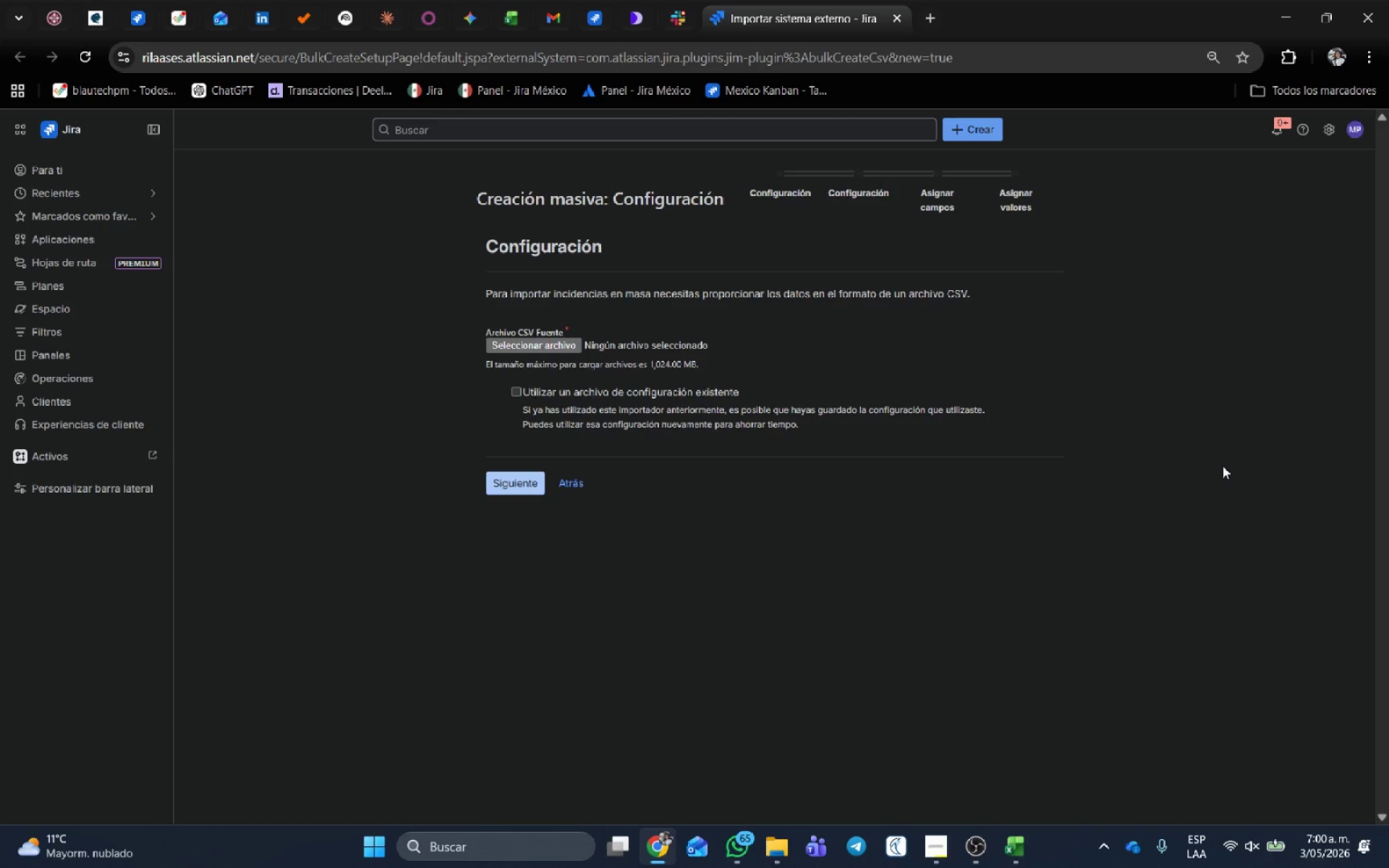 
wait(11.11)
 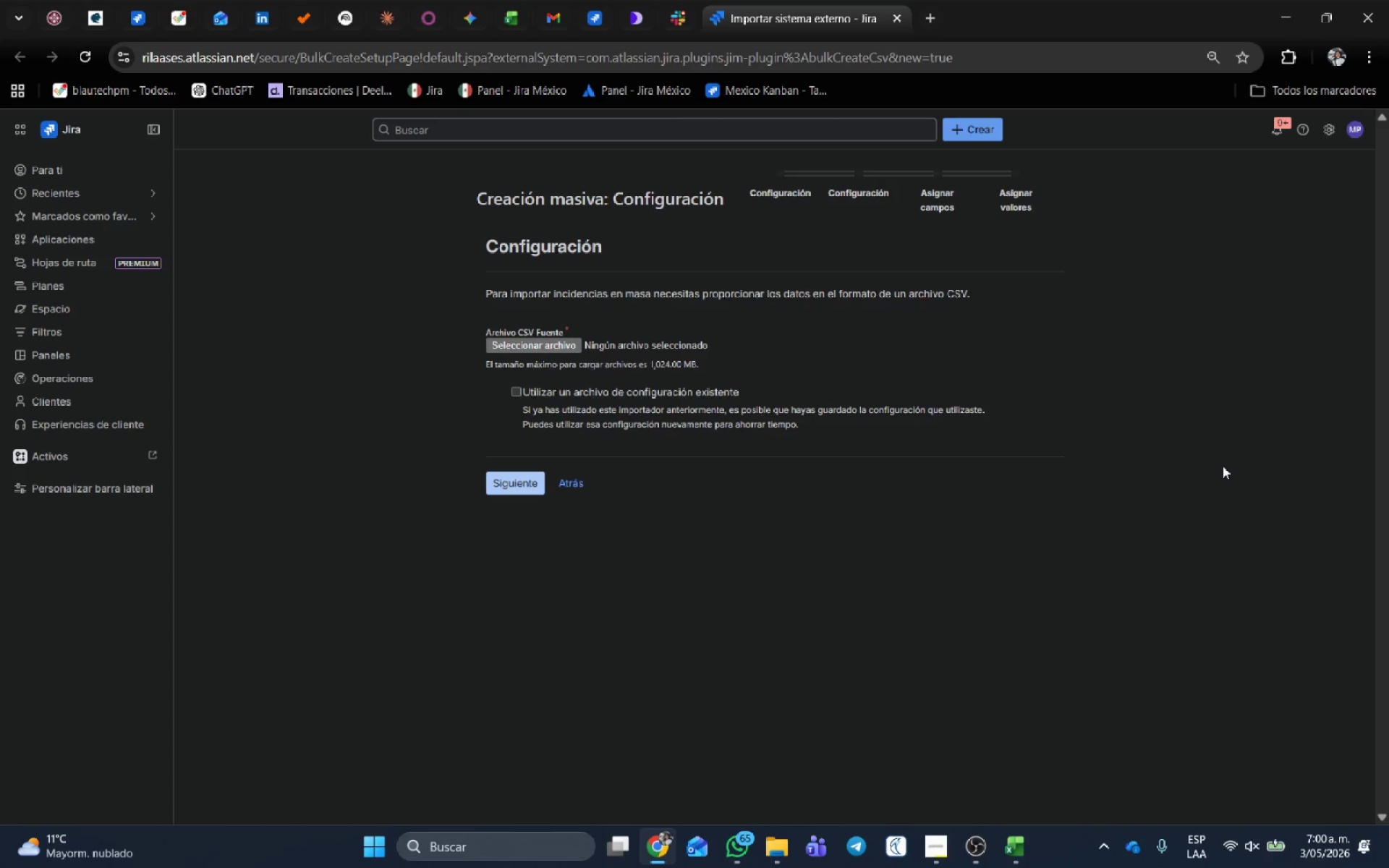 
left_click([553, 346])
 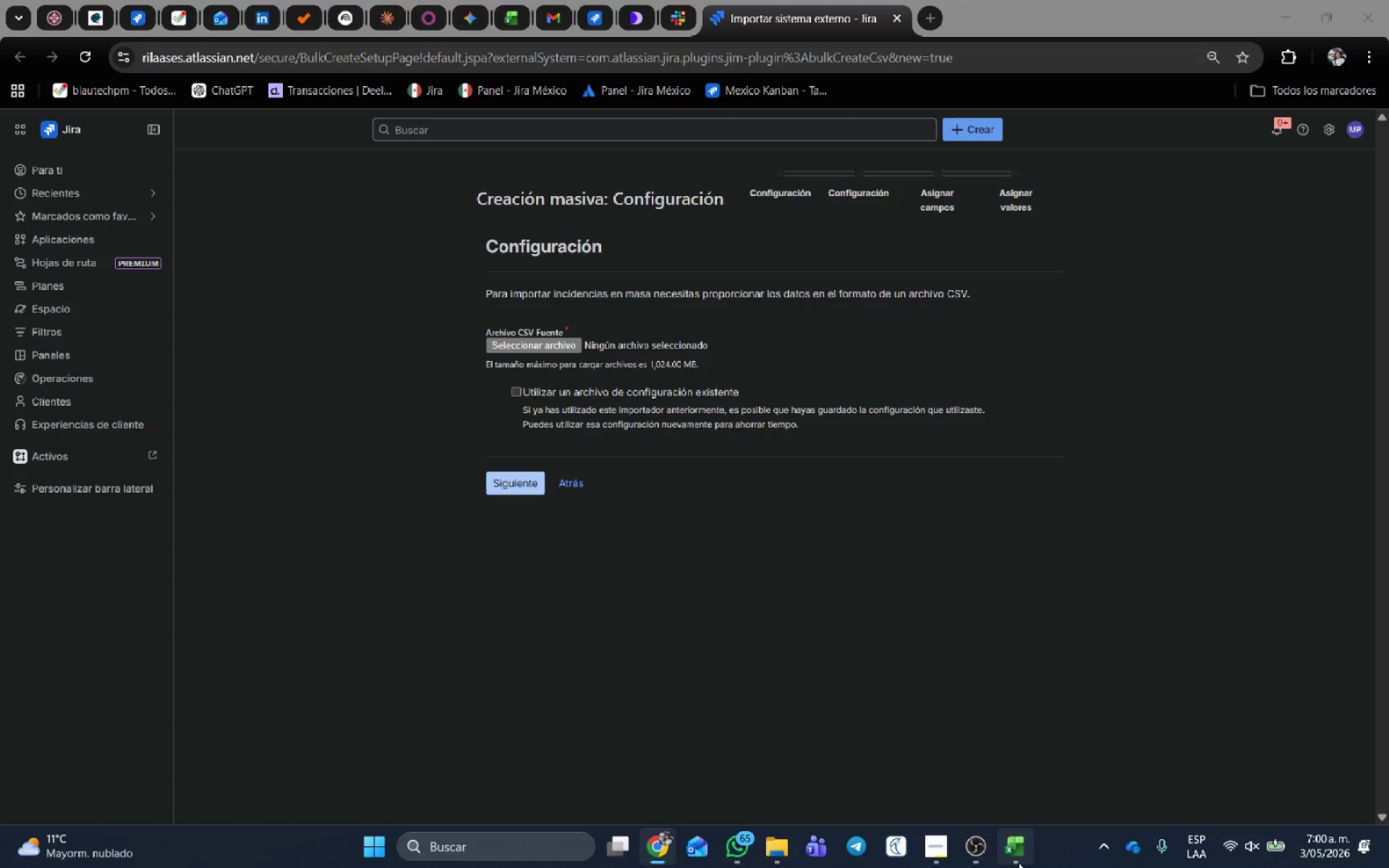 
left_click([1019, 863])
 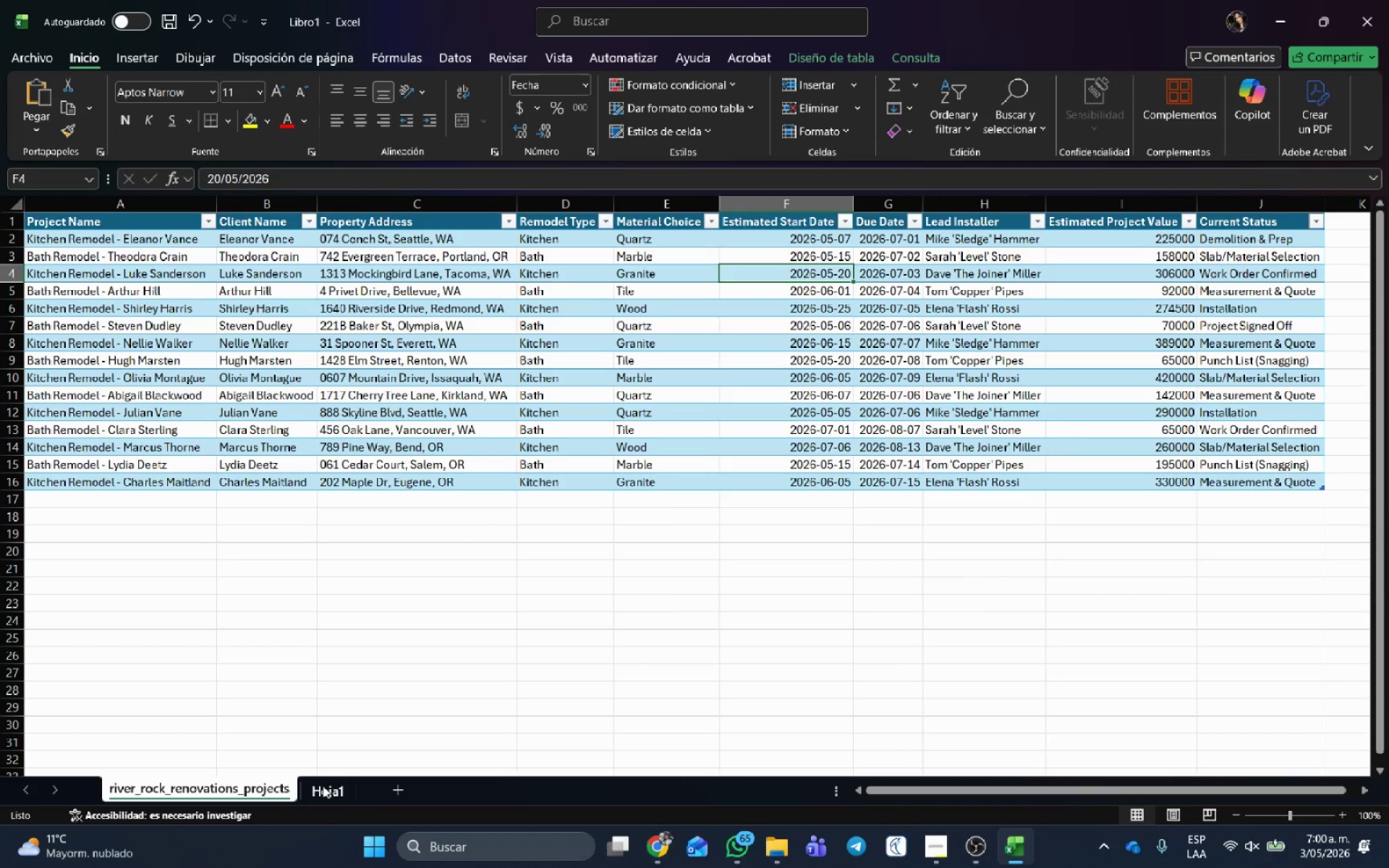 
right_click([334, 790])
 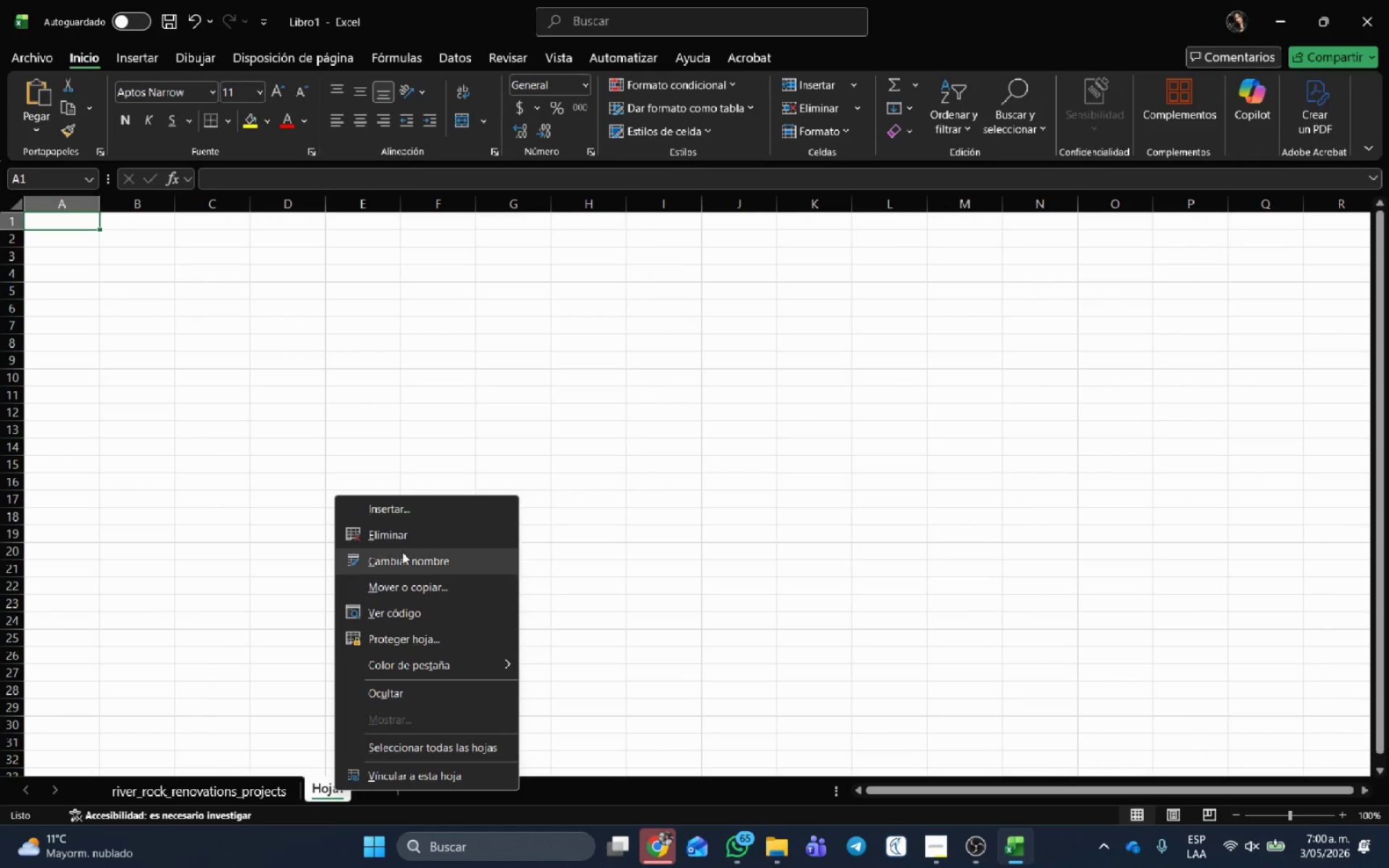 
left_click([402, 537])
 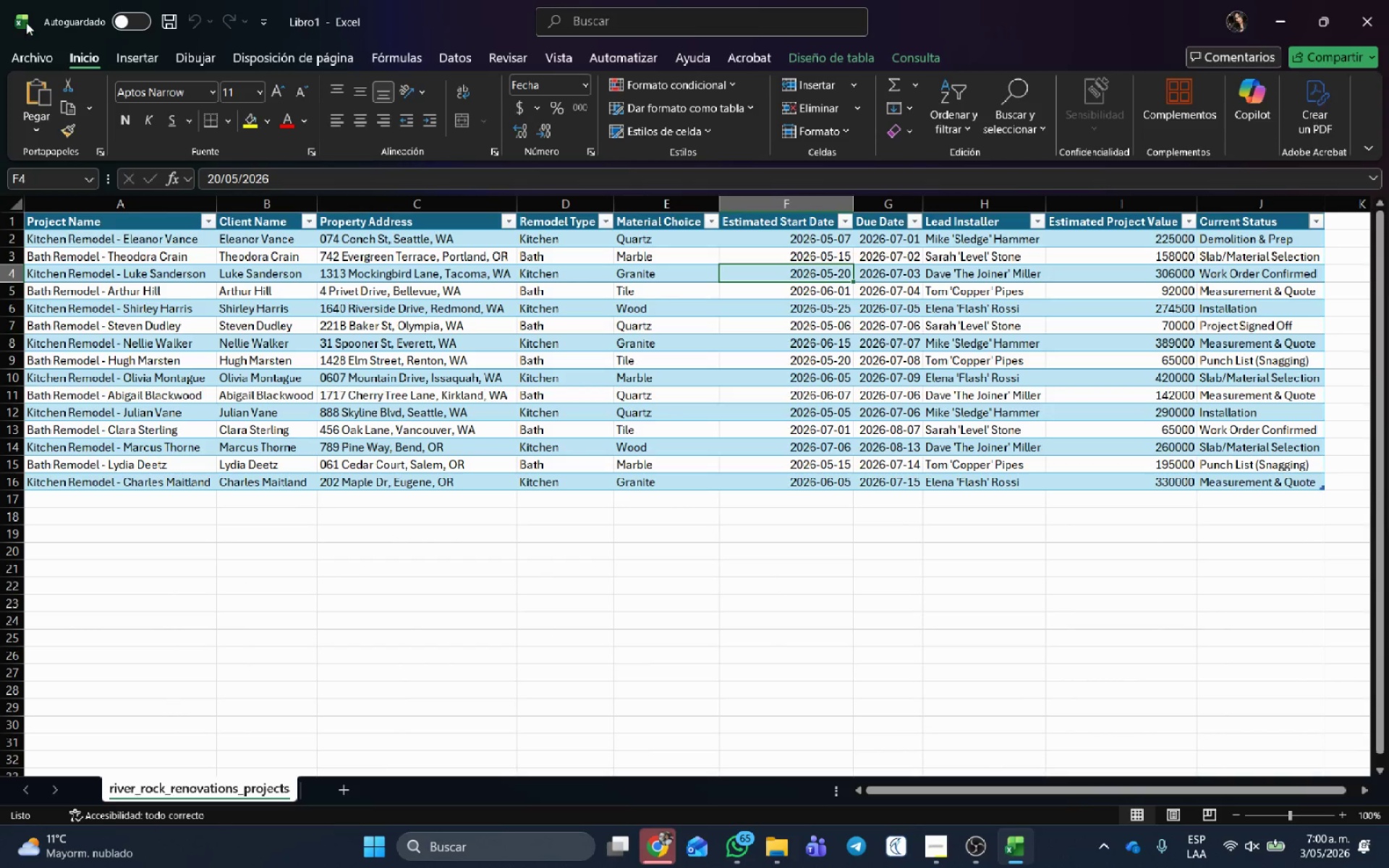 
left_click([30, 56])
 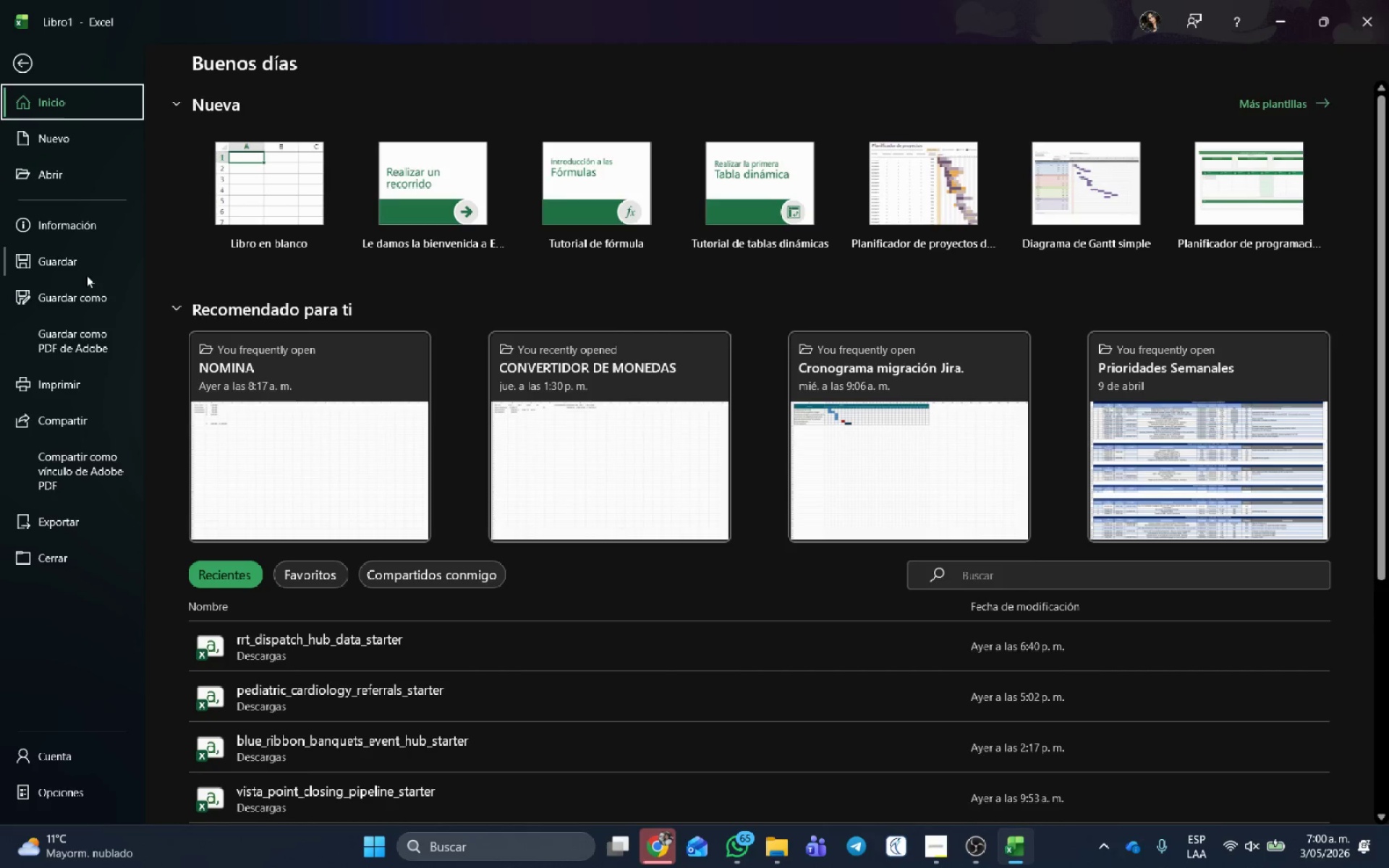 
left_click([82, 313])
 